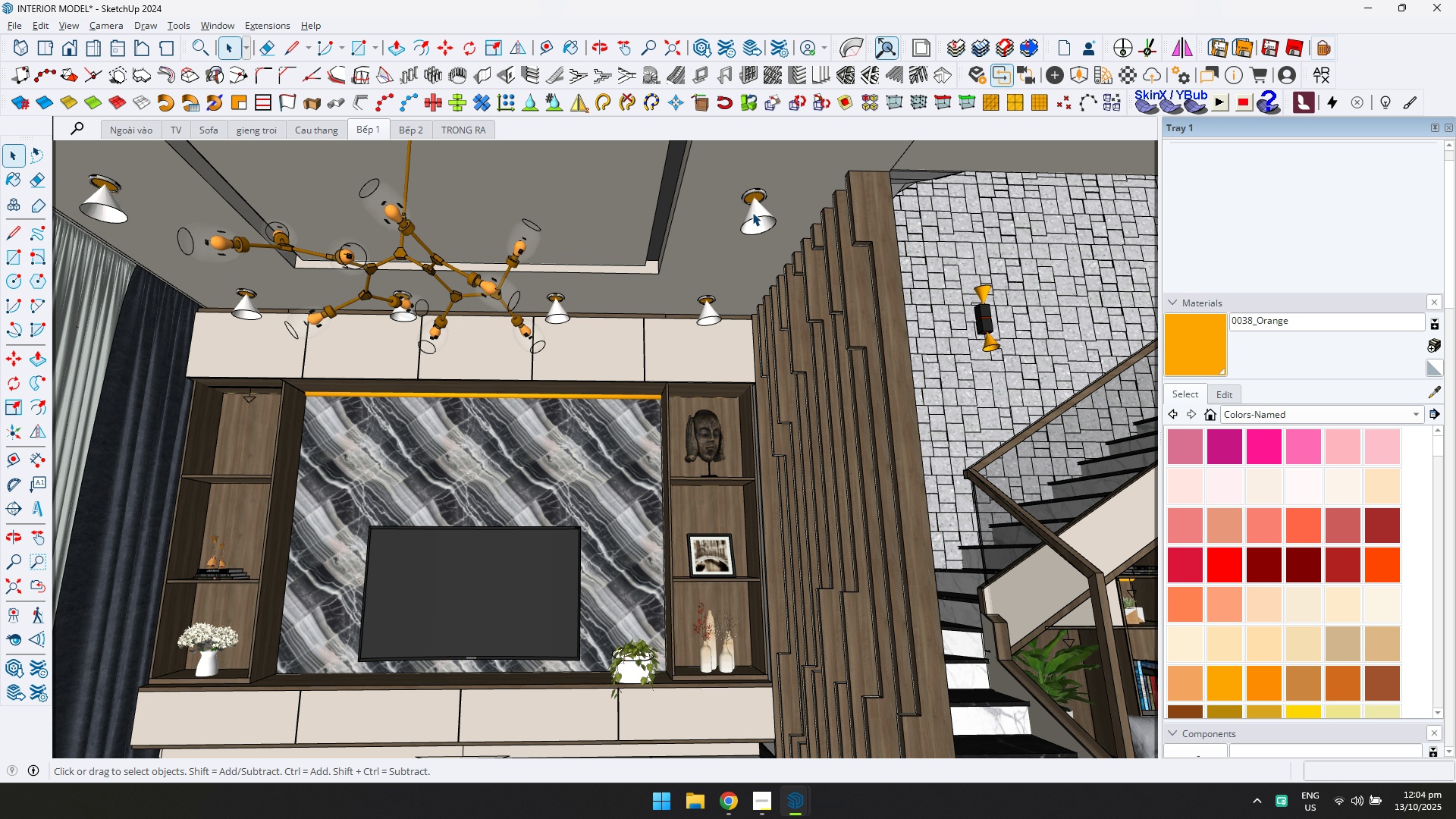 
double_click([752, 212])
 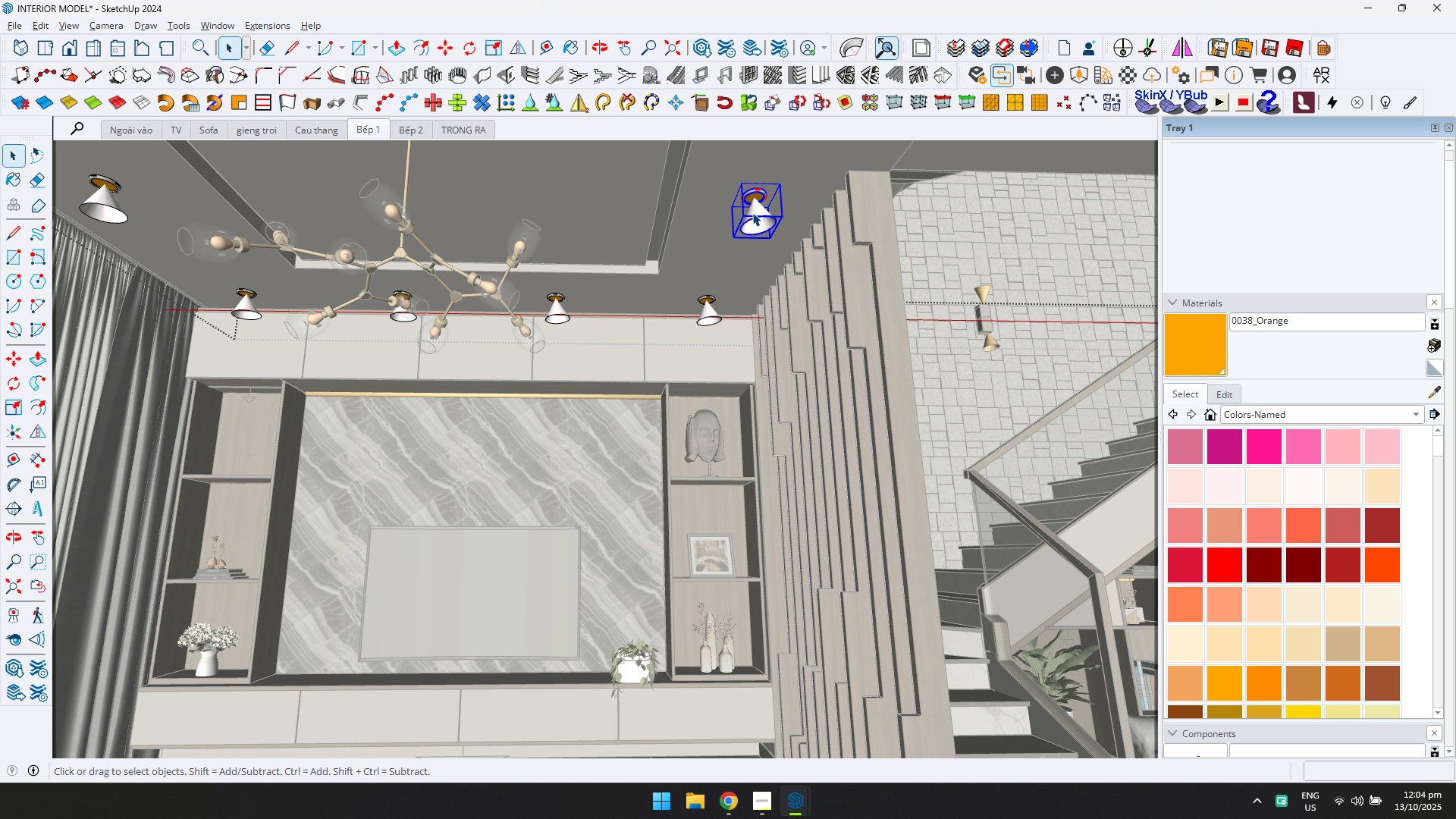 
triple_click([752, 212])
 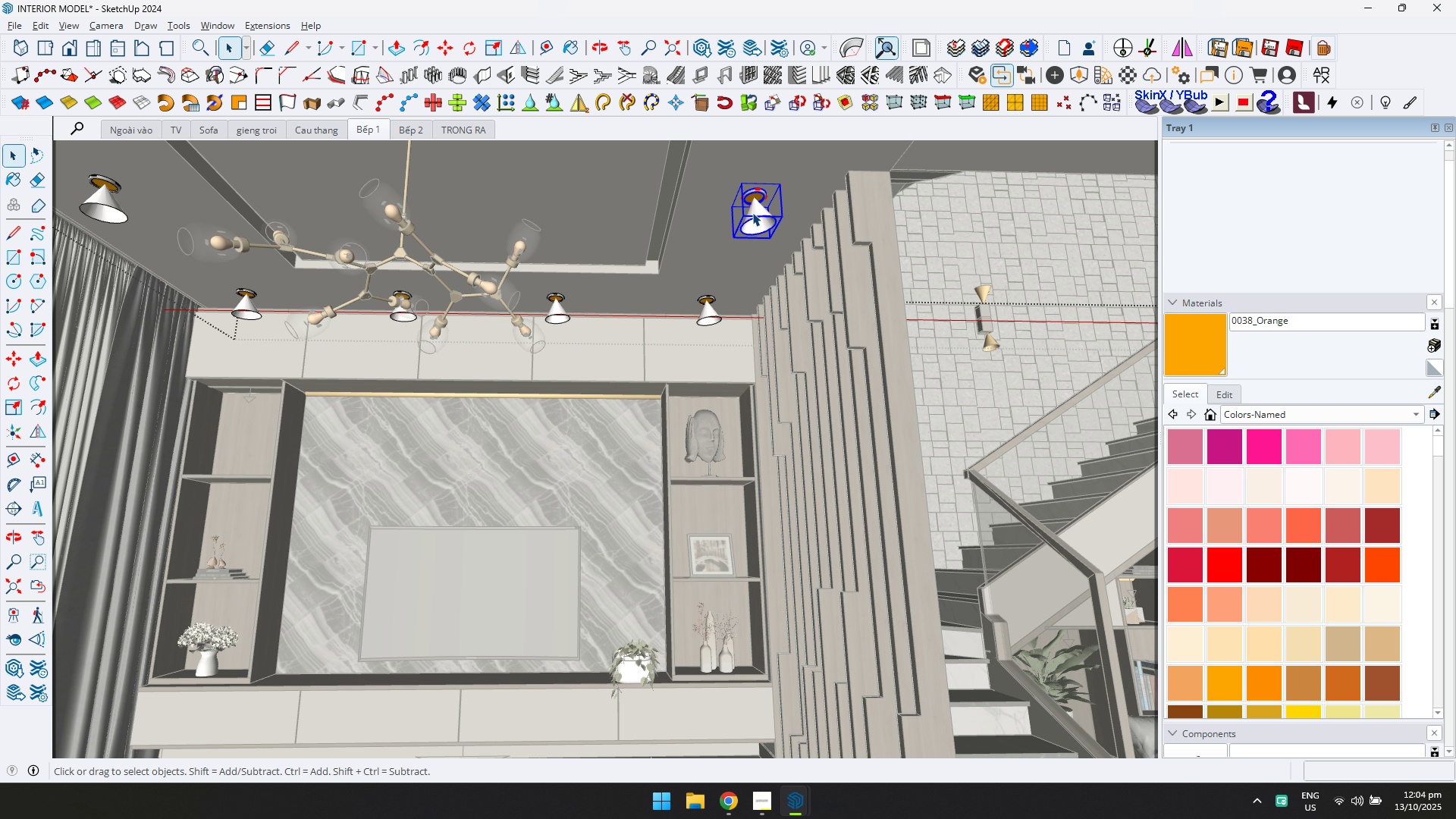 
triple_click([752, 212])
 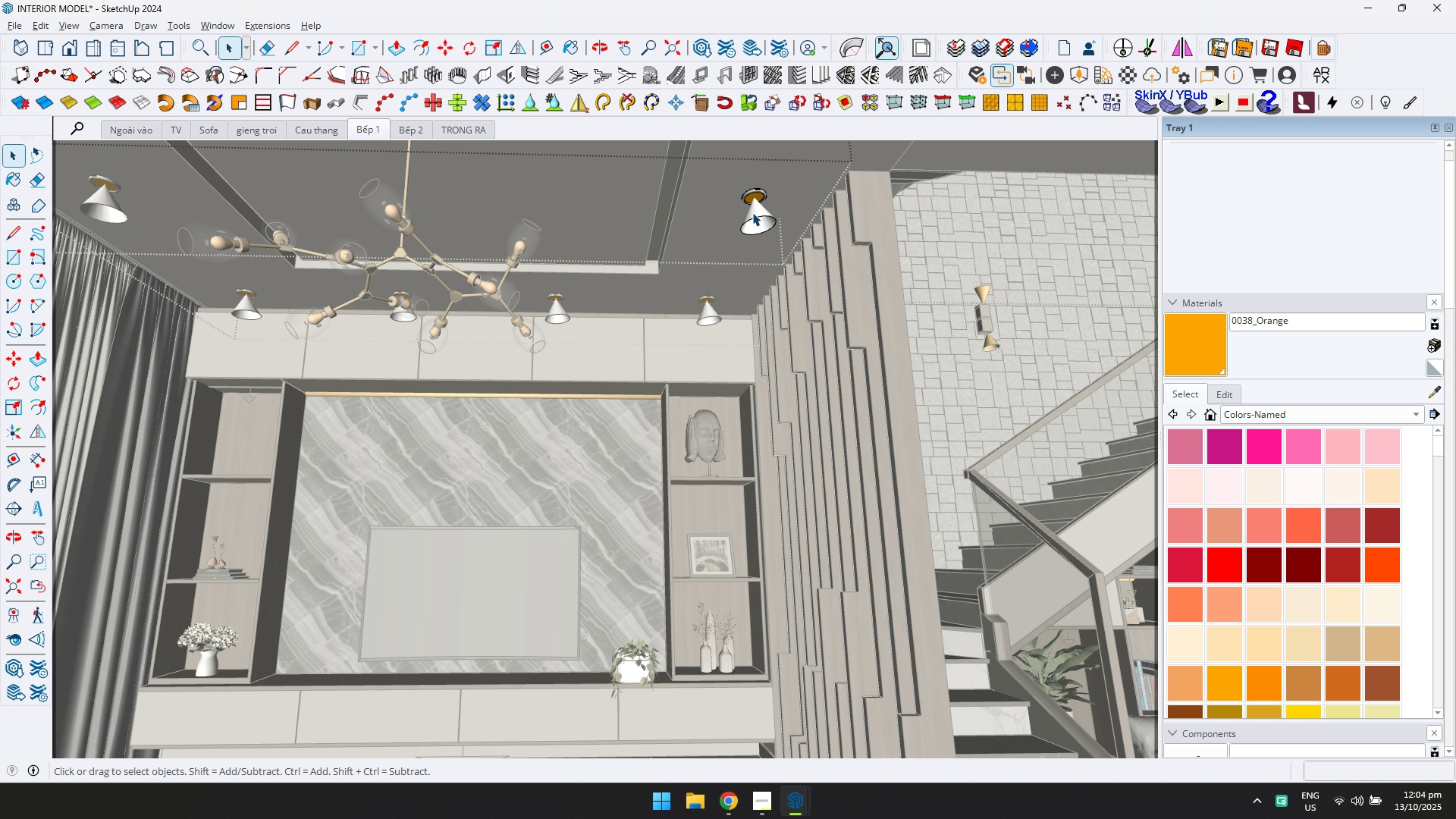 
triple_click([752, 212])
 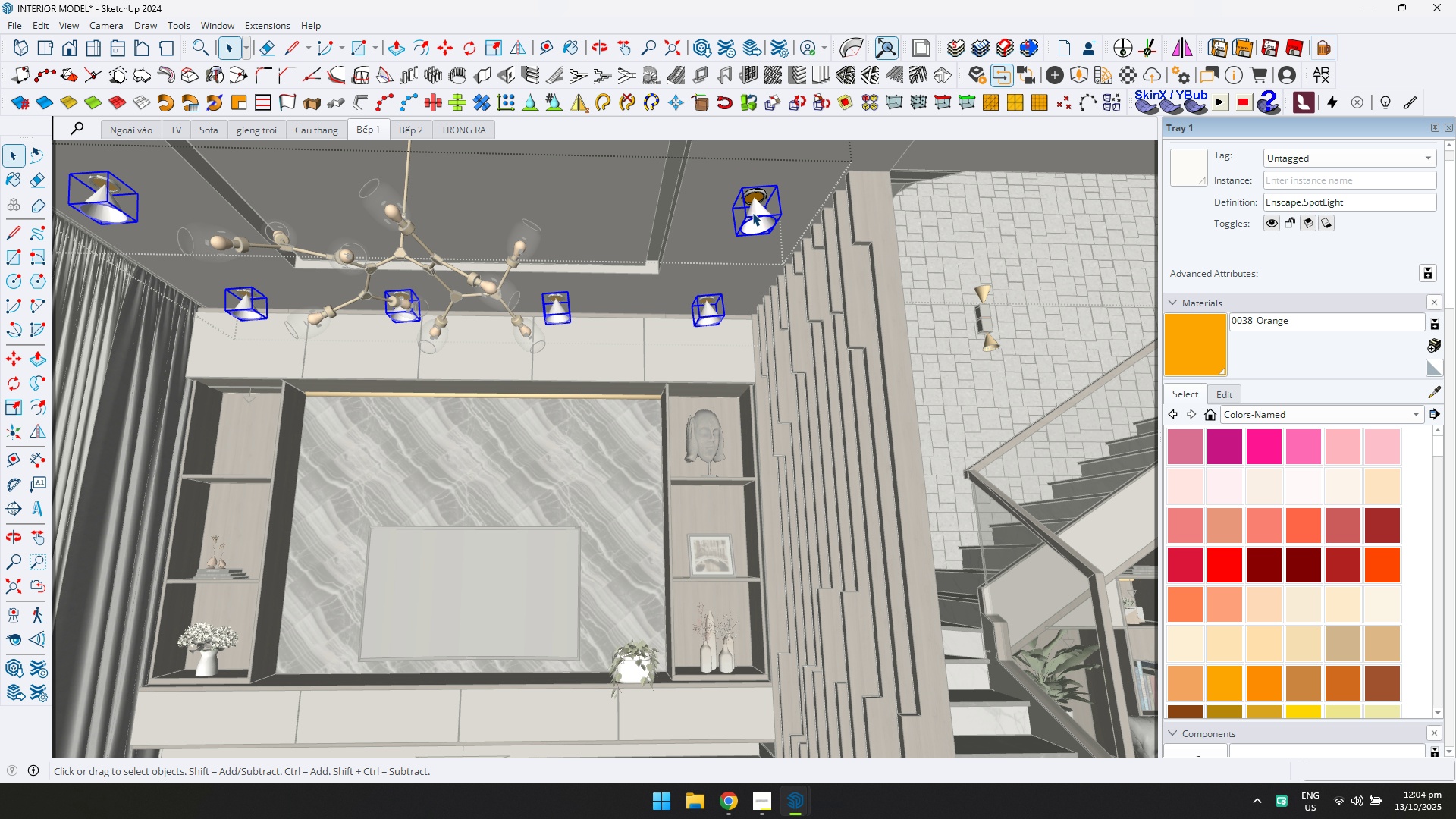 
double_click([752, 212])
 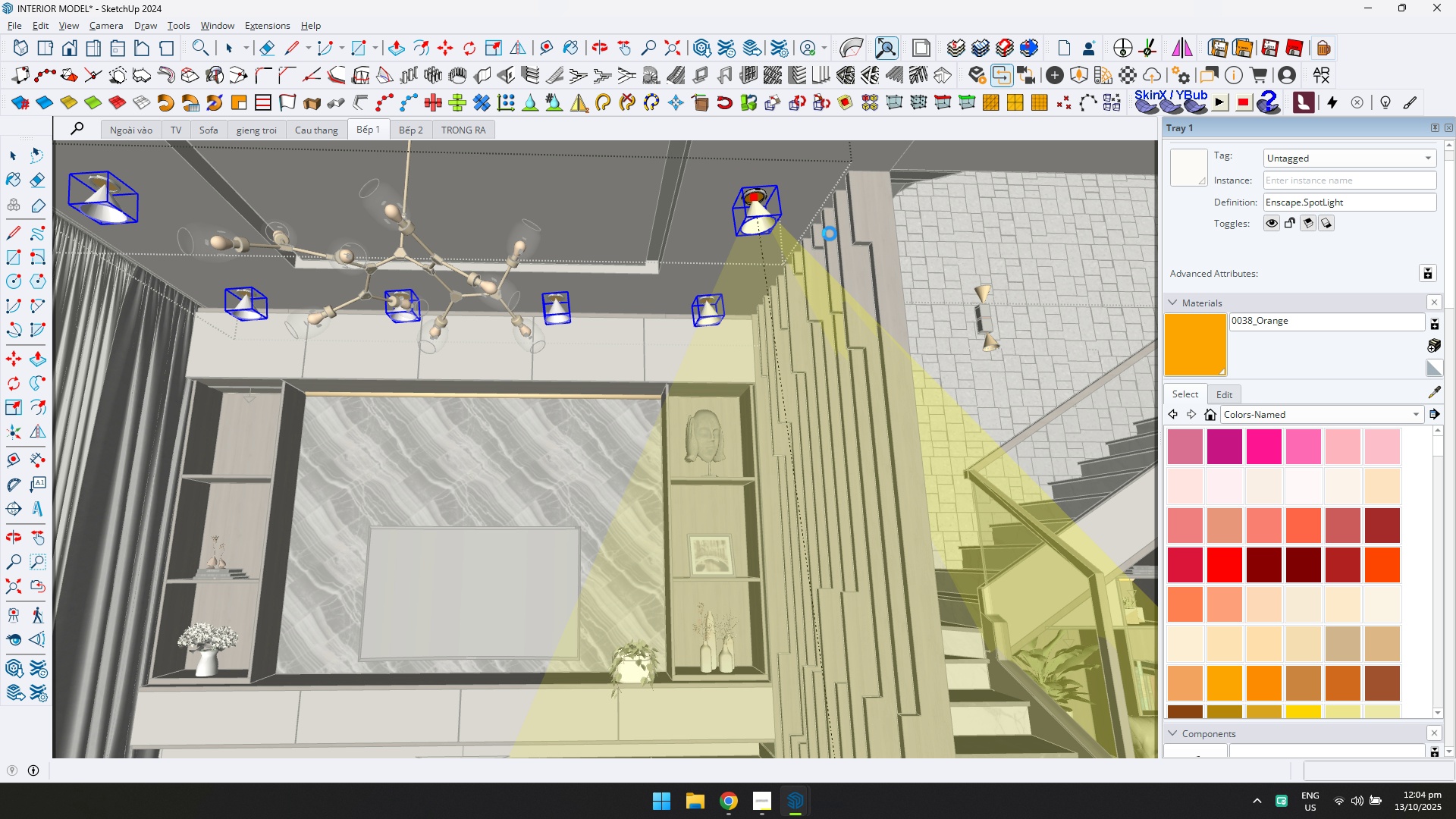 
key(Escape)
 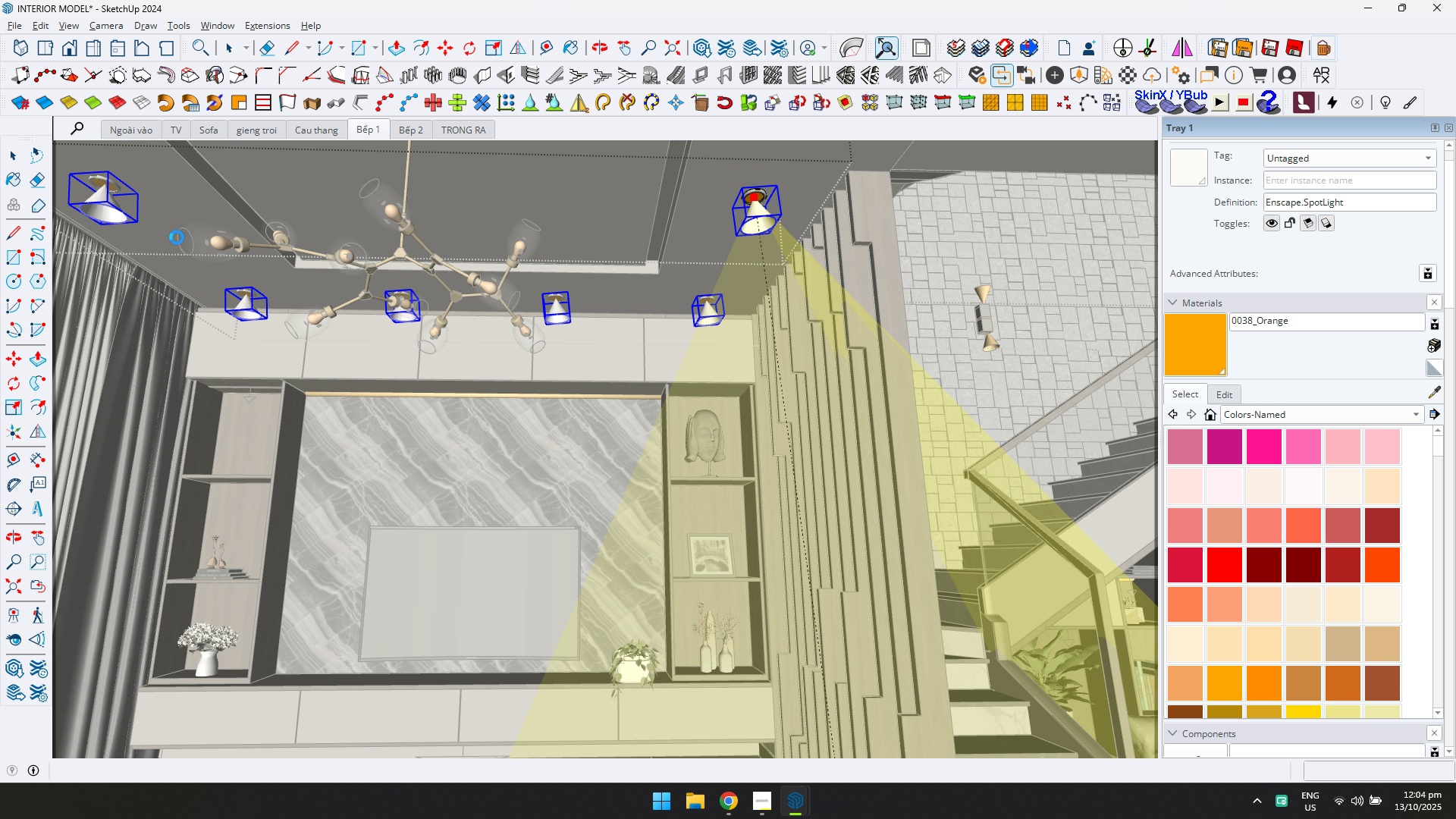 
key(Escape)
 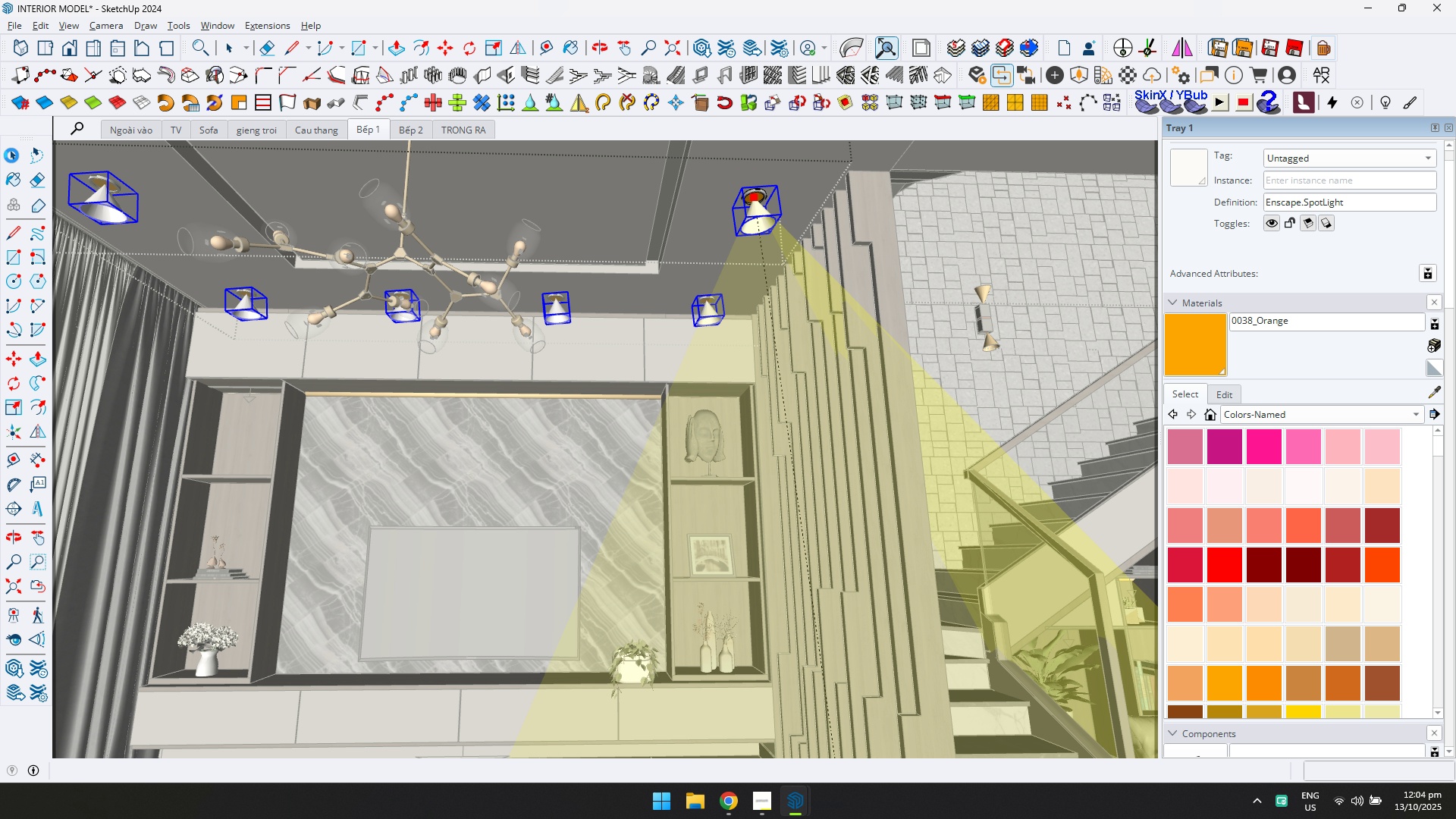 
key(Alt+Tab)
 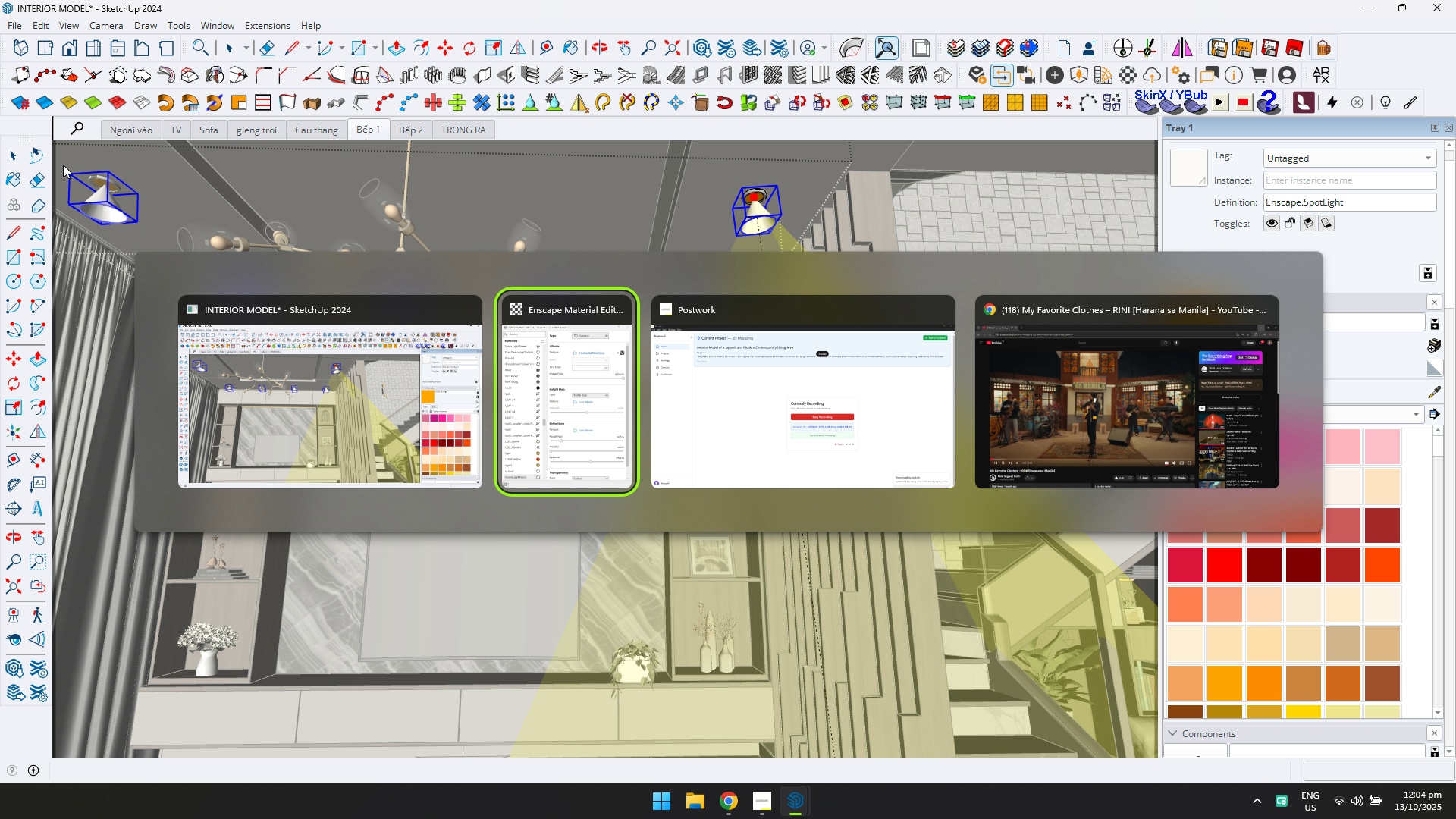 
key(Alt+Tab)
 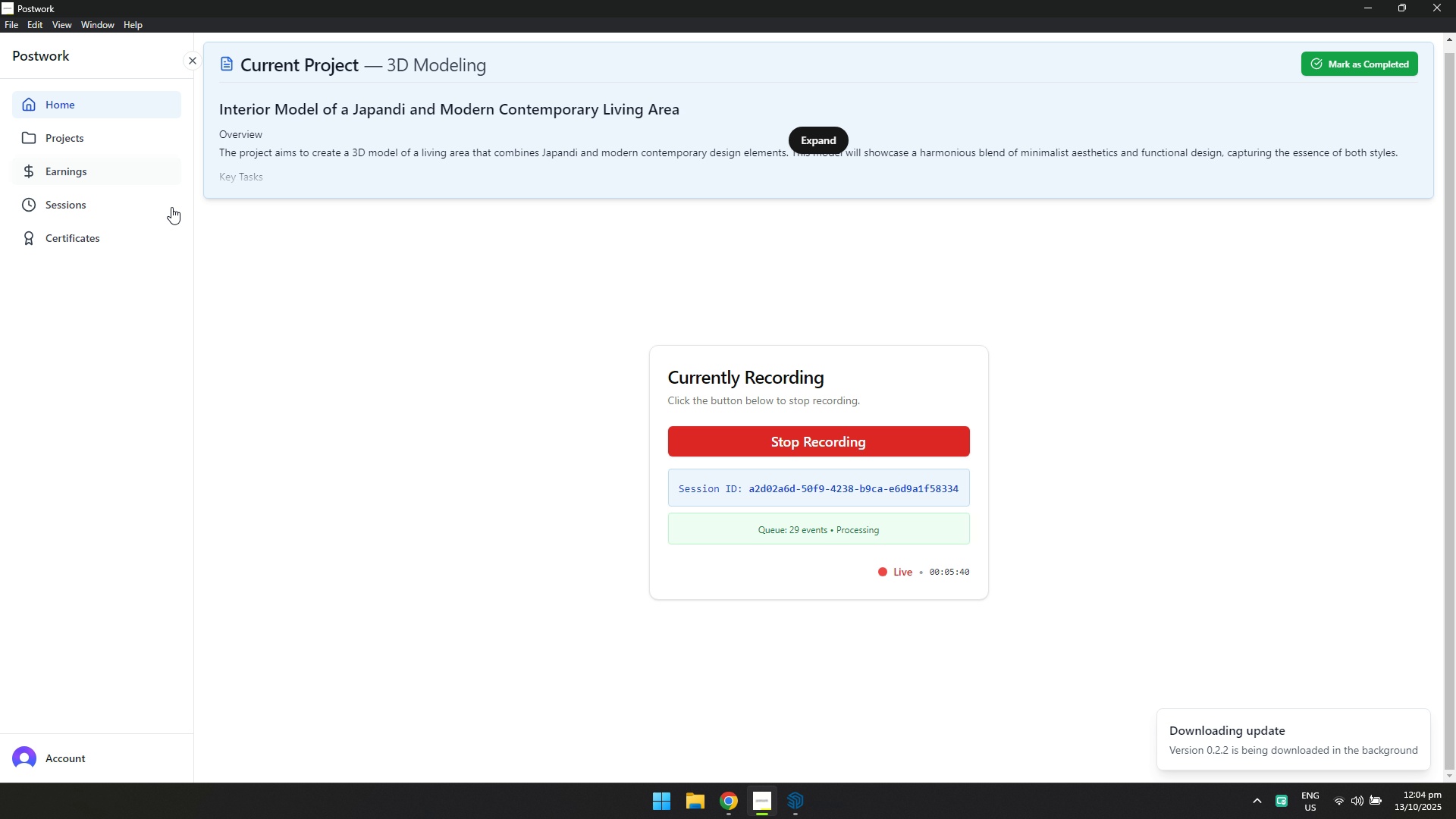 
key(Alt+Tab)
 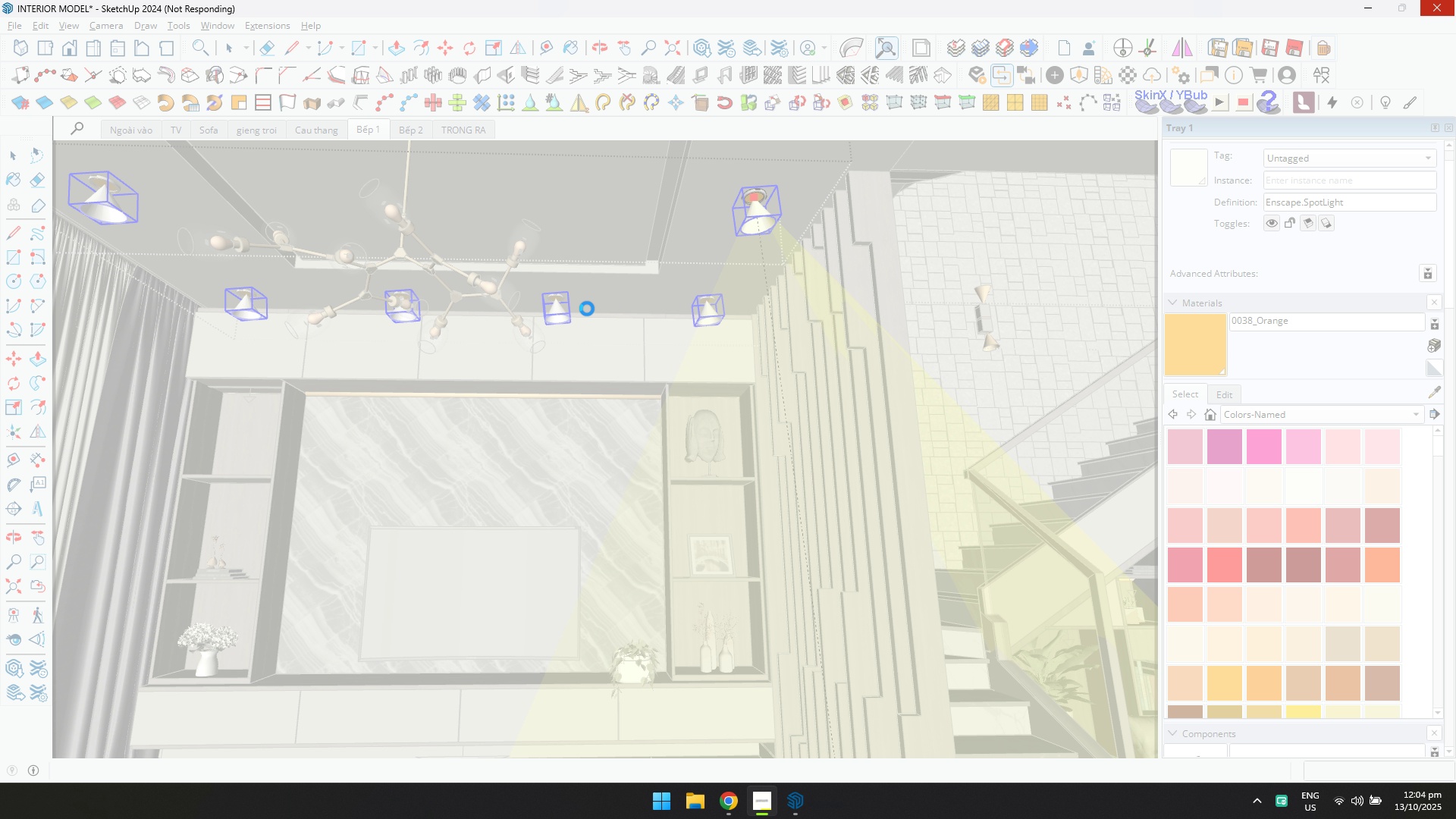 
wait(11.0)
 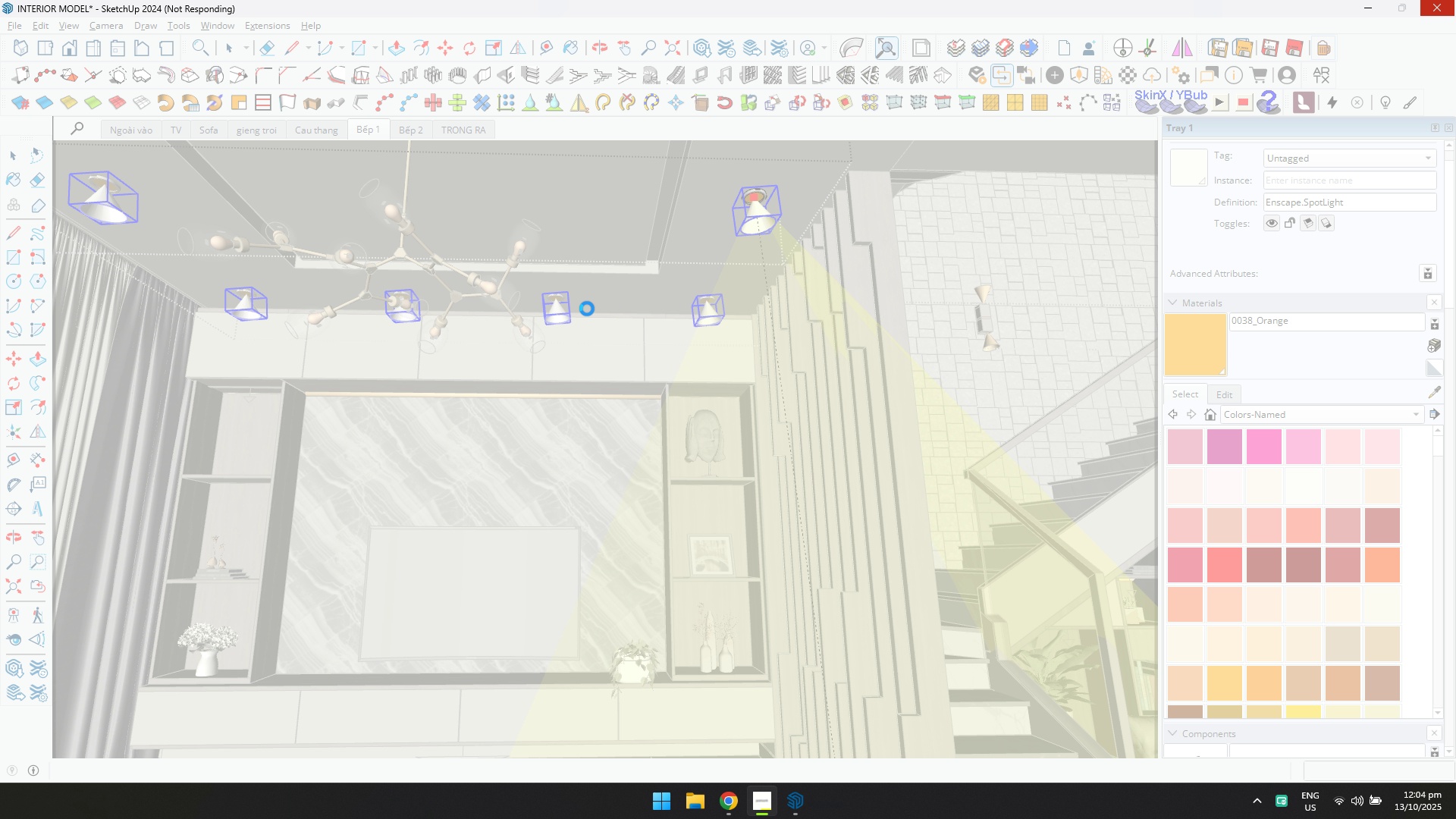 
key(Alt+AltLeft)
 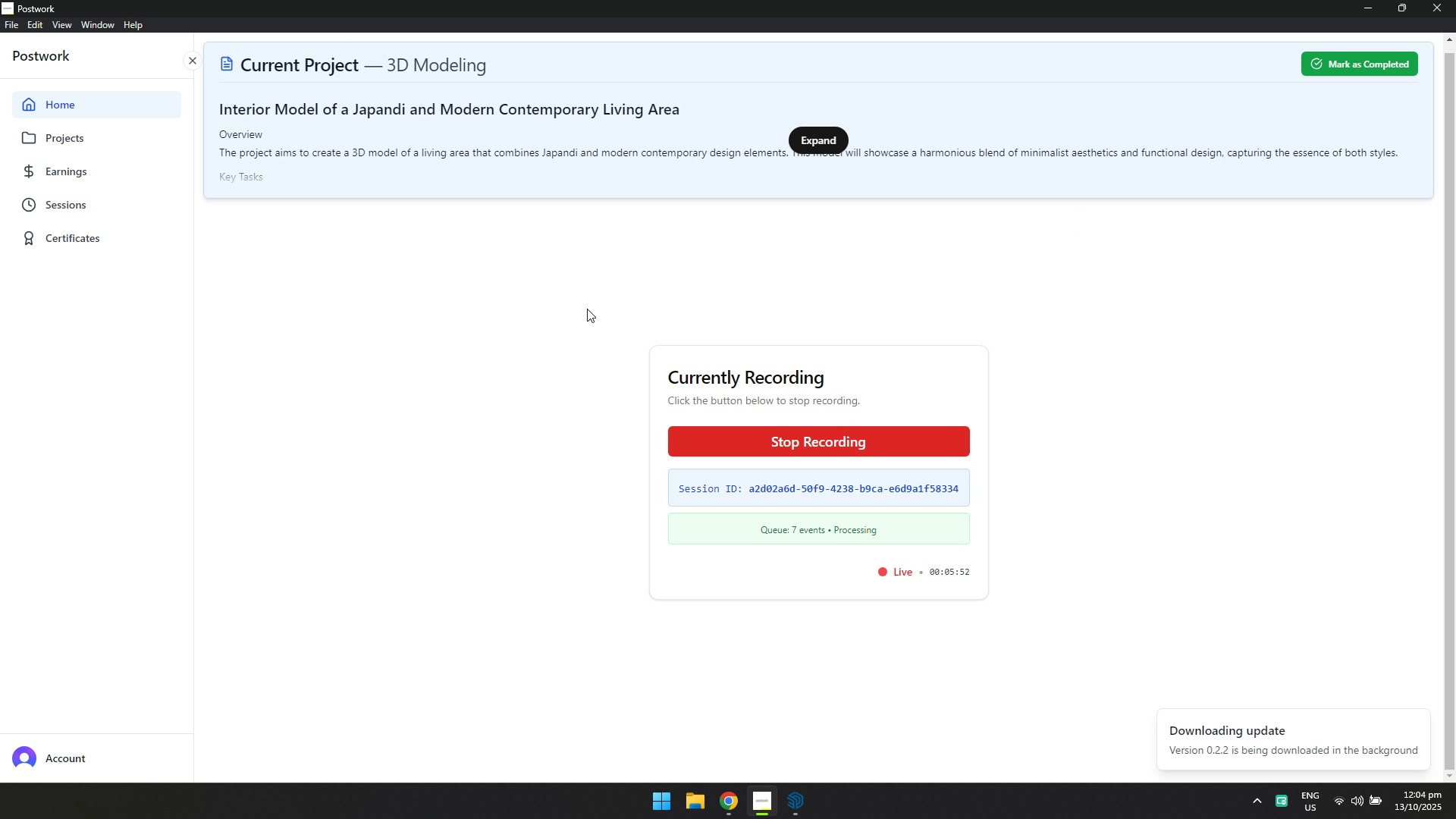 
hold_key(key=Tab, duration=0.45)
 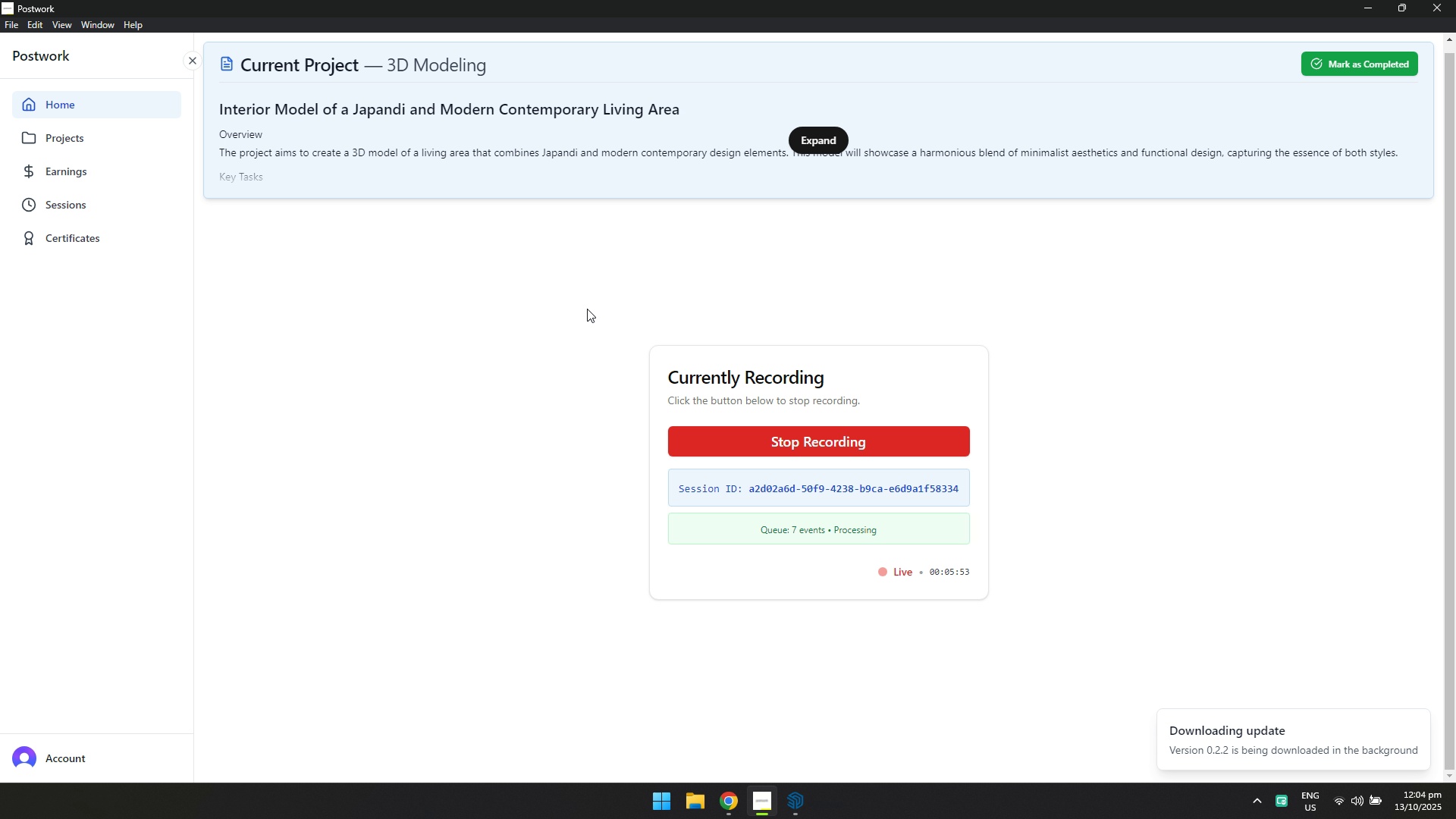 
key(Alt+AltLeft)
 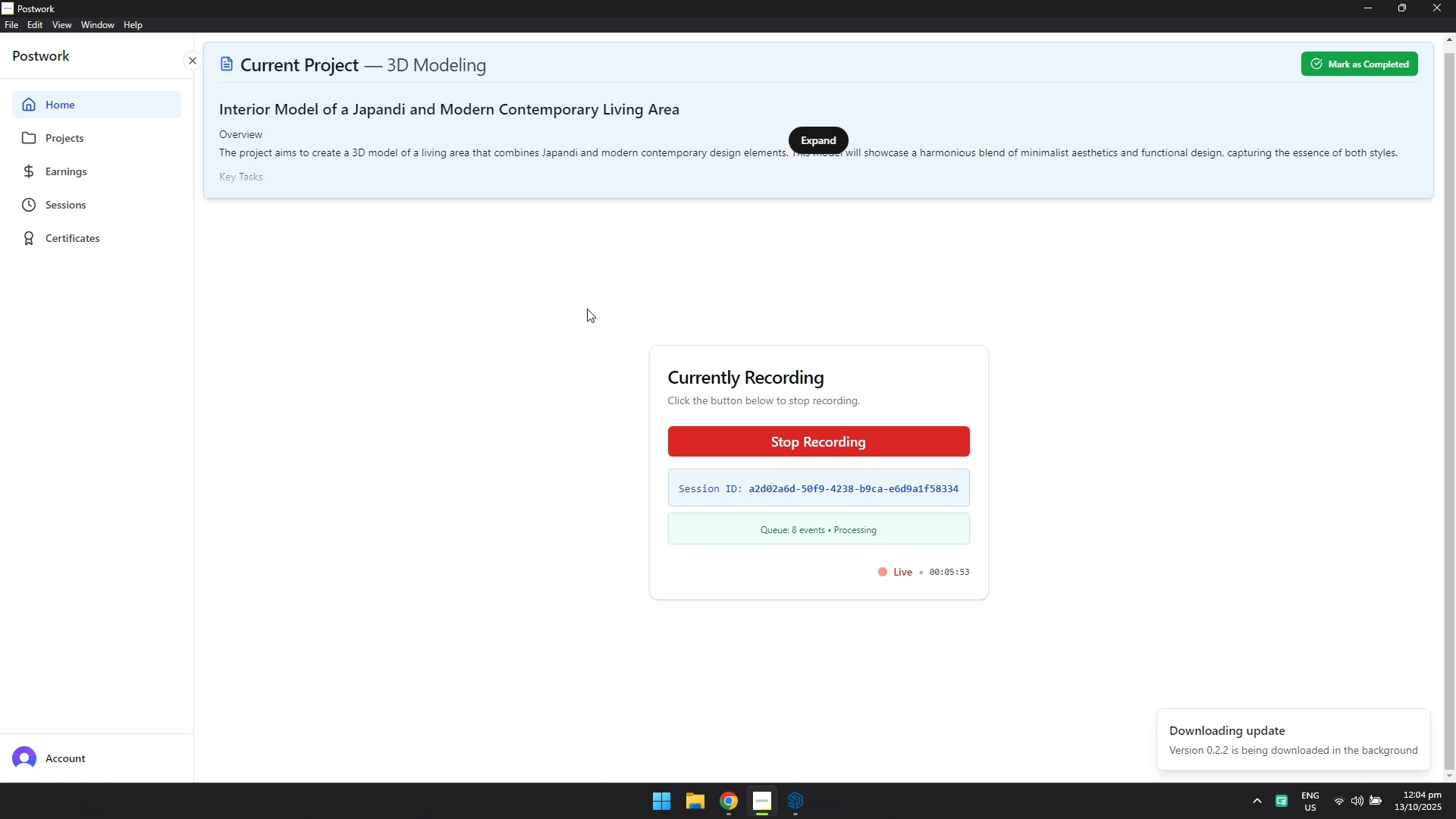 
wait(15.78)
 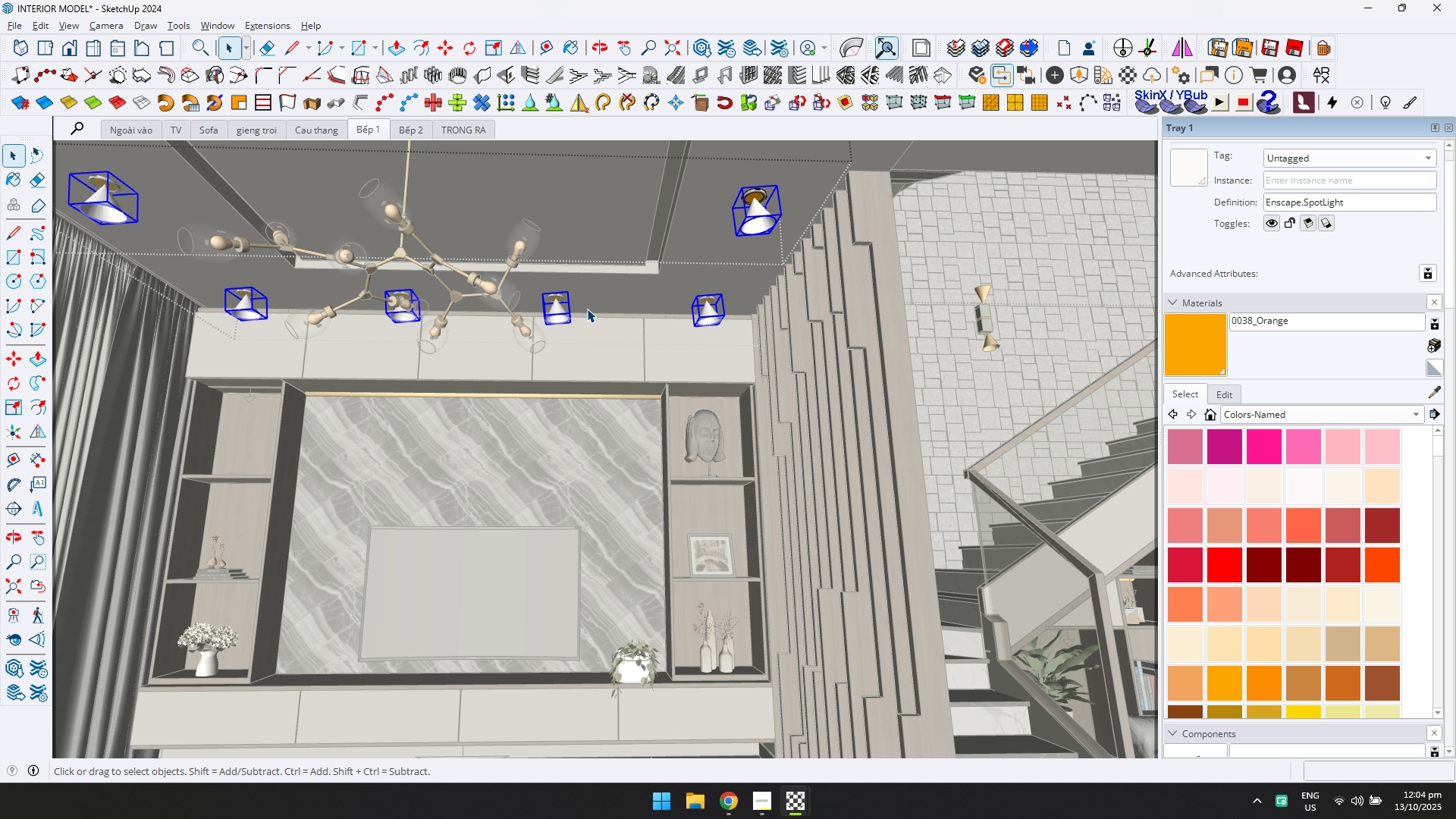 
key(Escape)
 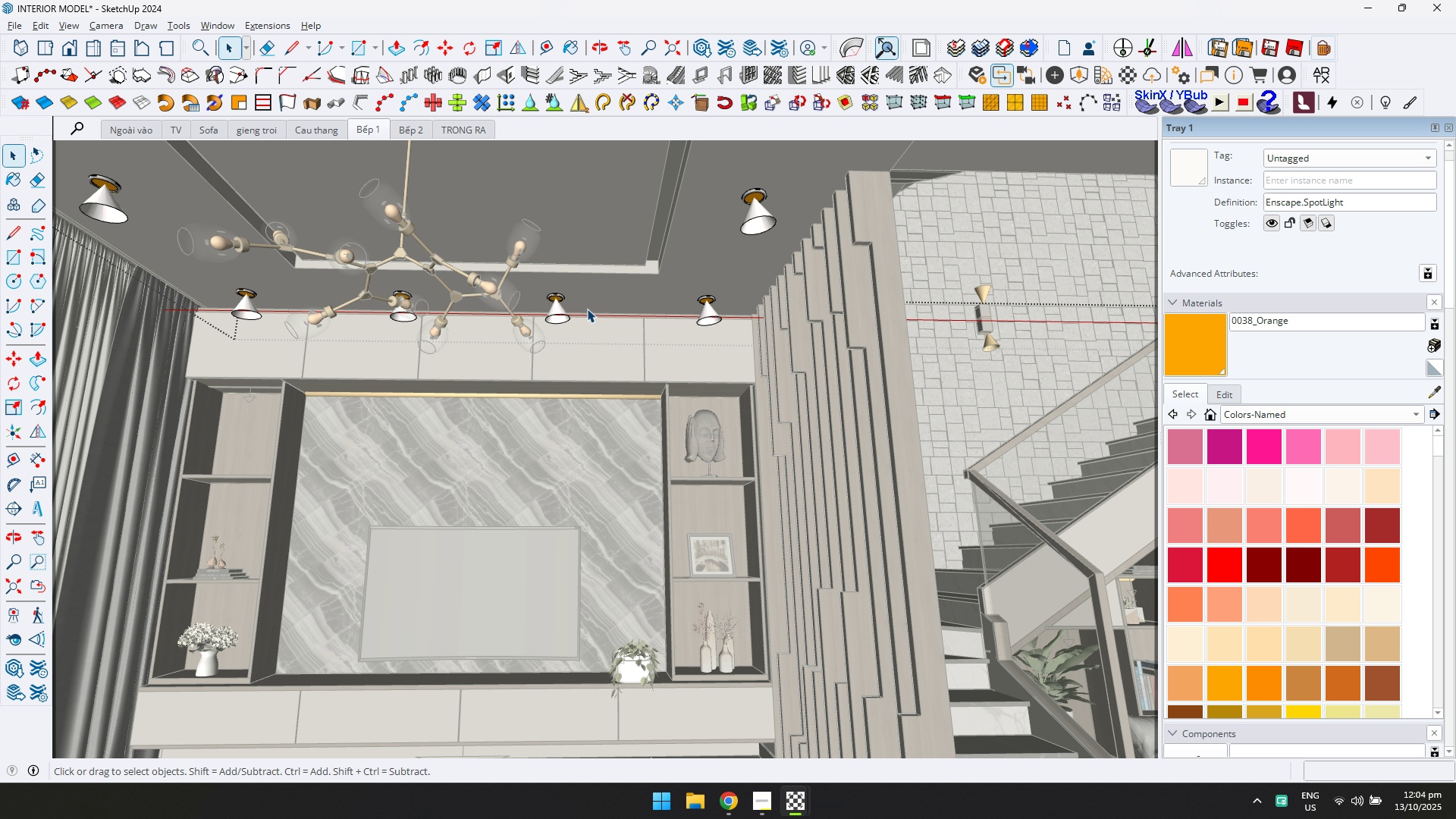 
key(Escape)
 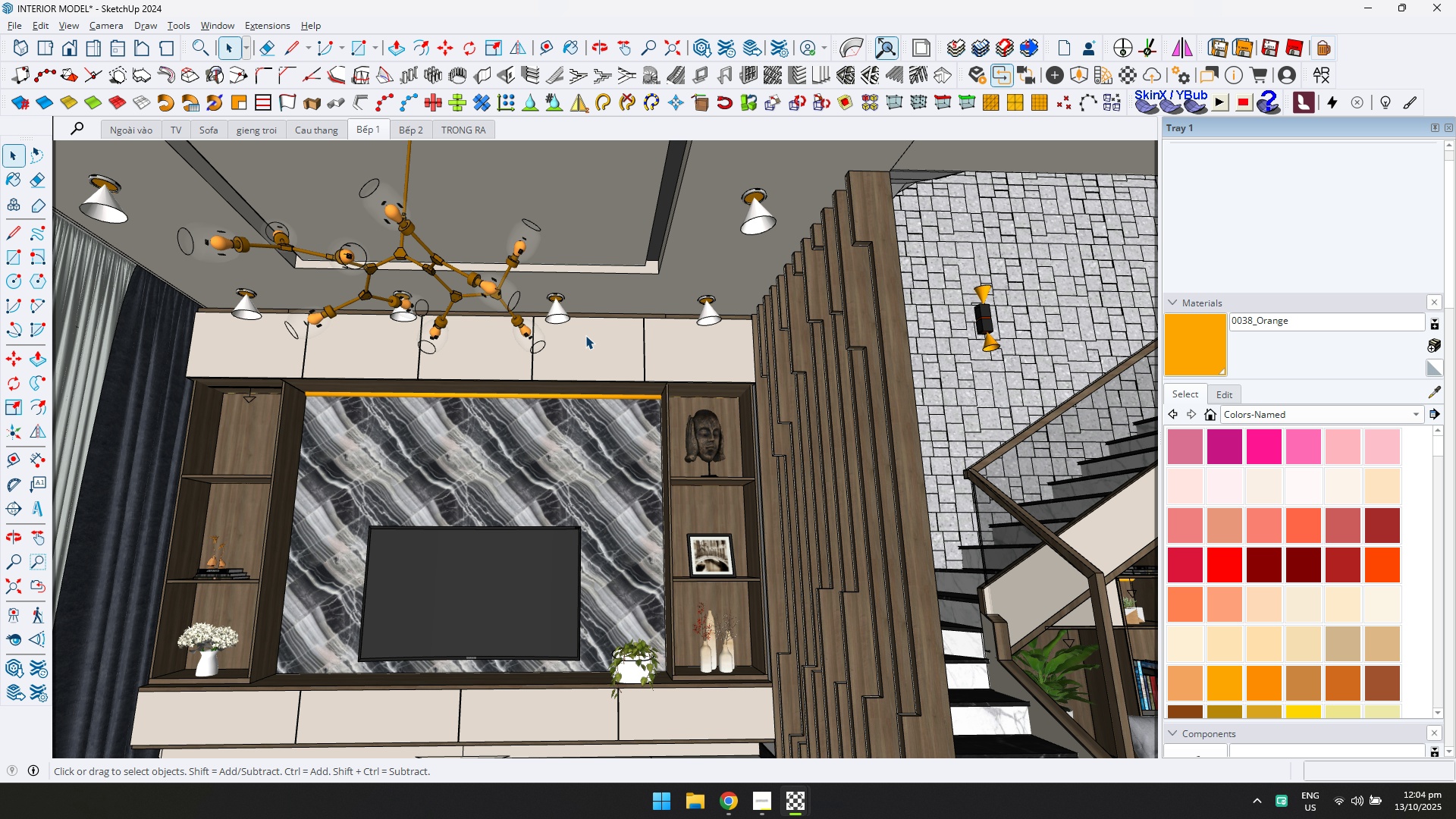 
scroll: coordinate [545, 450], scroll_direction: up, amount: 4.0
 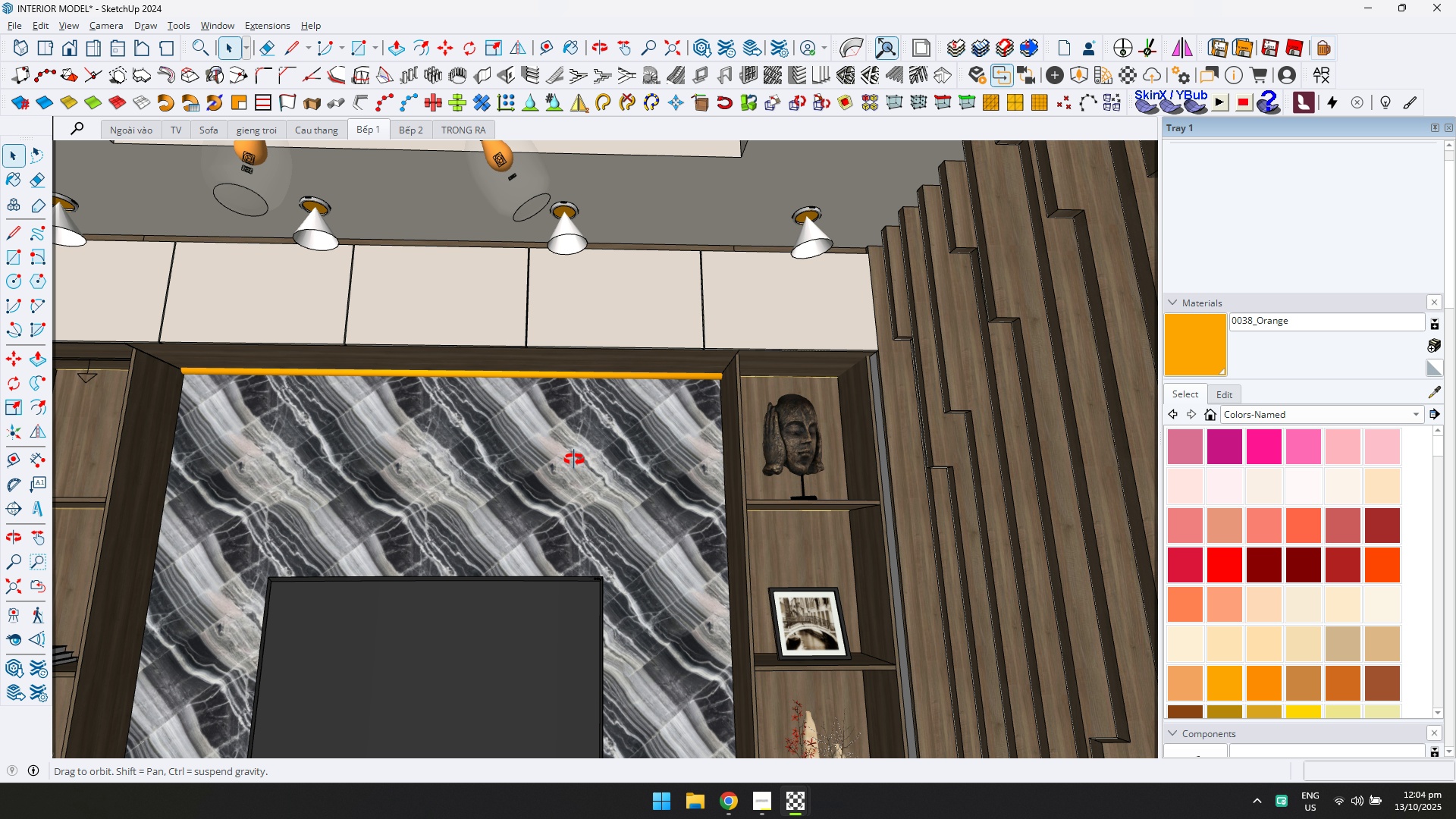 
hold_key(key=ShiftLeft, duration=0.76)
 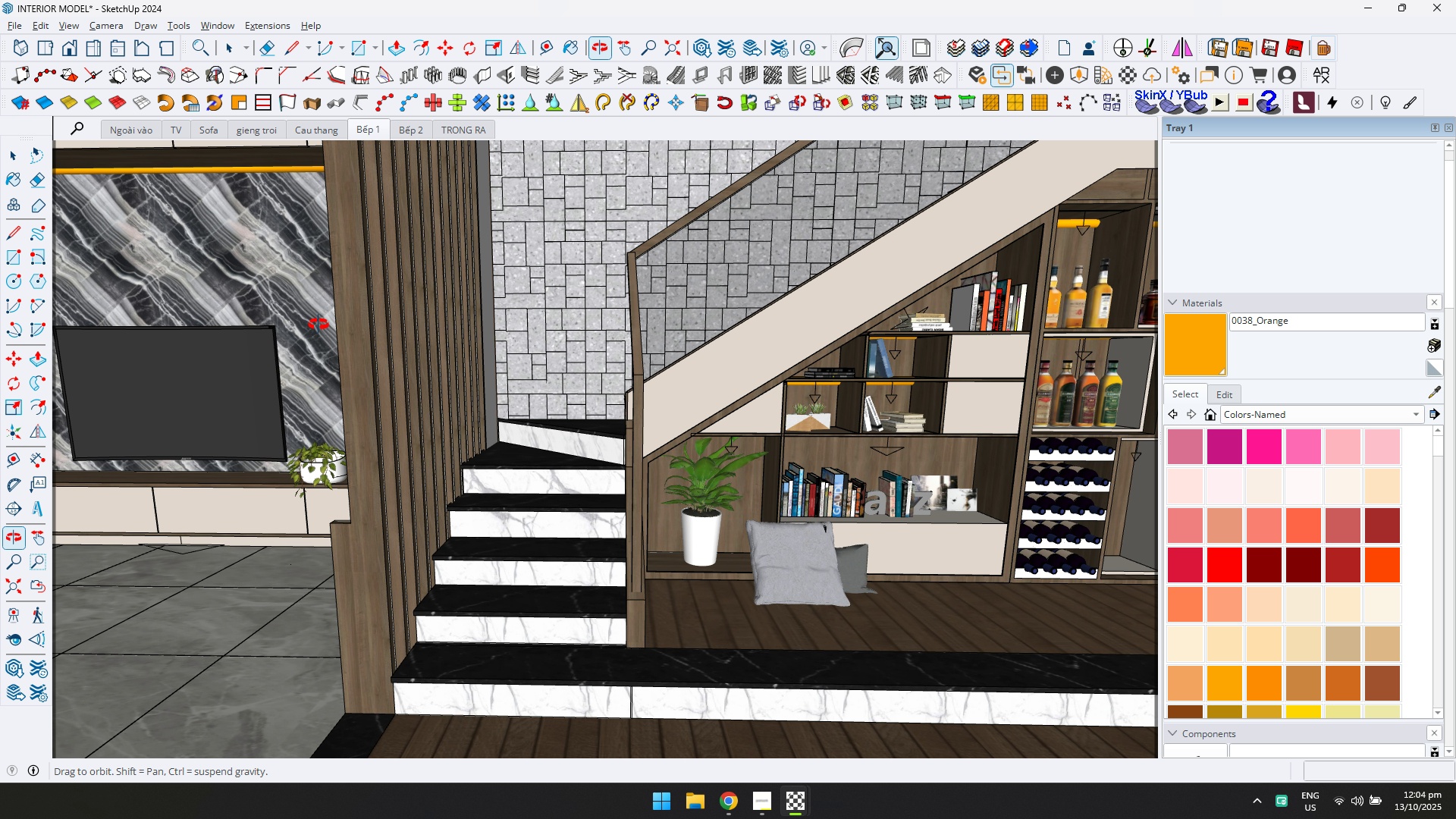 
hold_key(key=ShiftLeft, duration=0.31)
 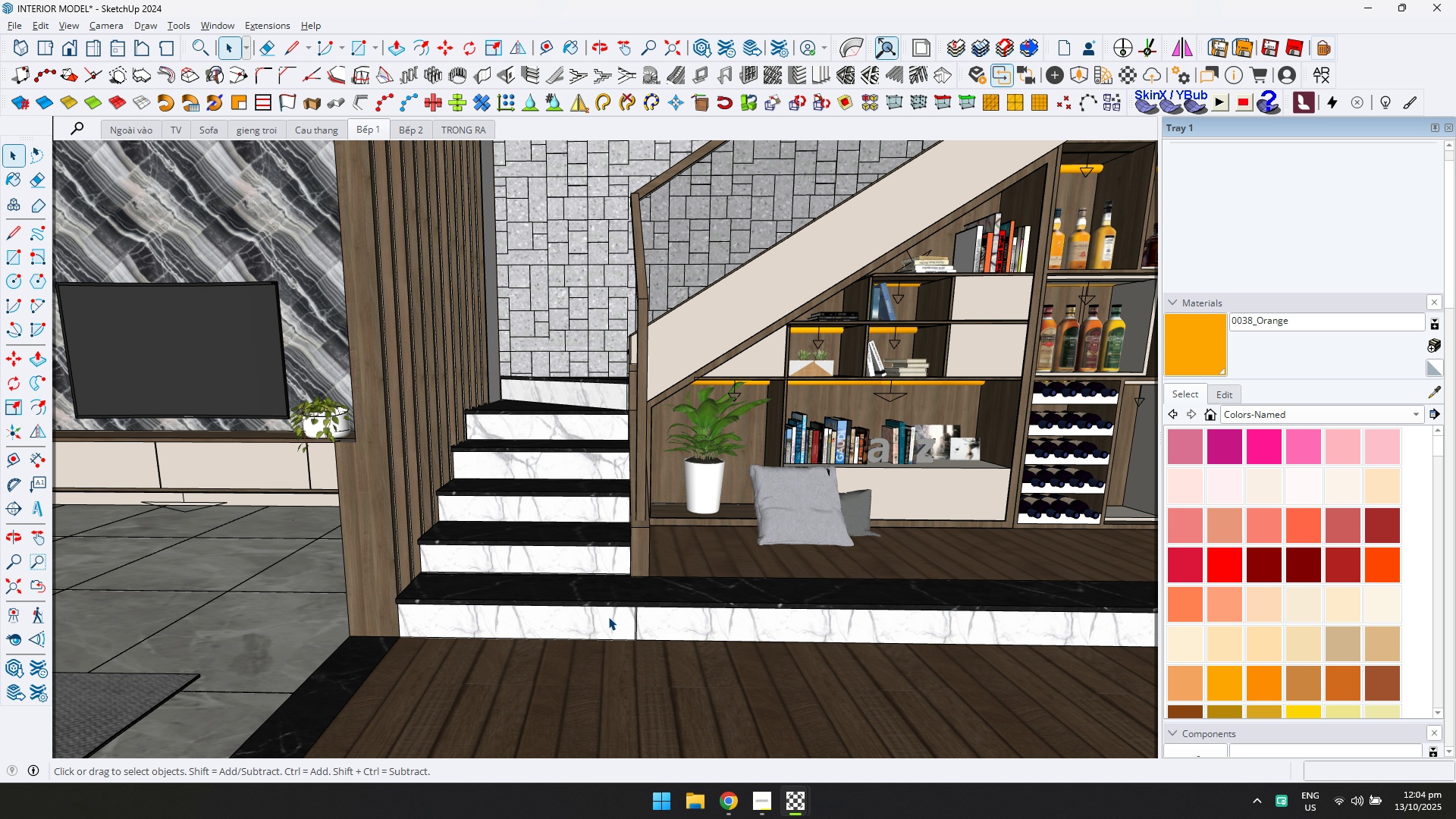 
double_click([608, 617])
 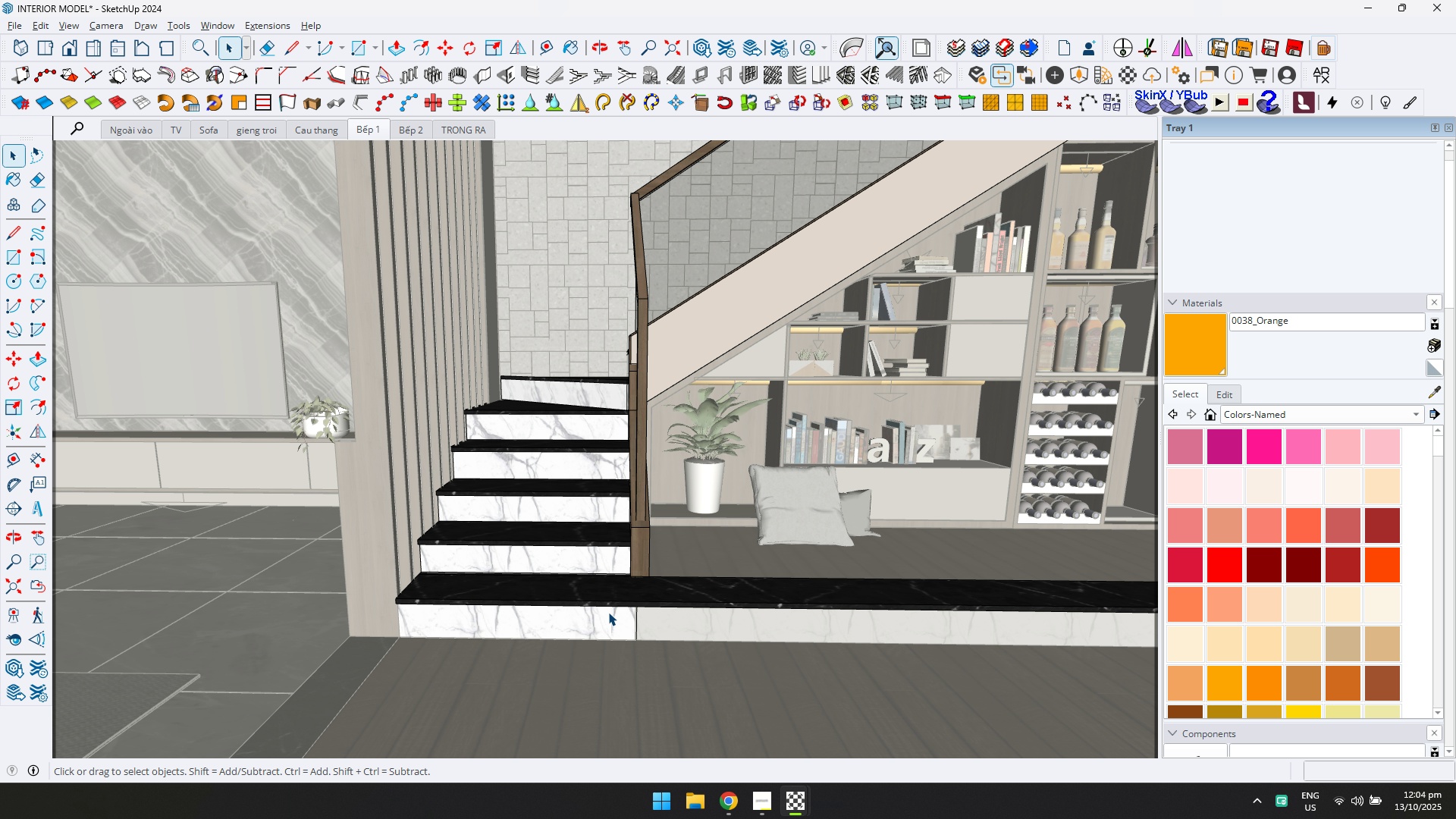 
key(Escape)
 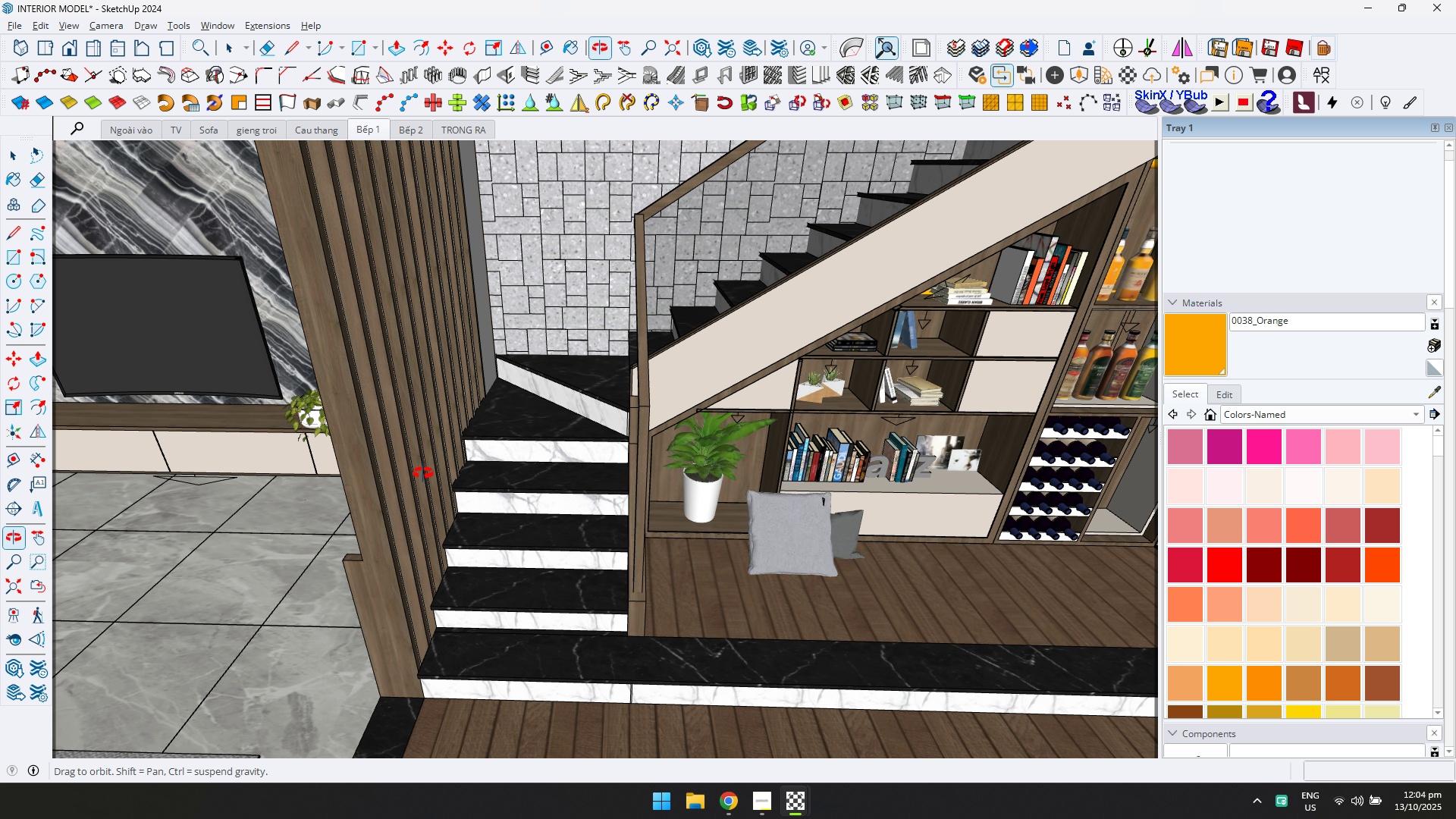 
hold_key(key=ShiftLeft, duration=1.15)
 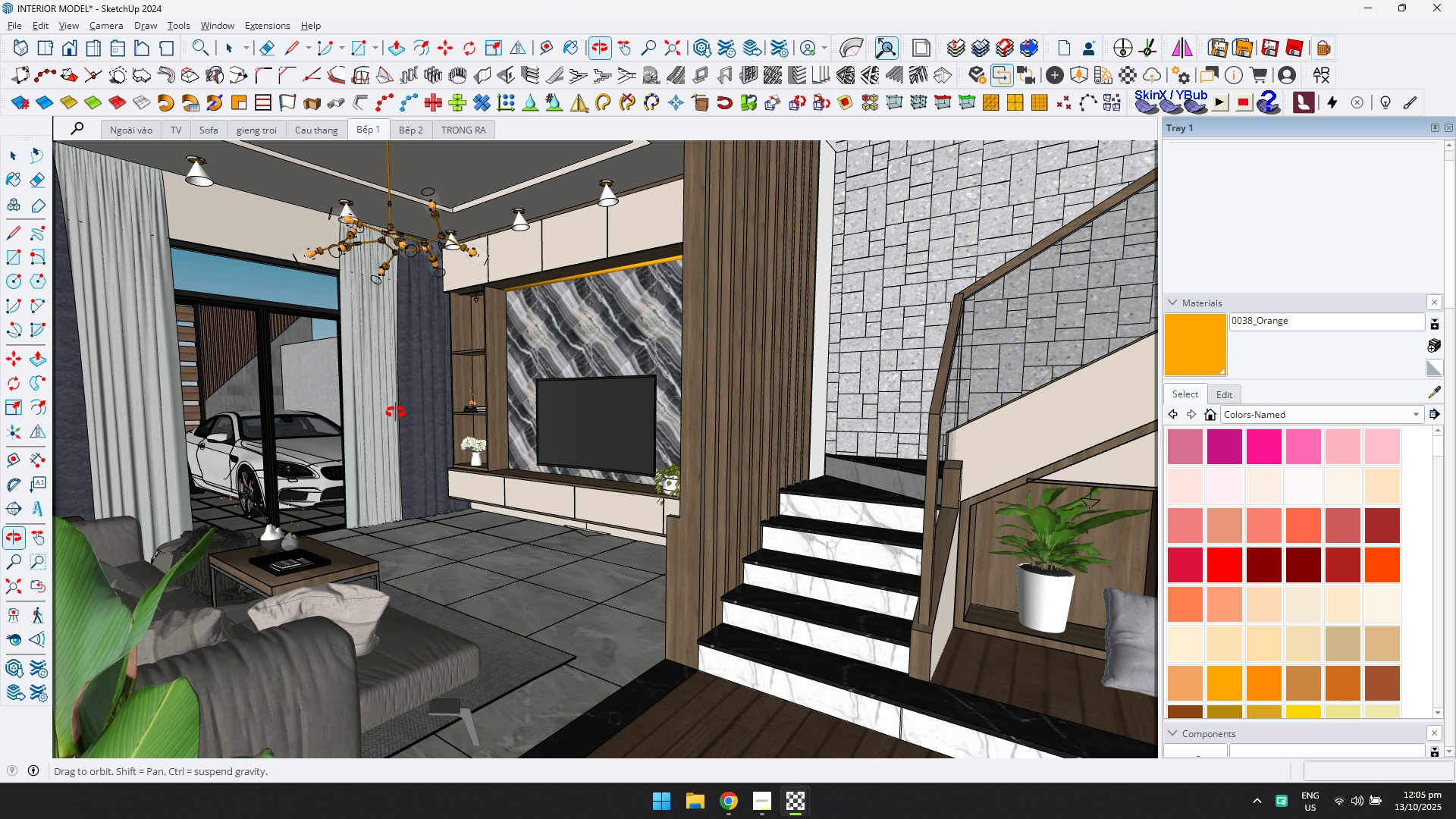 
scroll: coordinate [354, 472], scroll_direction: up, amount: 5.0
 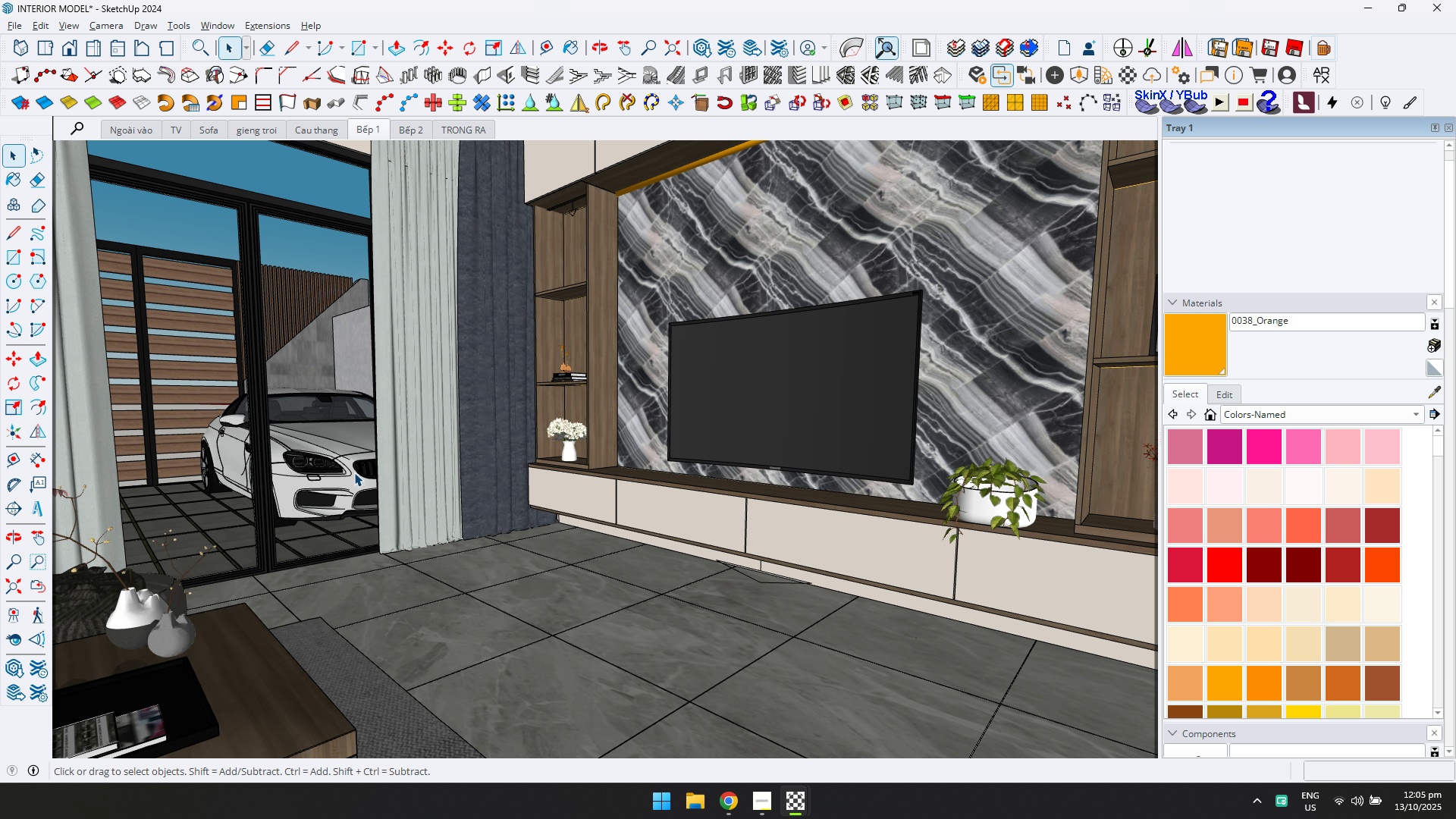 
hold_key(key=ShiftLeft, duration=0.58)
 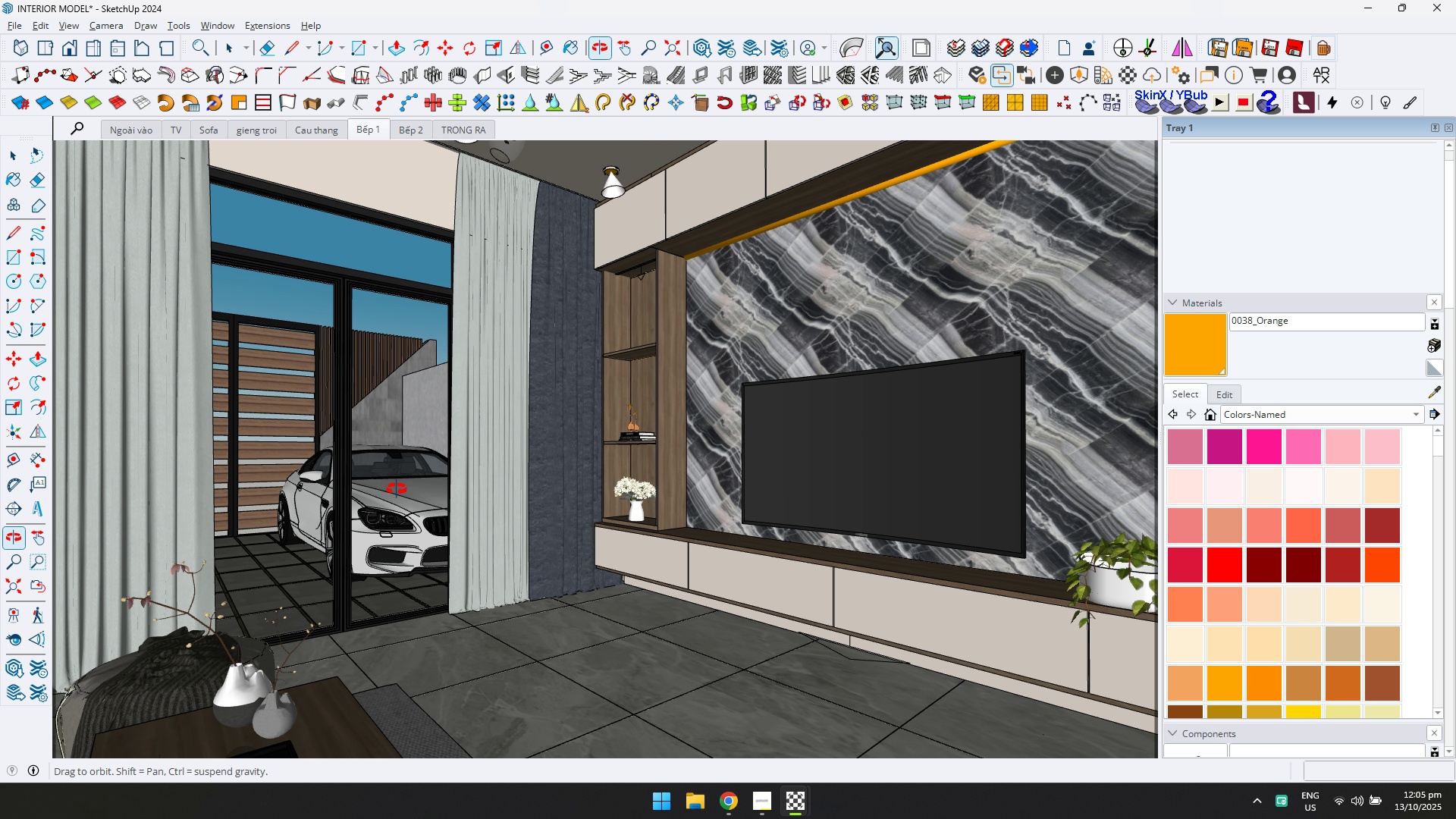 
scroll: coordinate [397, 489], scroll_direction: down, amount: 1.0
 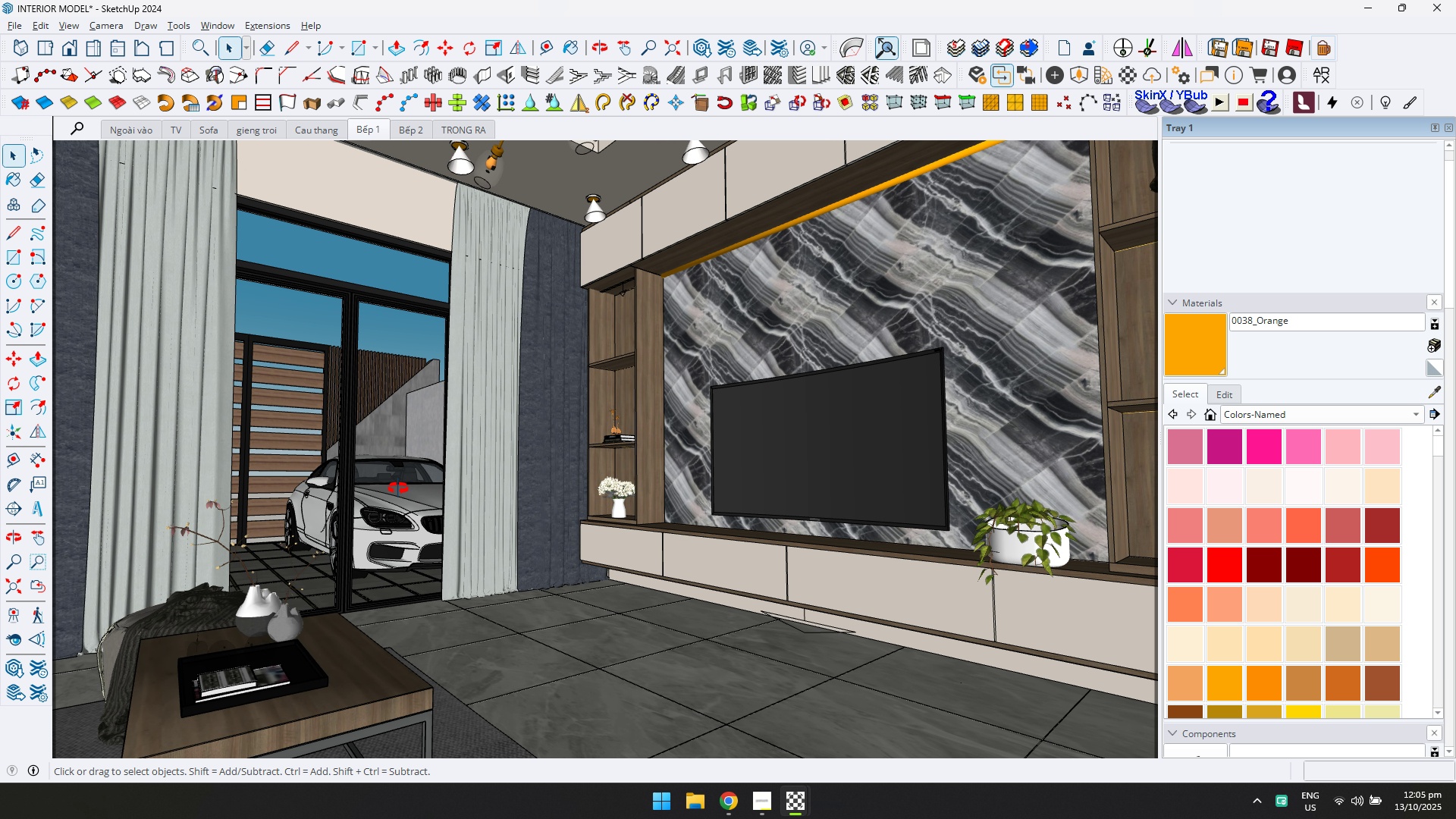 
hold_key(key=ShiftLeft, duration=1.52)
 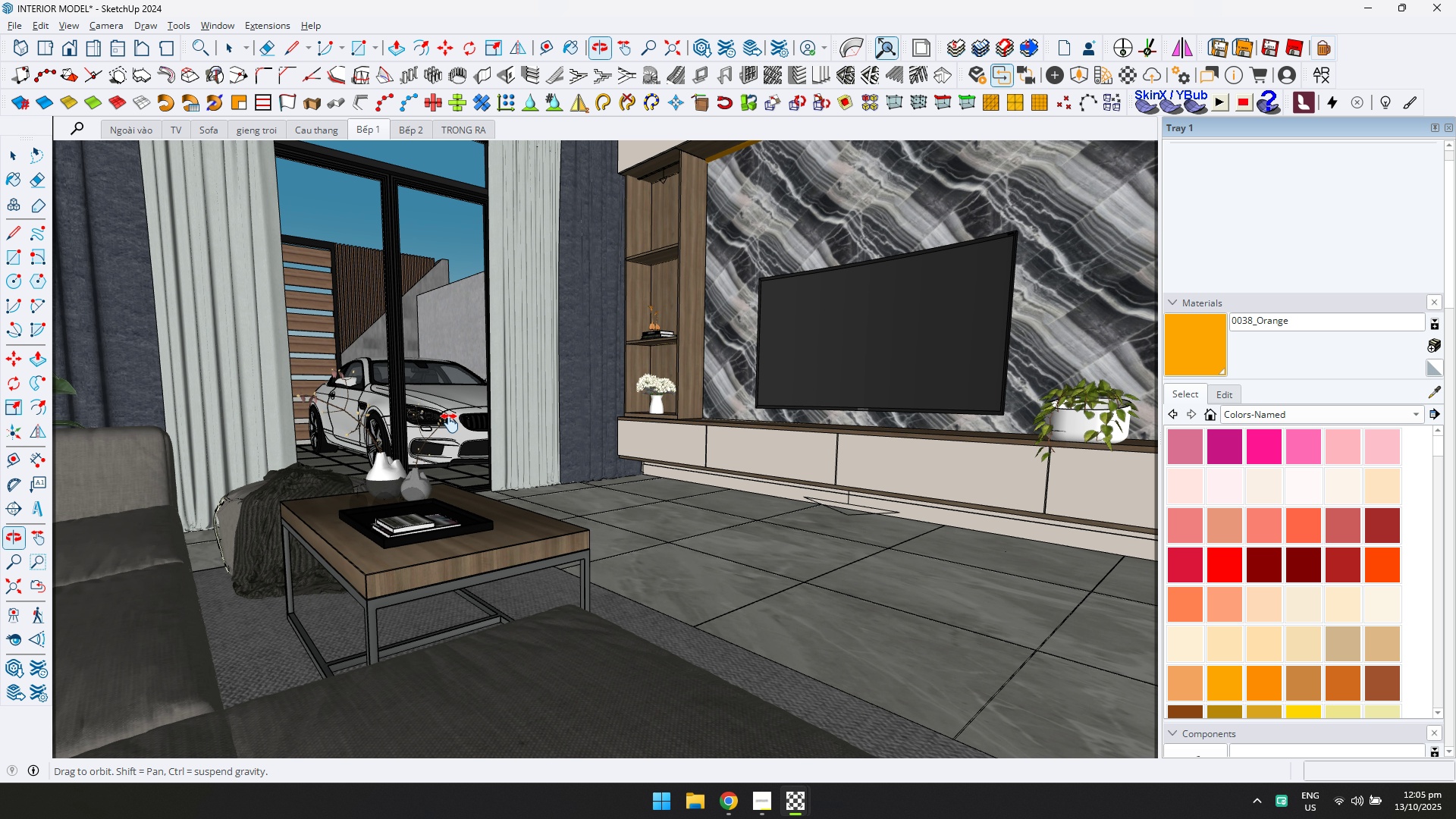 
key(Shift+ShiftLeft)
 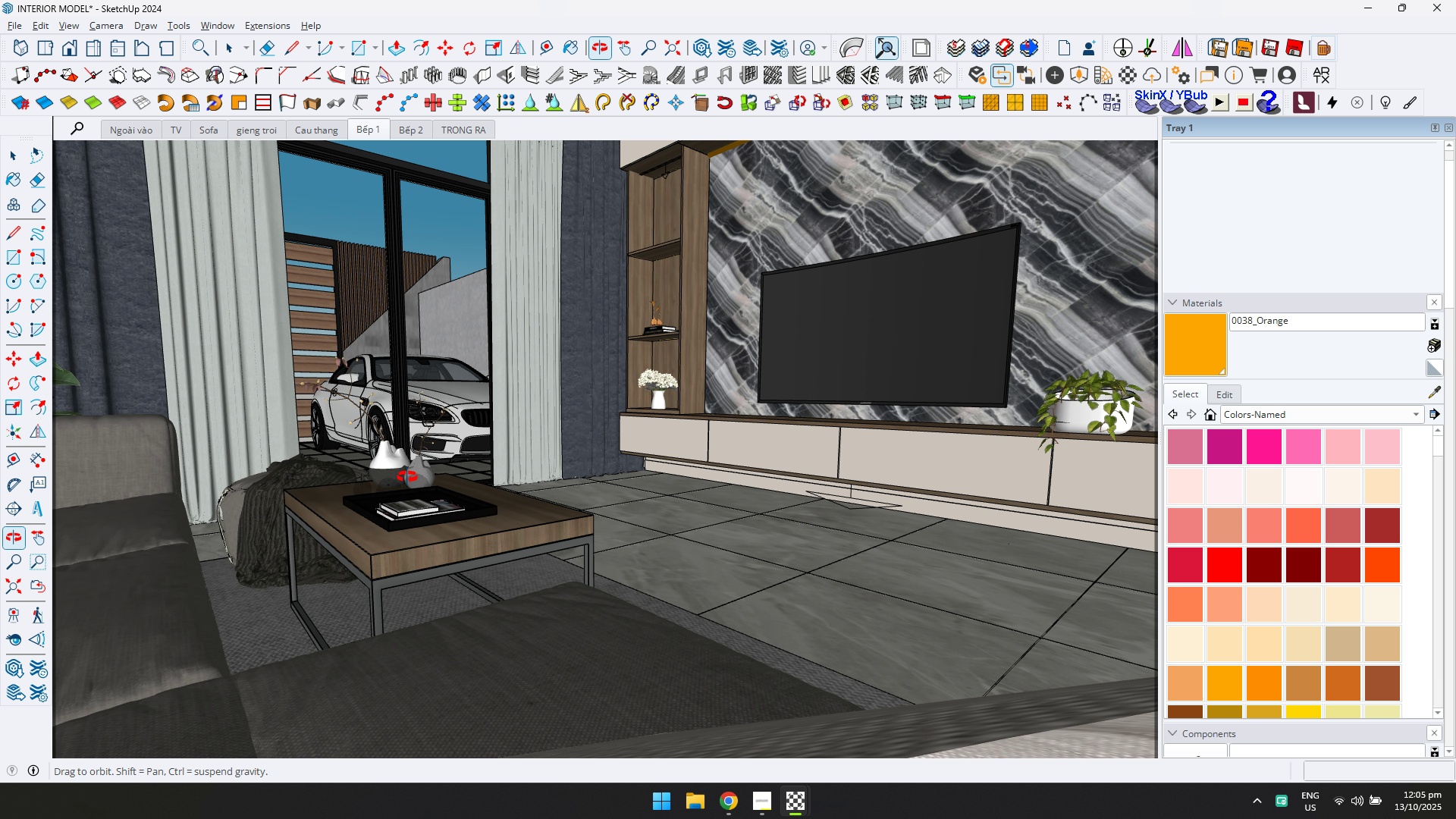 
hold_key(key=ShiftLeft, duration=0.61)
 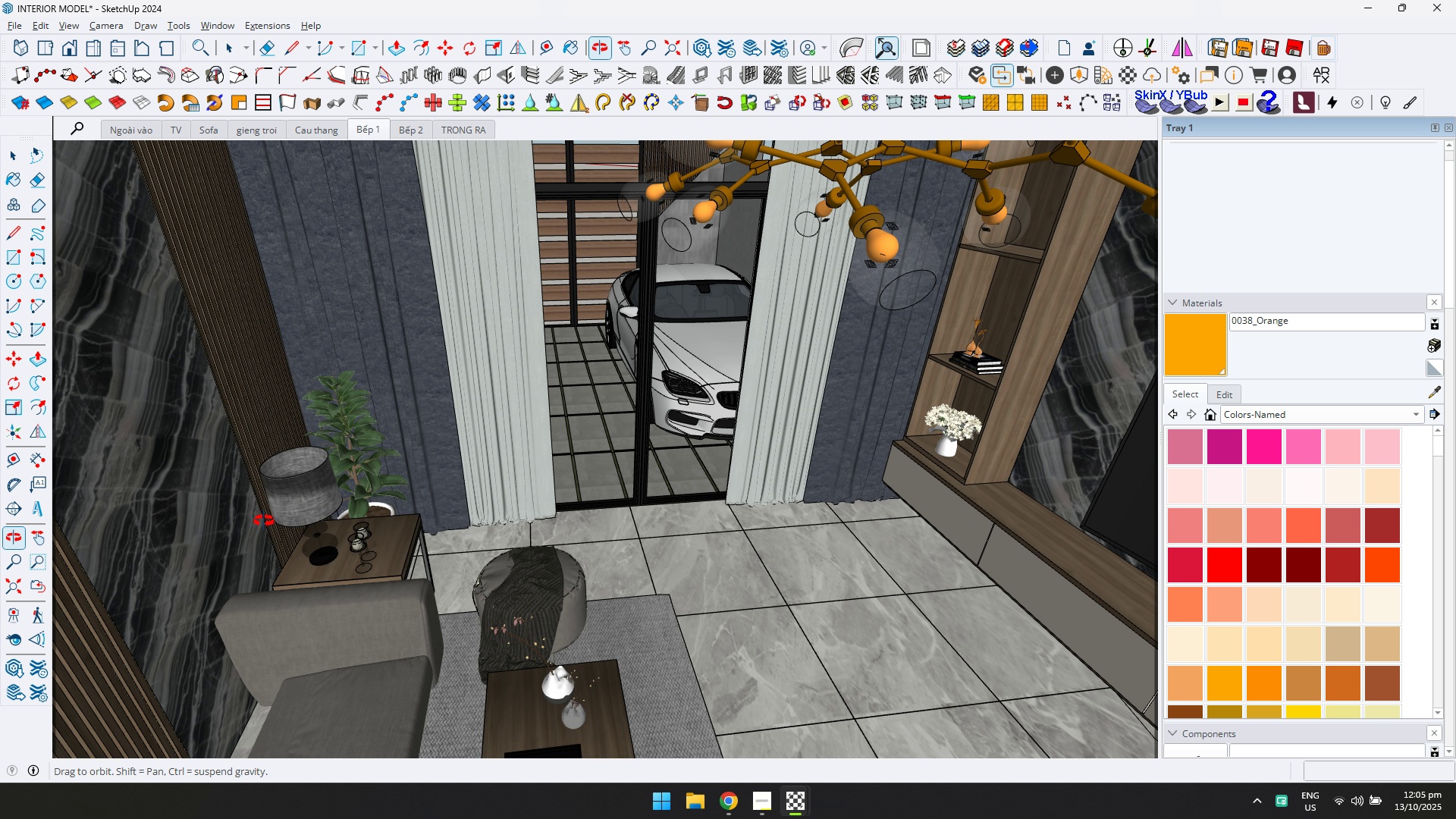 
hold_key(key=ShiftLeft, duration=0.79)
 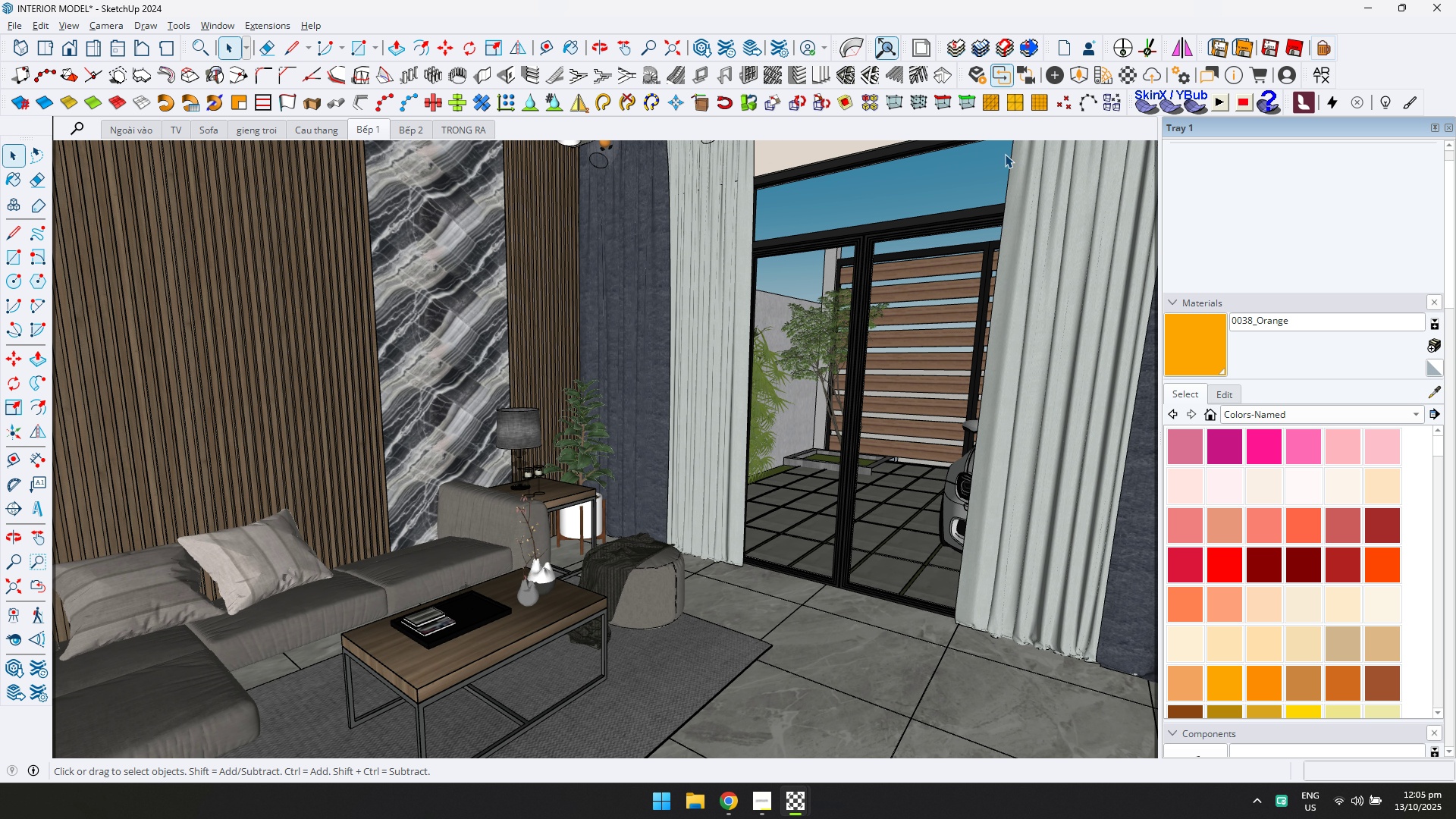 
left_click([1075, 79])
 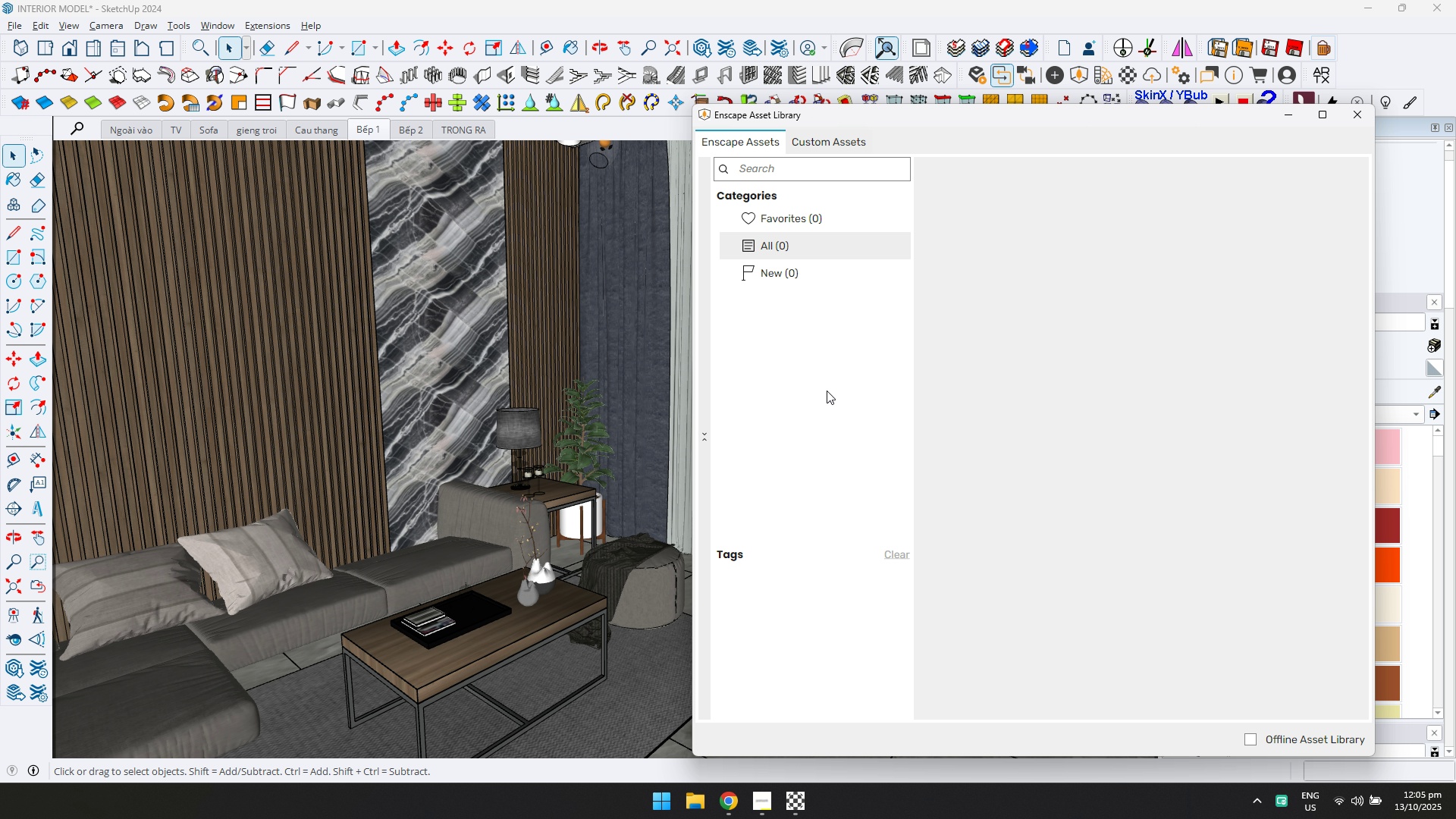 
wait(6.42)
 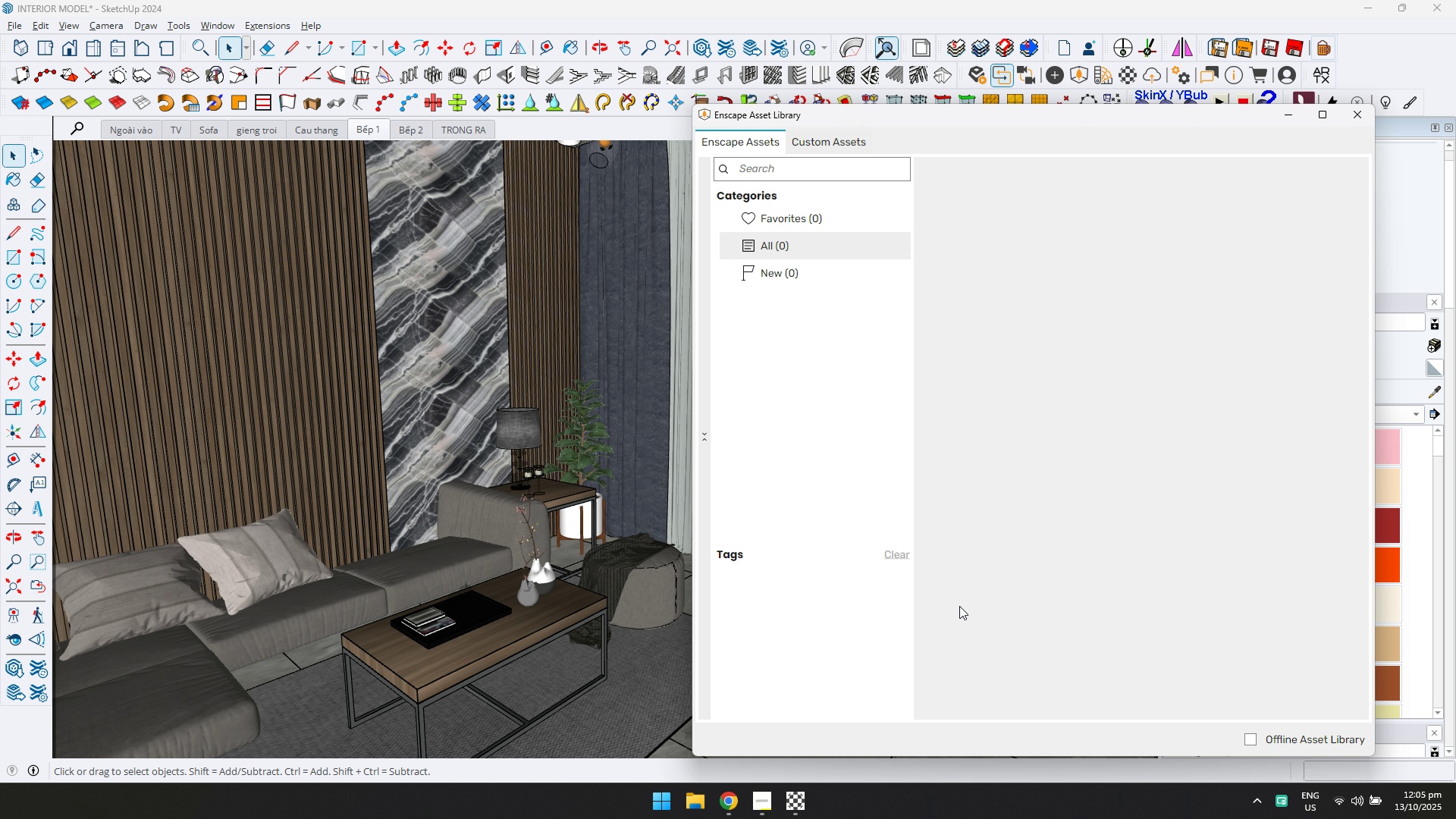 
left_click([848, 413])
 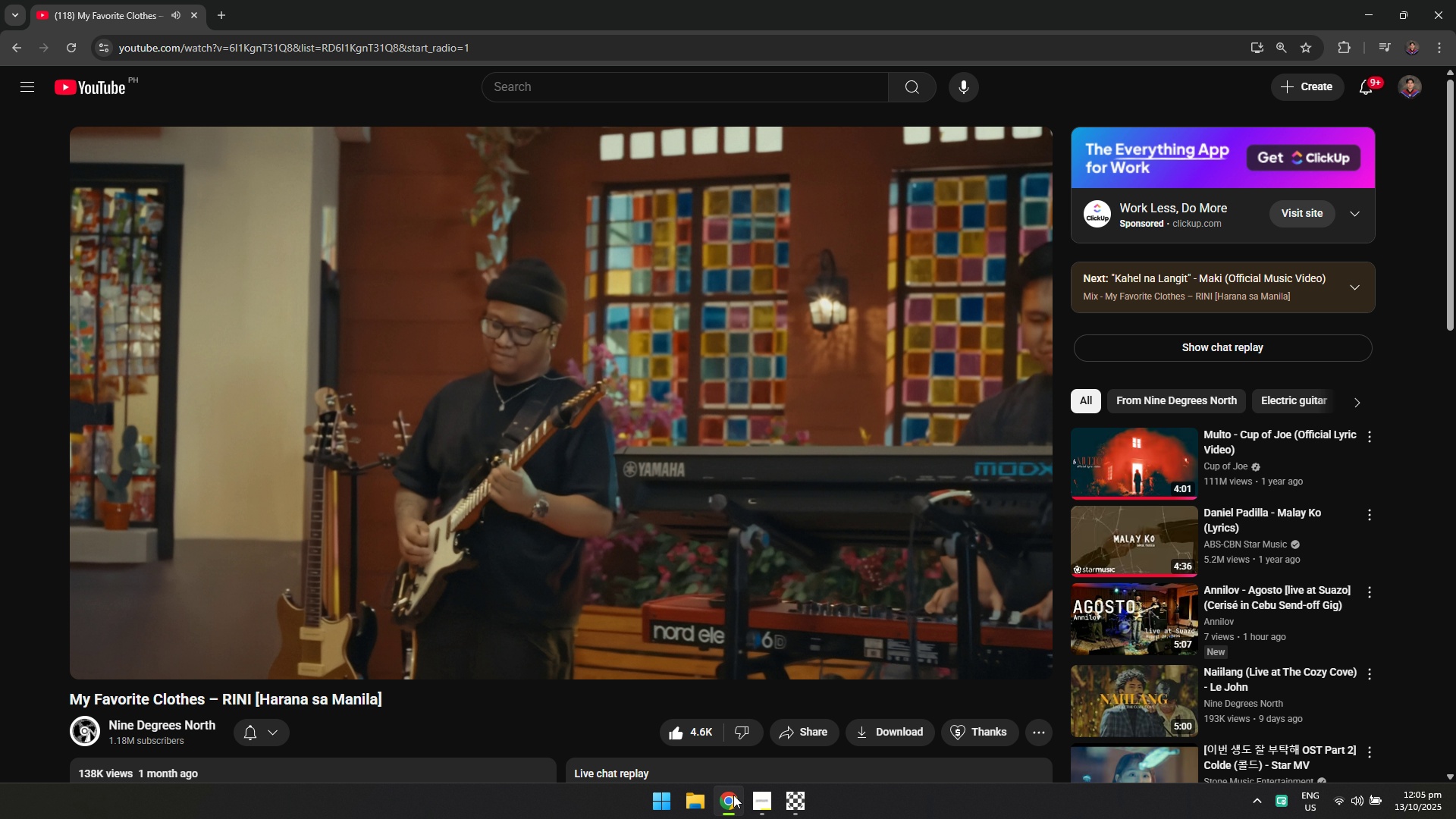 
scroll: coordinate [1159, 486], scroll_direction: down, amount: 1.0
 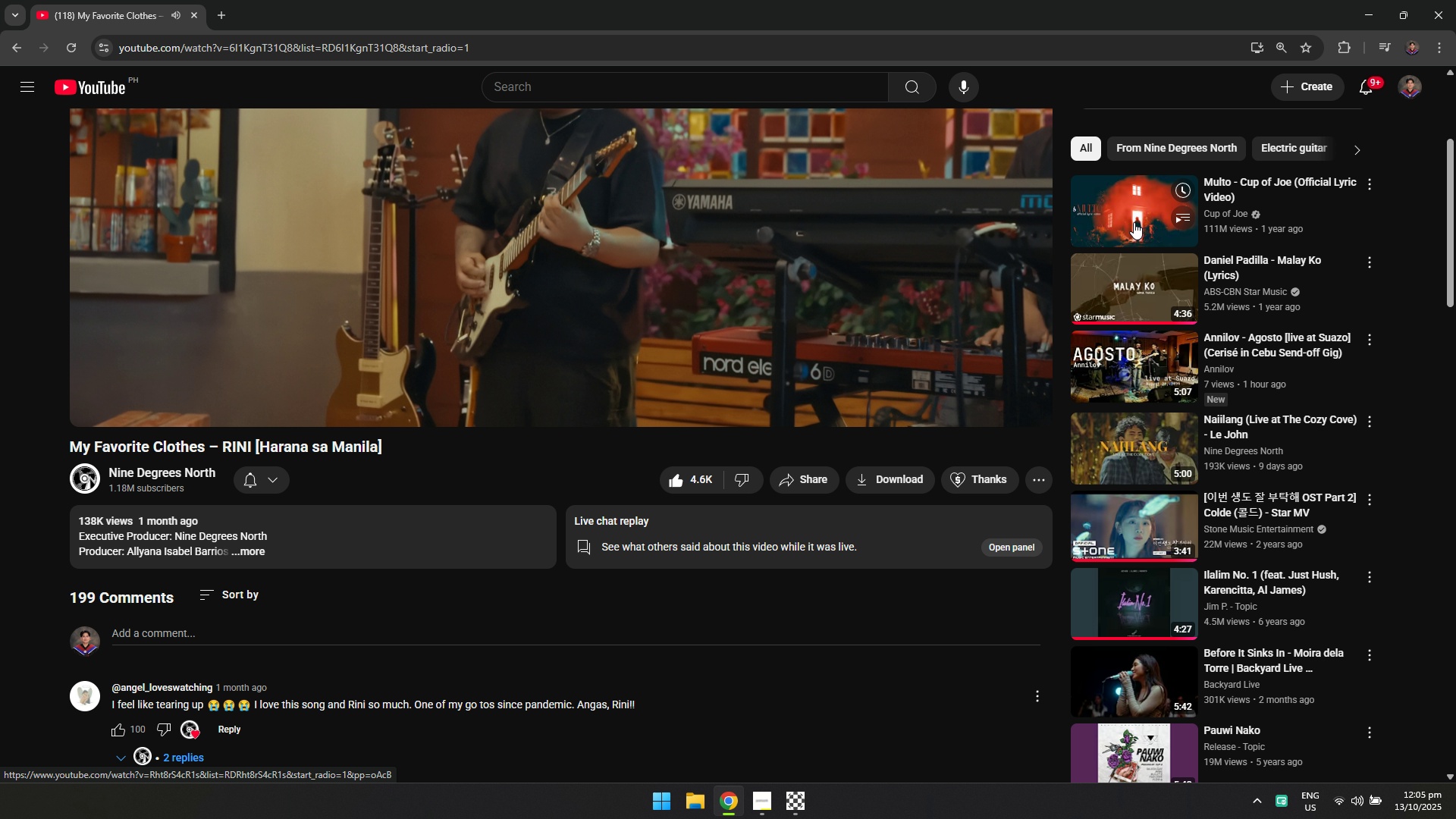 
left_click([1132, 226])
 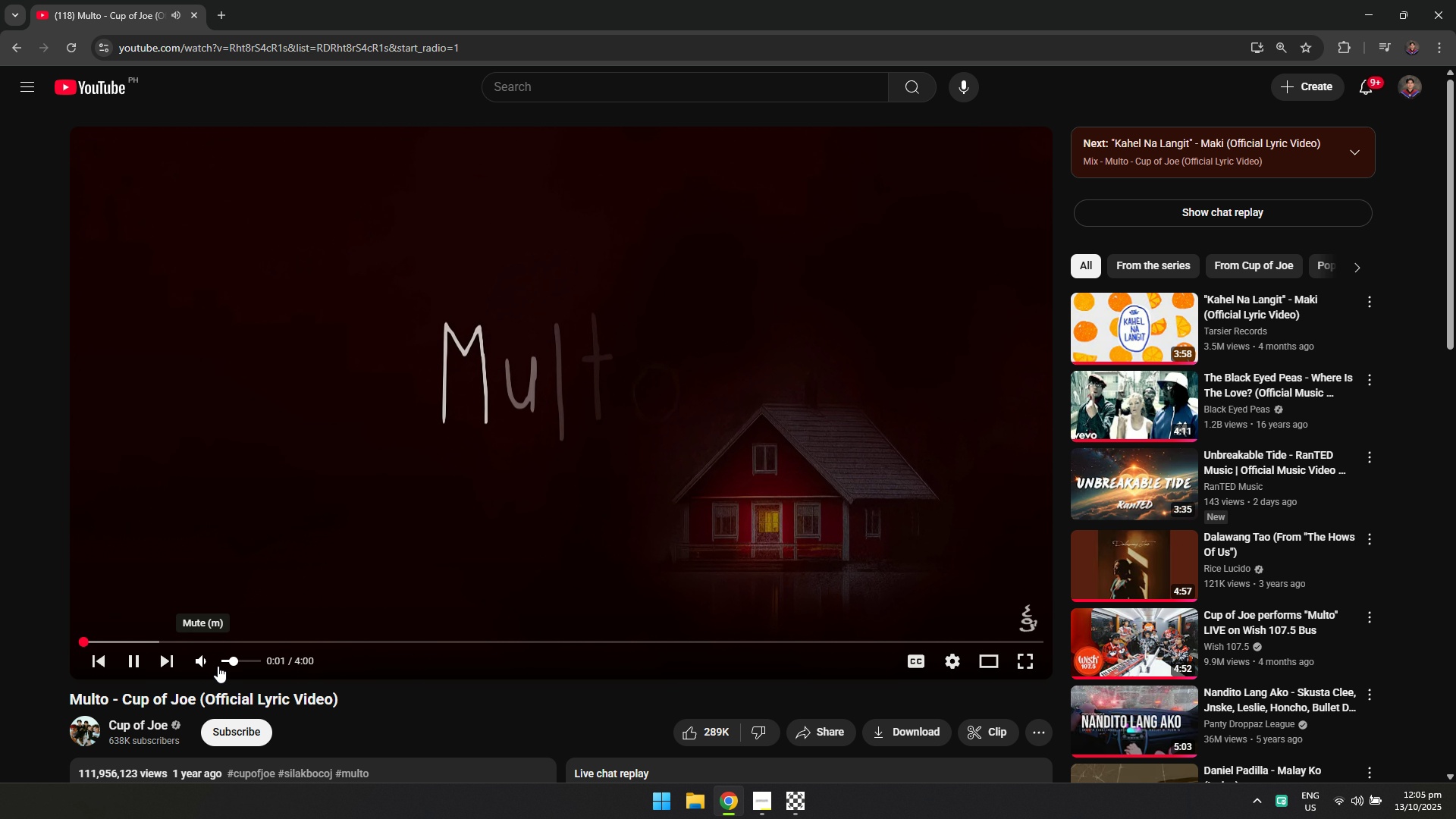 
left_click([241, 666])
 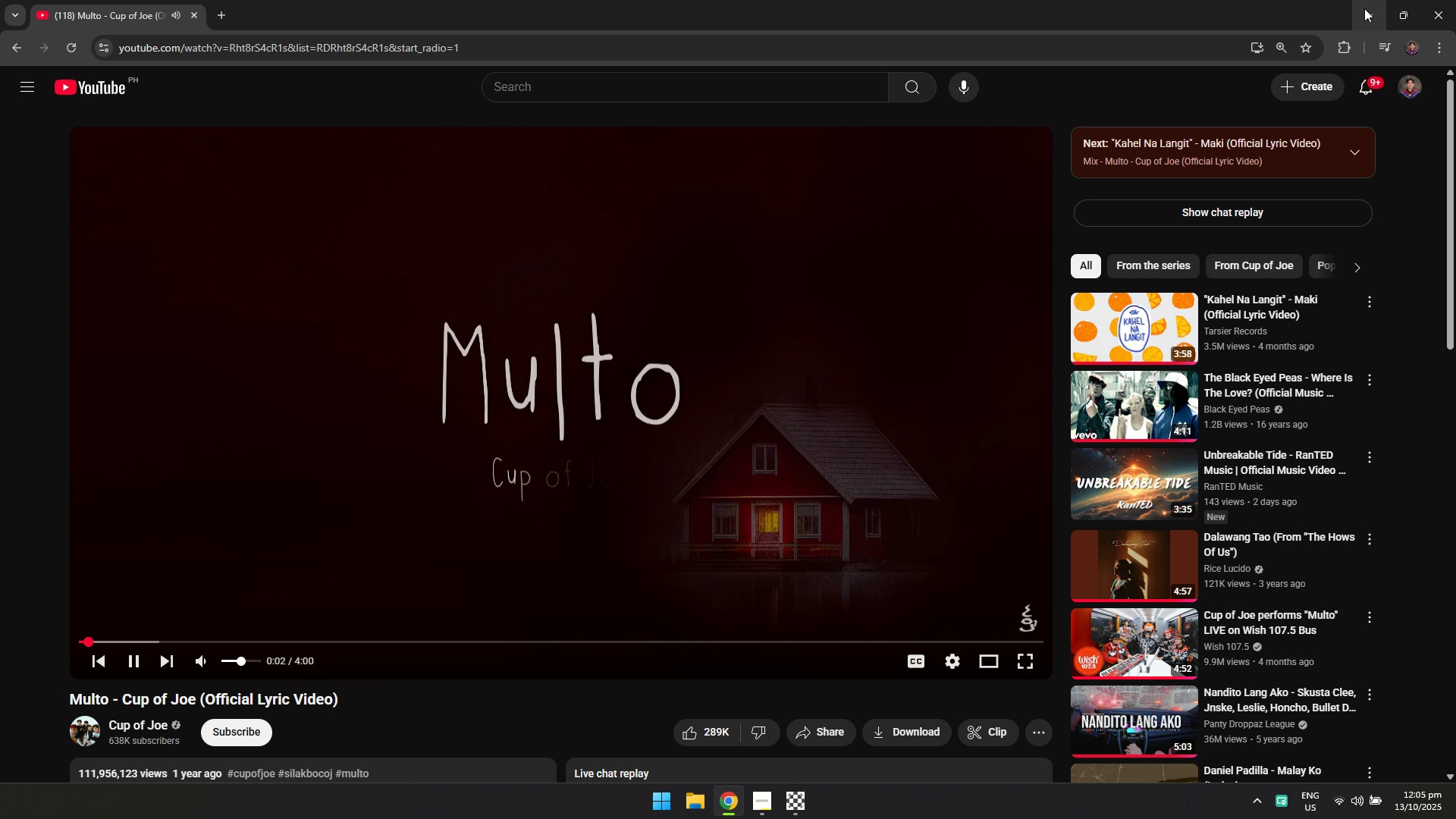 
left_click([1364, 8])
 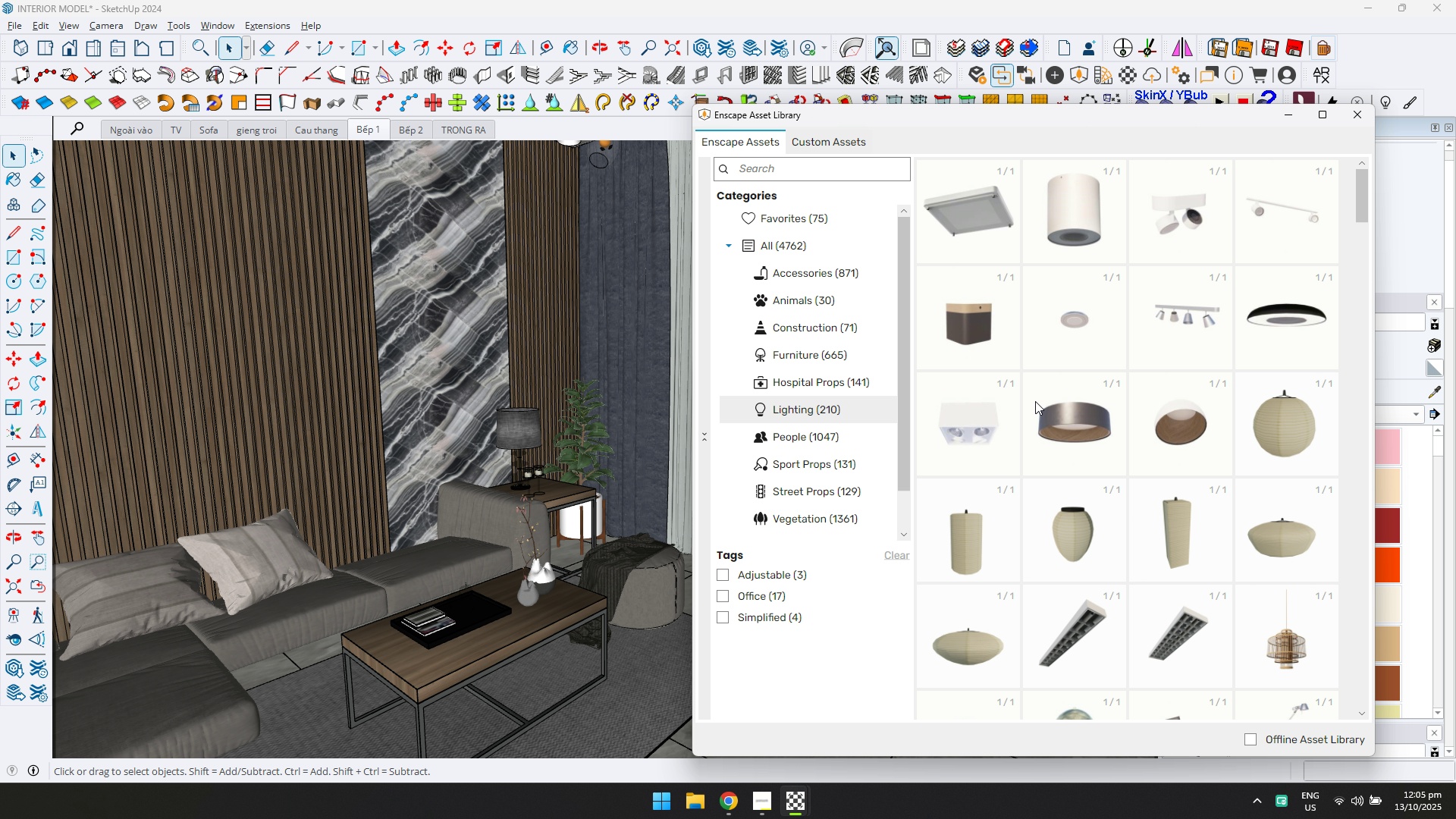 
scroll: coordinate [1087, 475], scroll_direction: down, amount: 7.0
 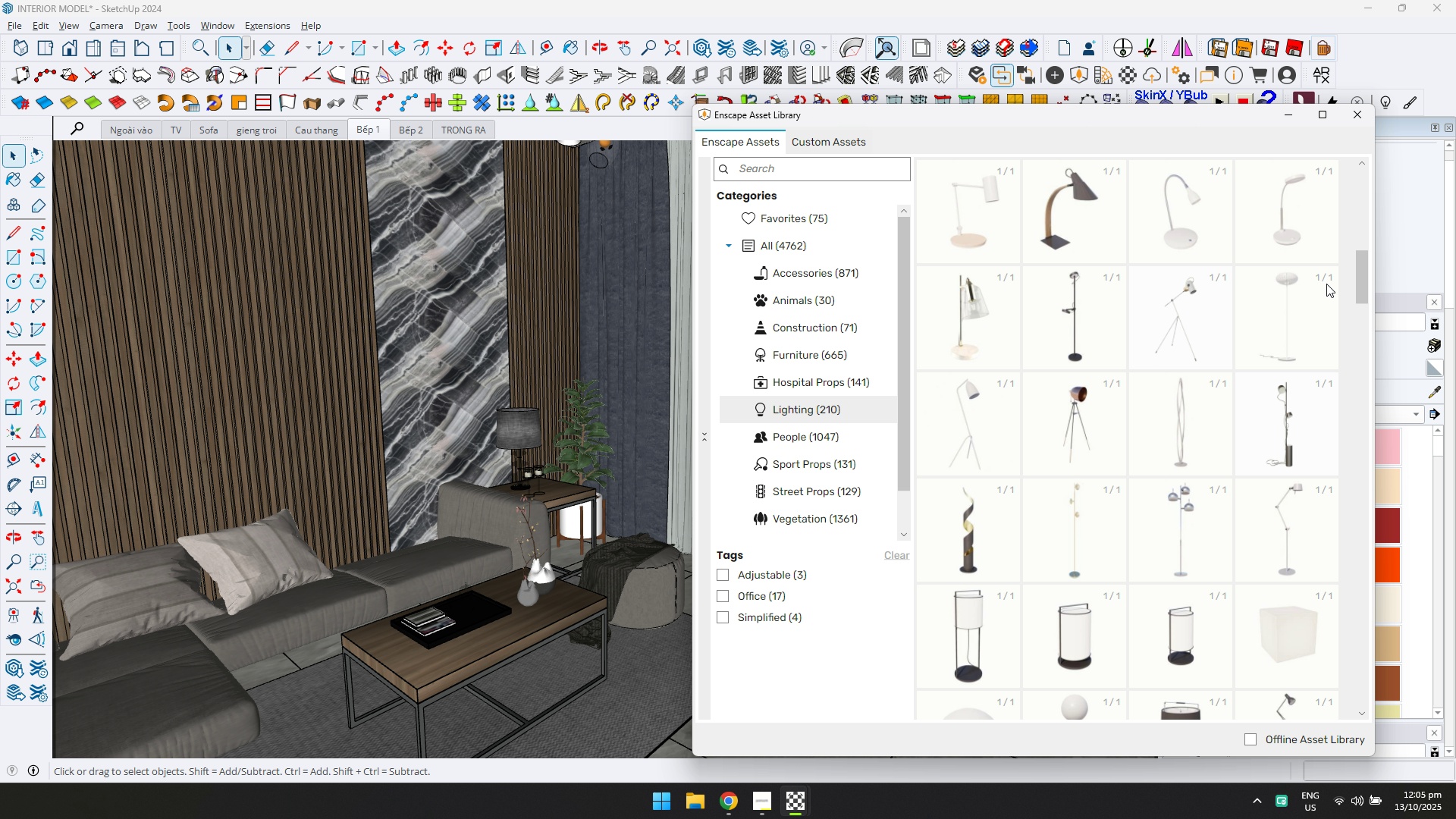 
left_click([1311, 295])
 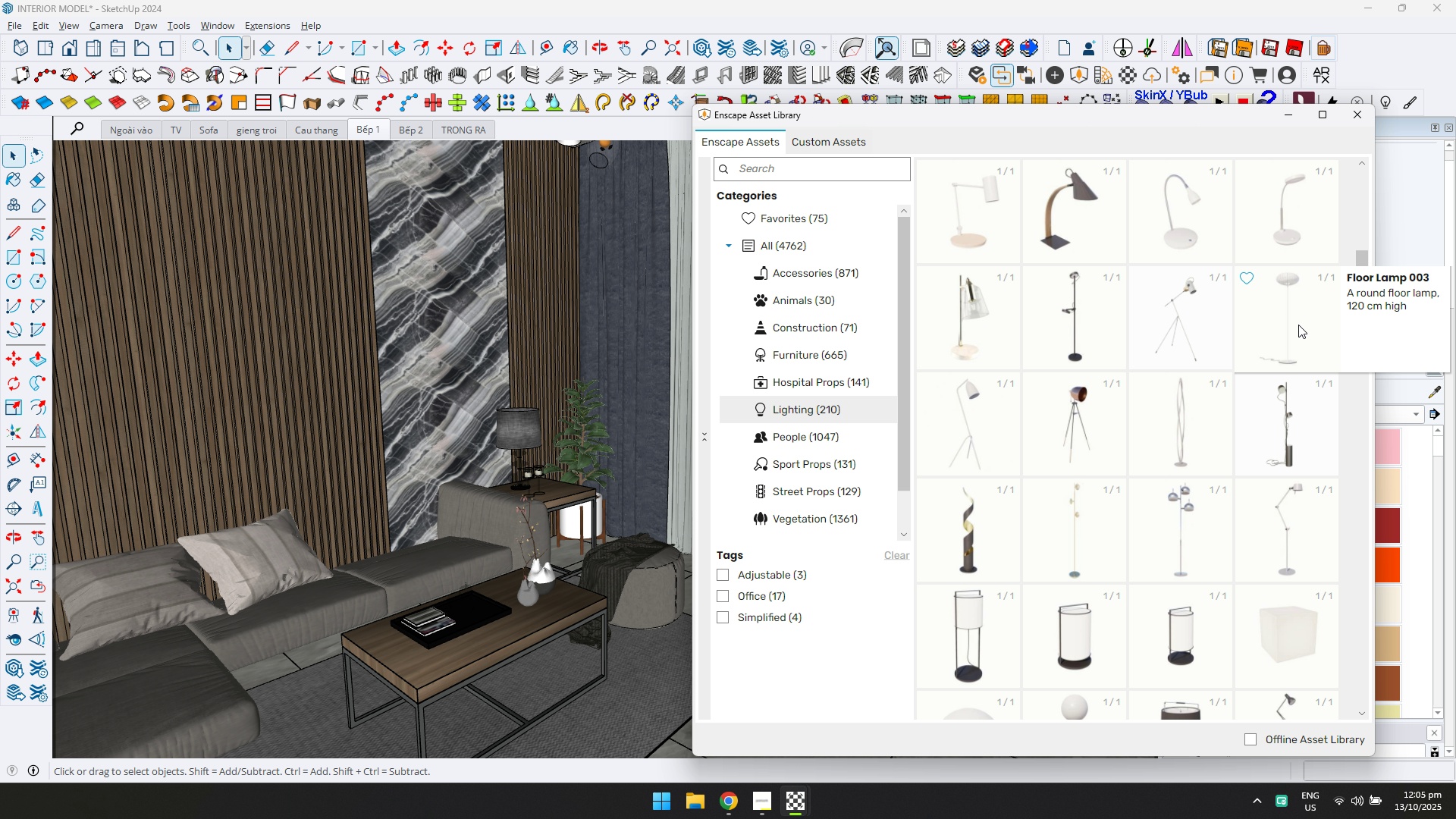 
scroll: coordinate [1288, 350], scroll_direction: down, amount: 3.0
 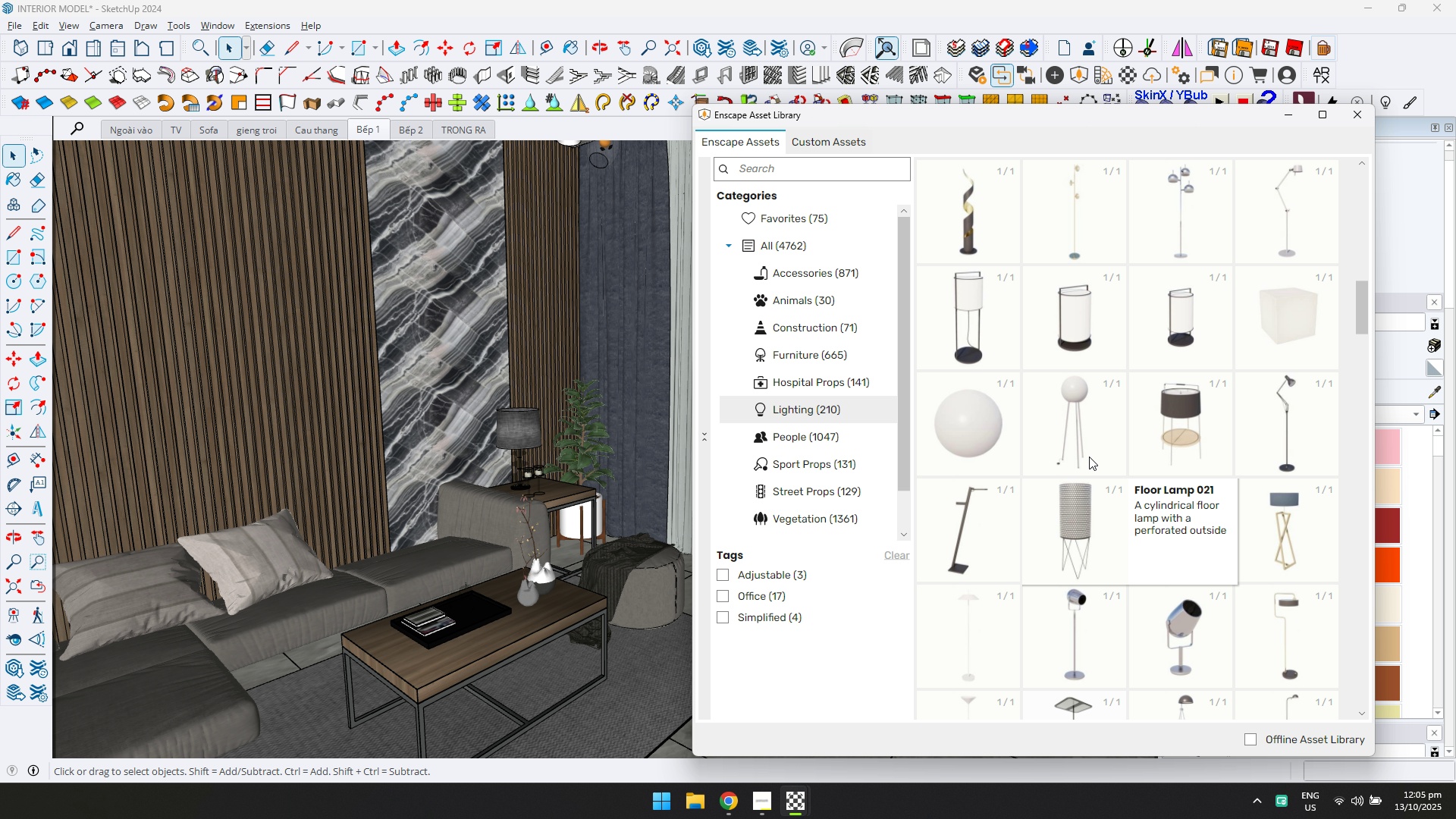 
left_click([1089, 450])
 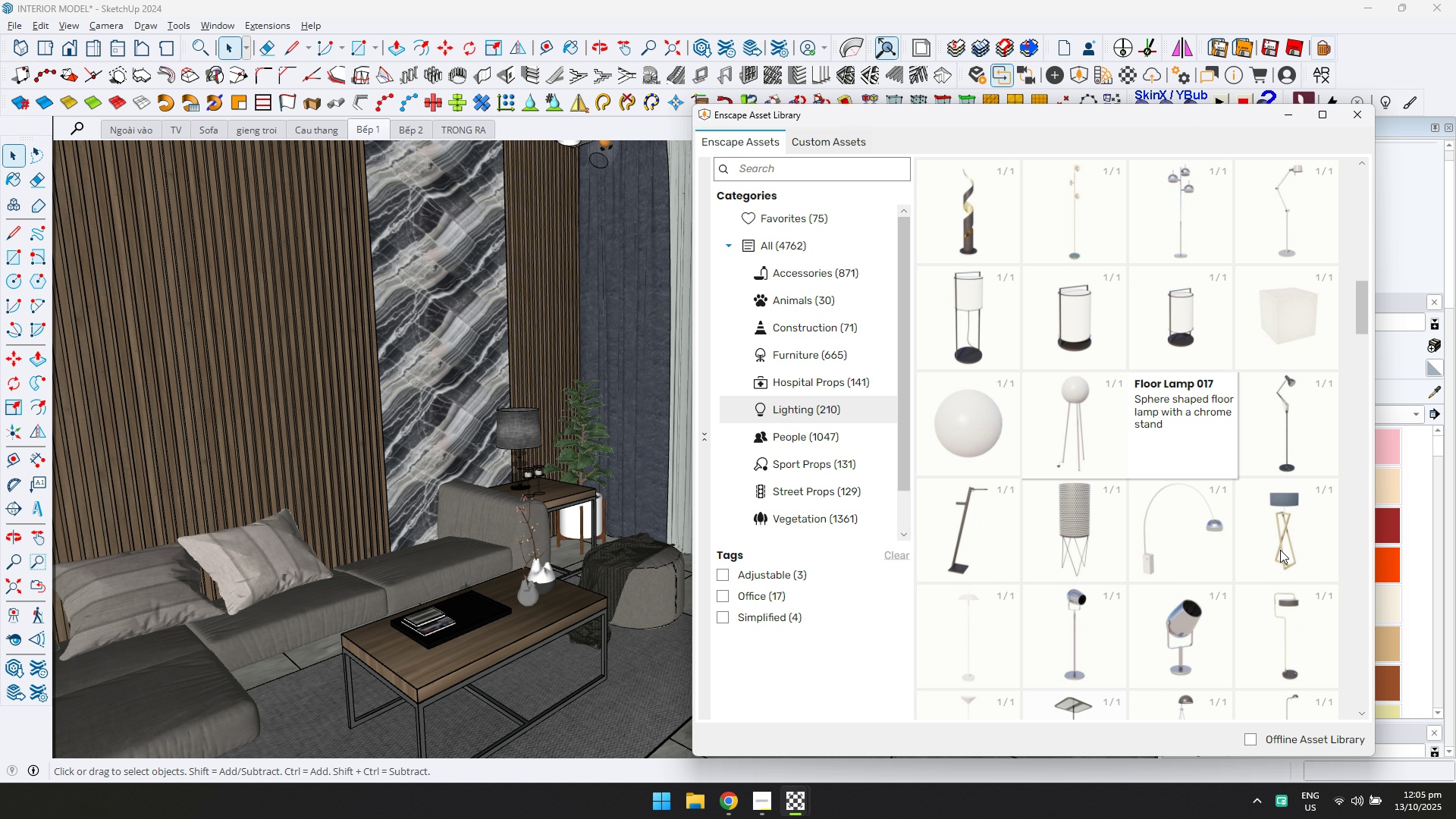 
scroll: coordinate [1213, 542], scroll_direction: down, amount: 1.0
 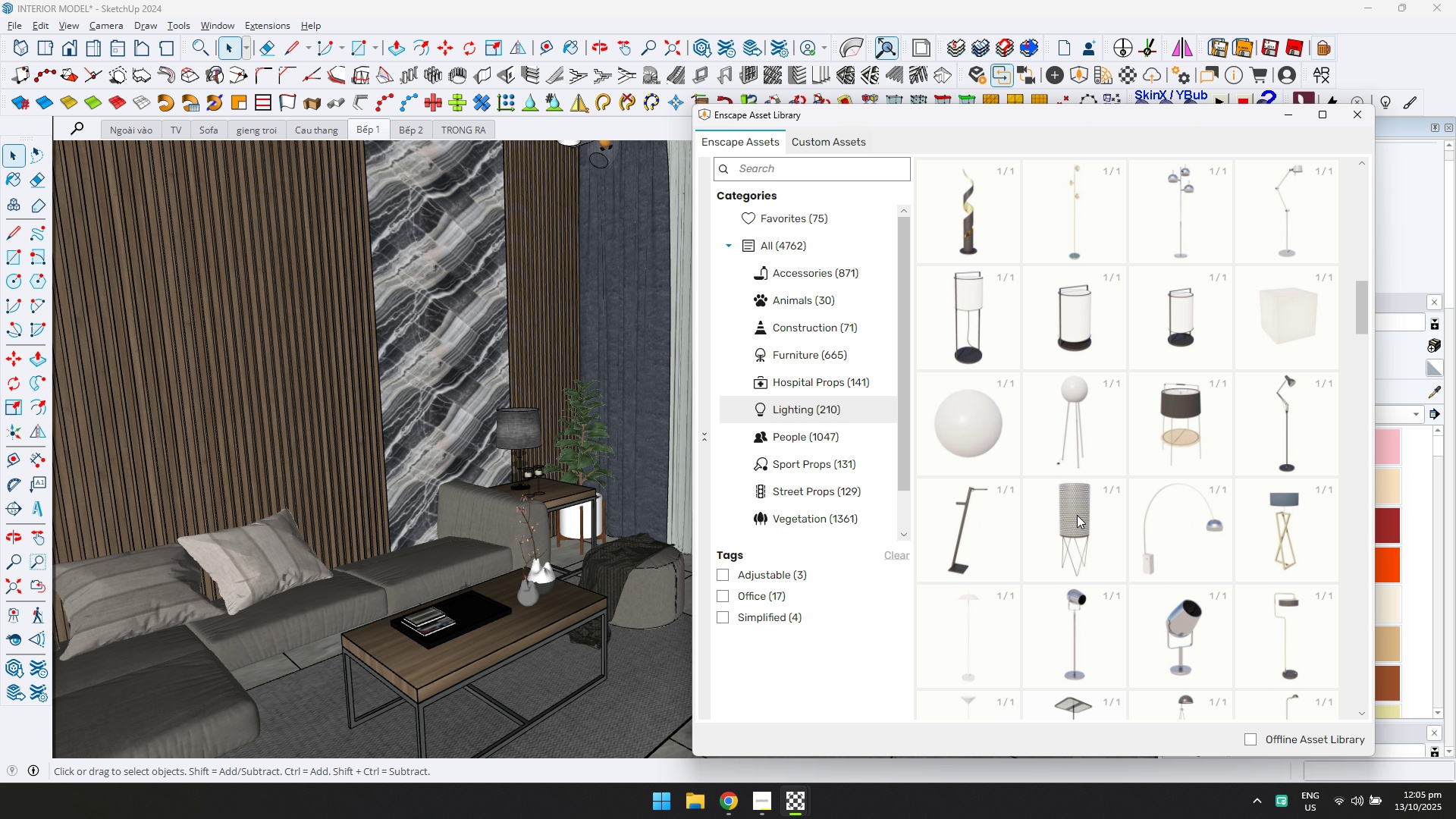 
left_click([1077, 515])
 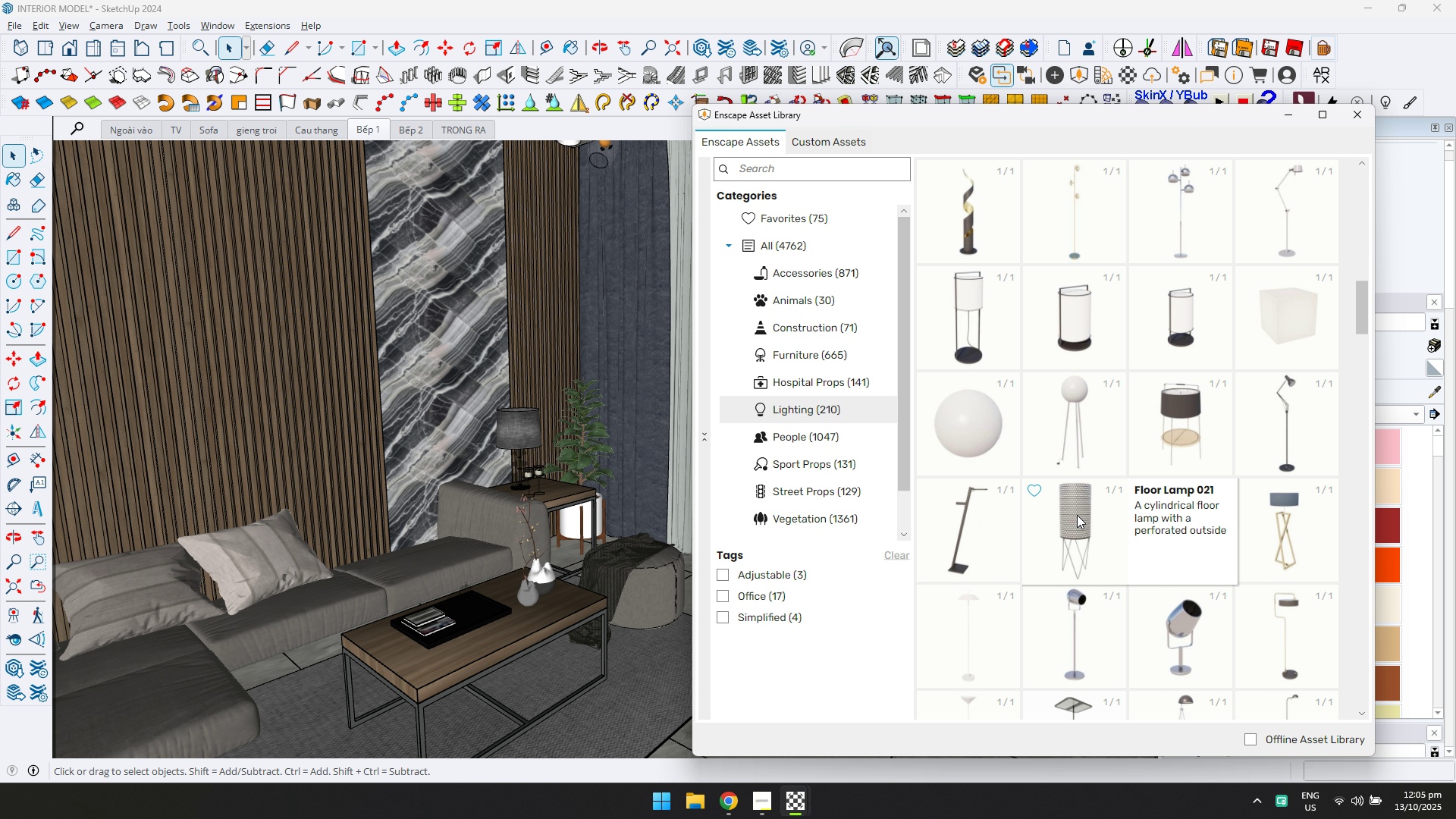 
scroll: coordinate [1077, 515], scroll_direction: down, amount: 1.0
 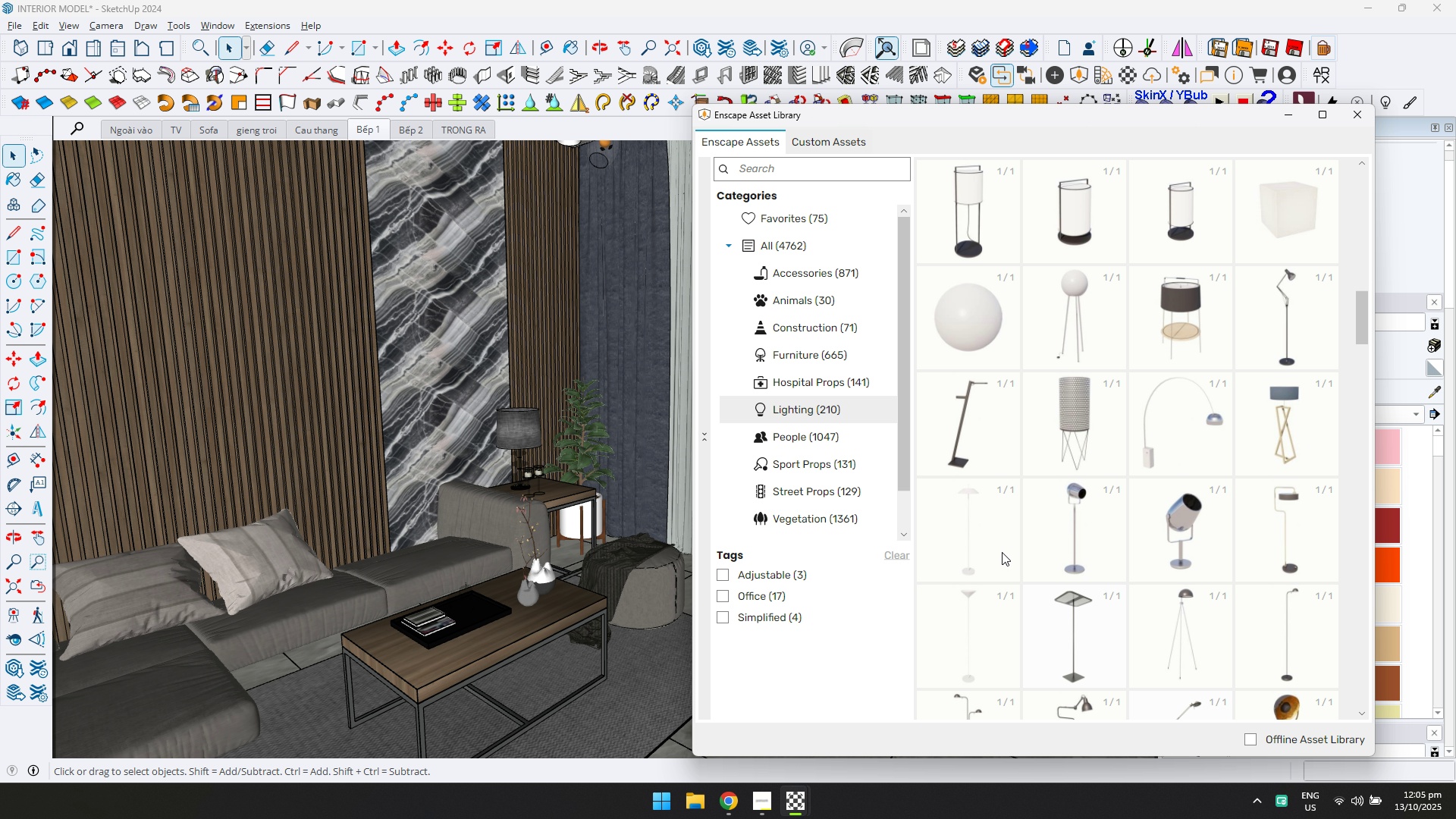 
left_click([997, 529])
 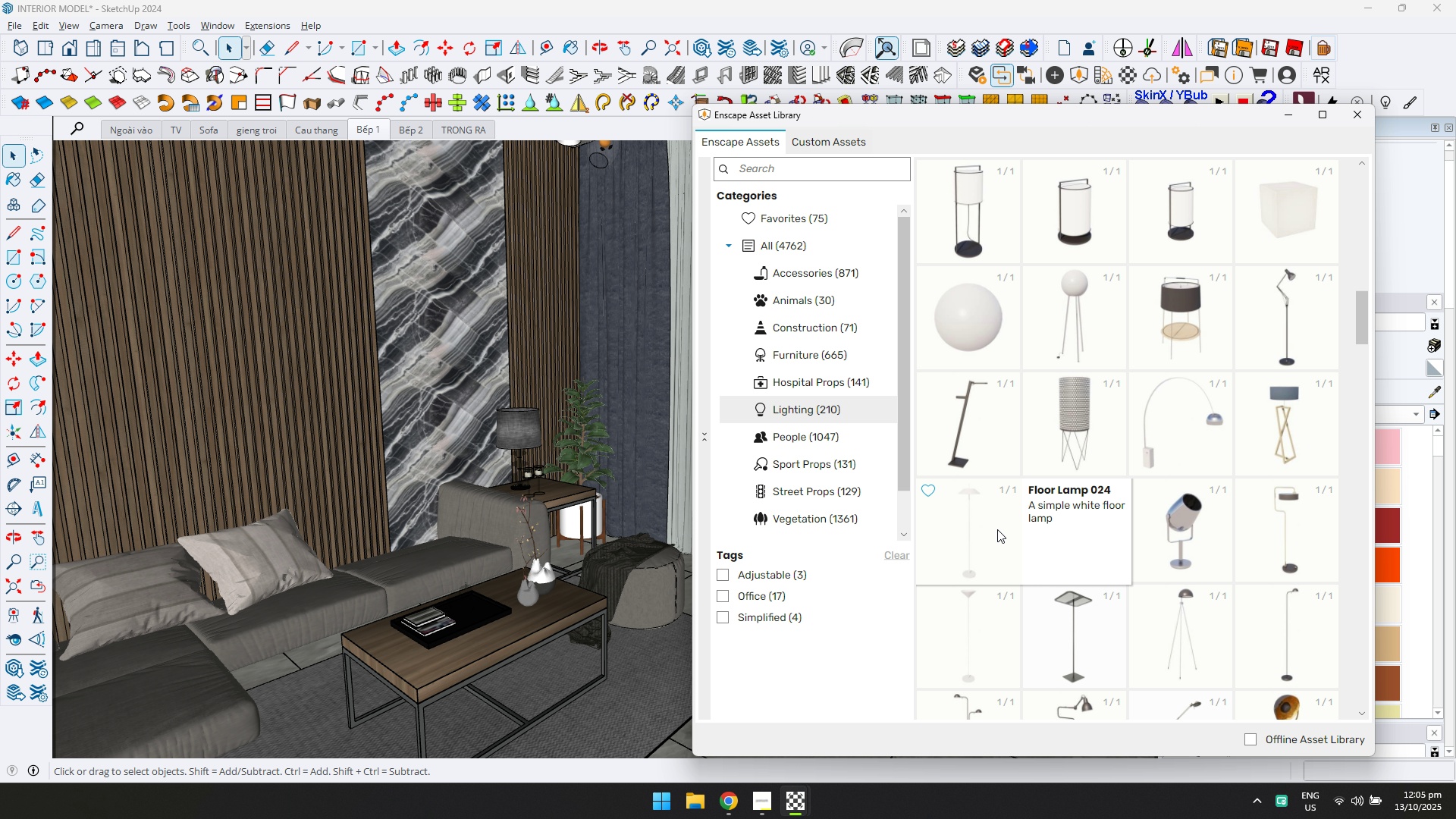 
scroll: coordinate [1185, 603], scroll_direction: down, amount: 3.0
 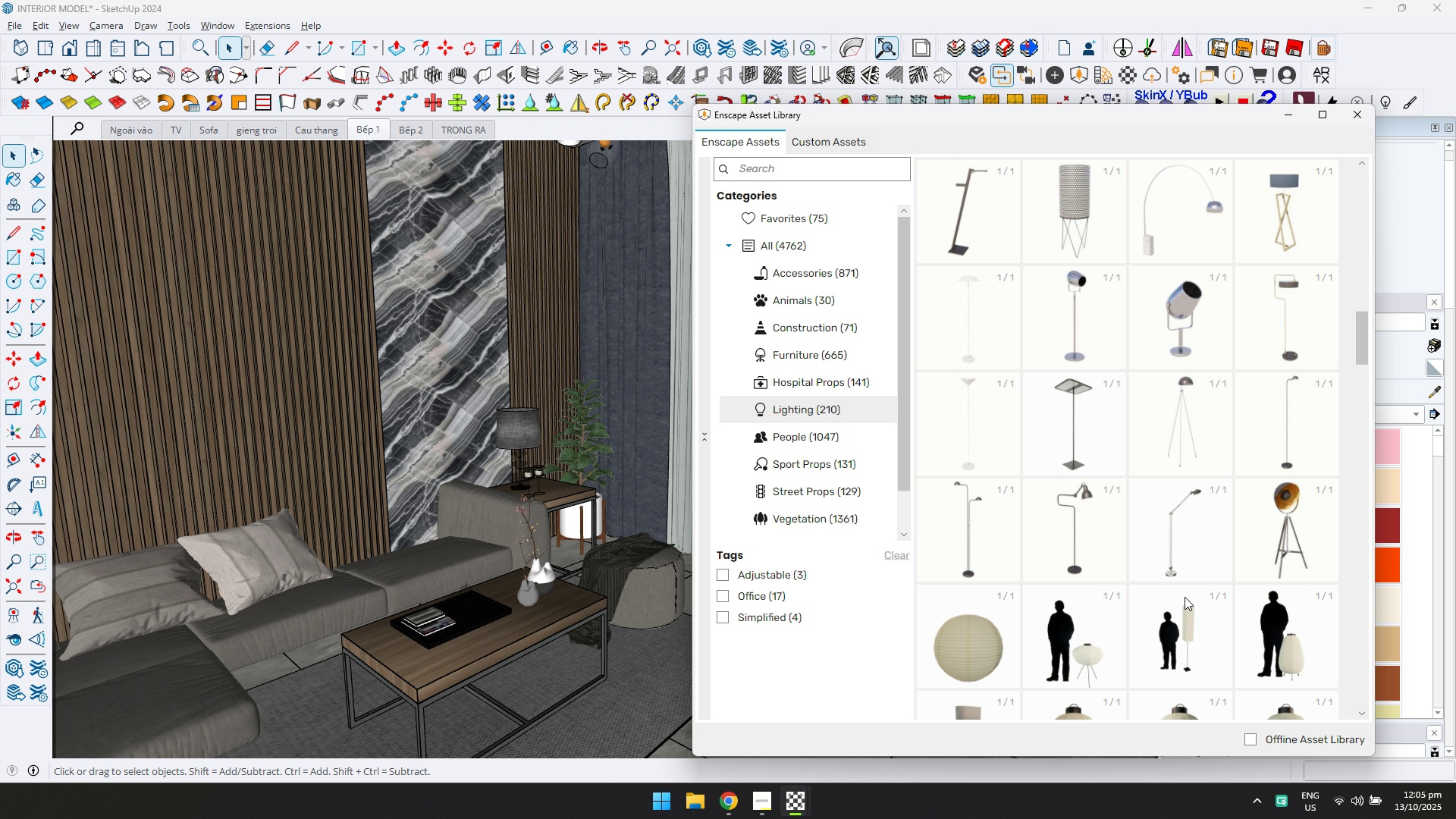 
scroll: coordinate [1185, 584], scroll_direction: up, amount: 5.0
 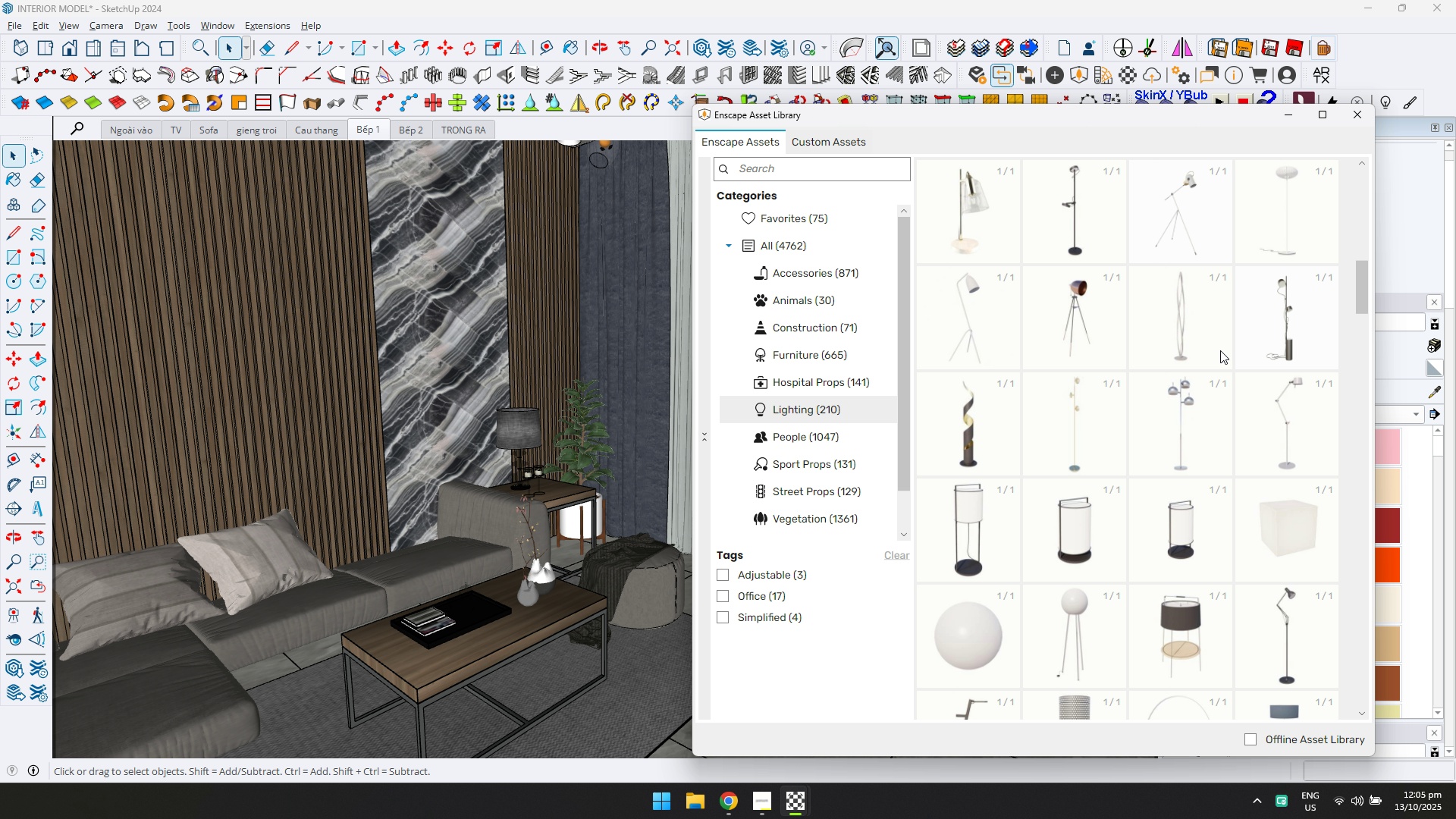 
left_click([1206, 344])
 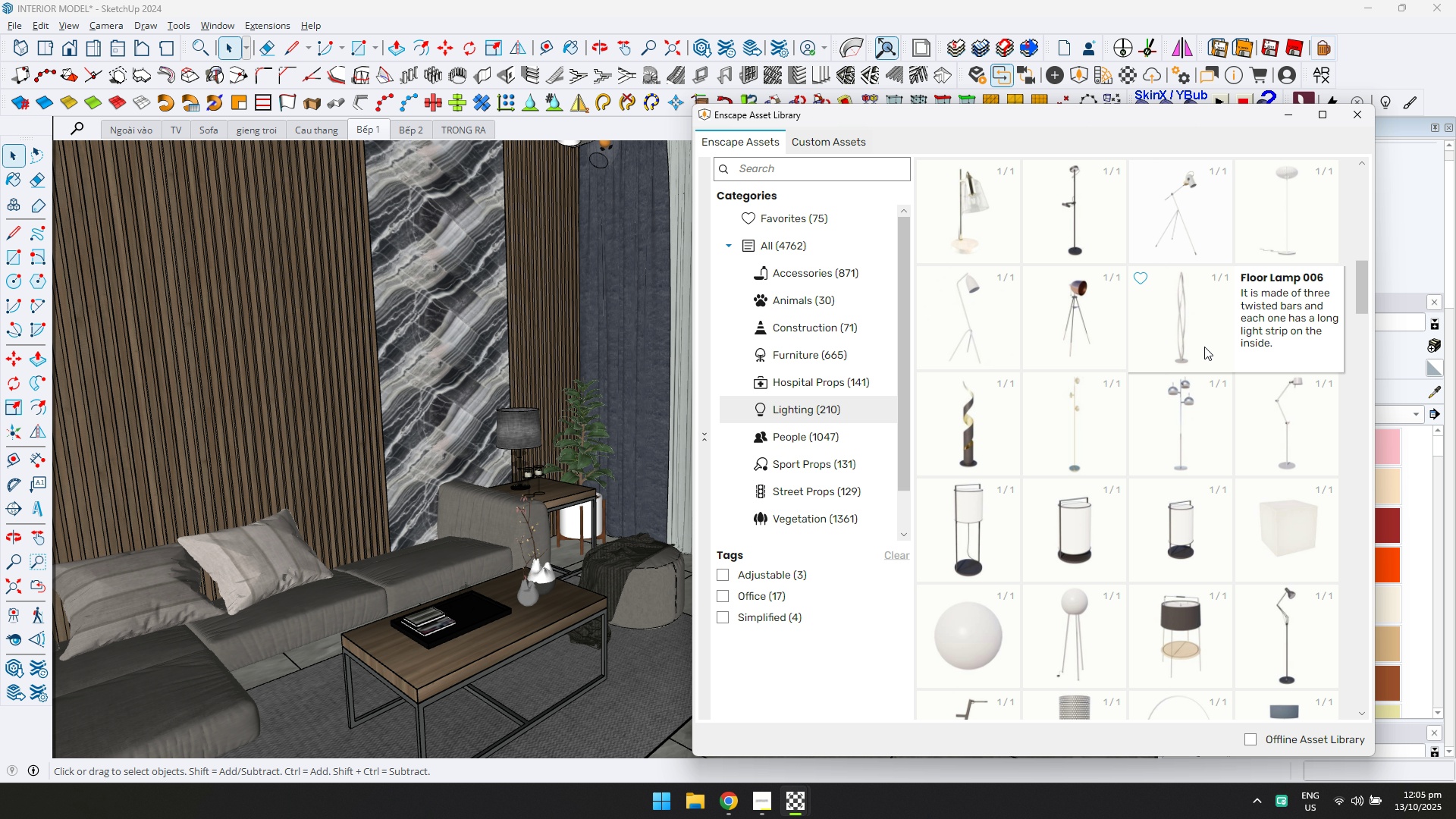 
left_click([1204, 347])
 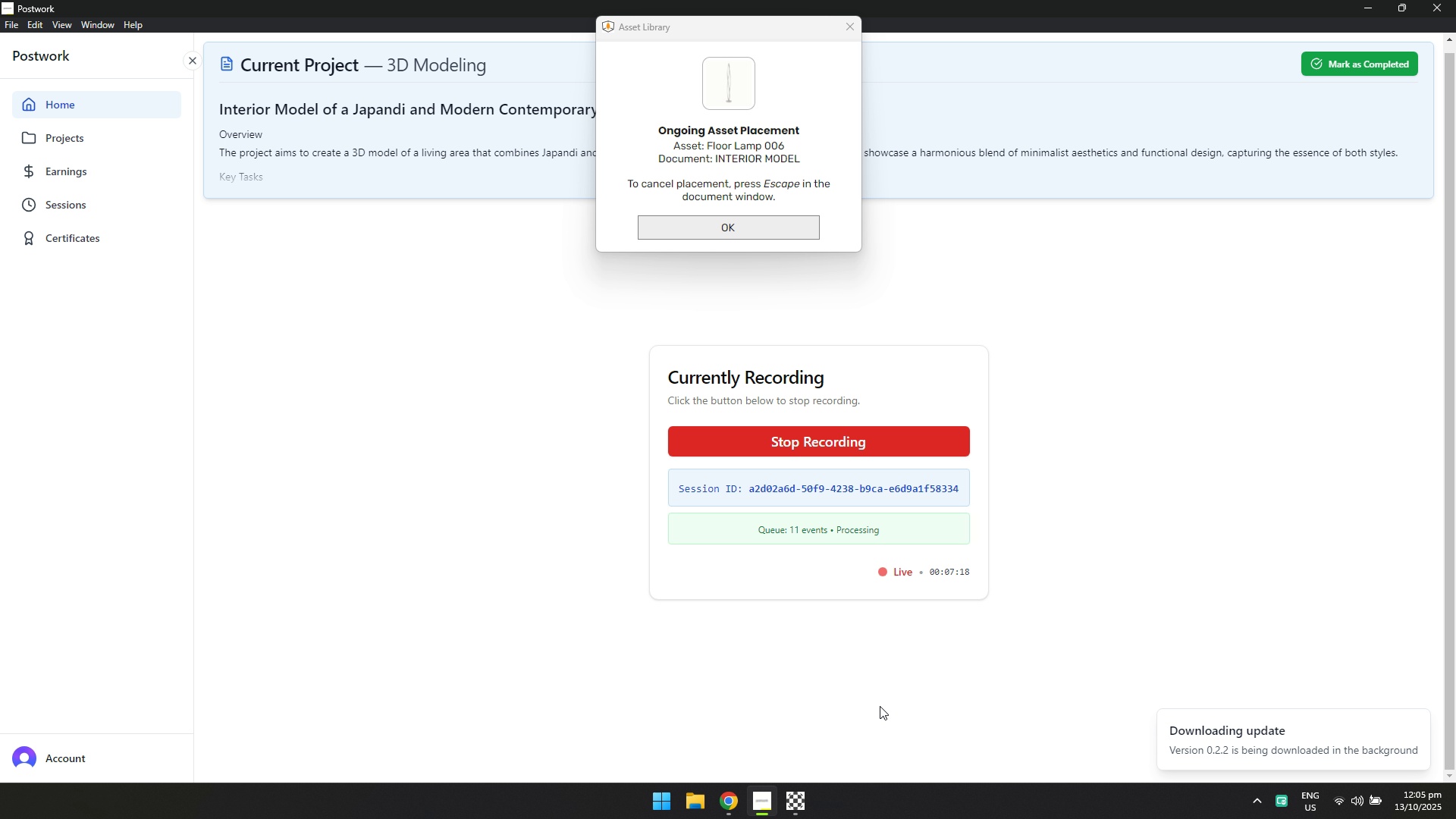 
key(Alt+AltLeft)
 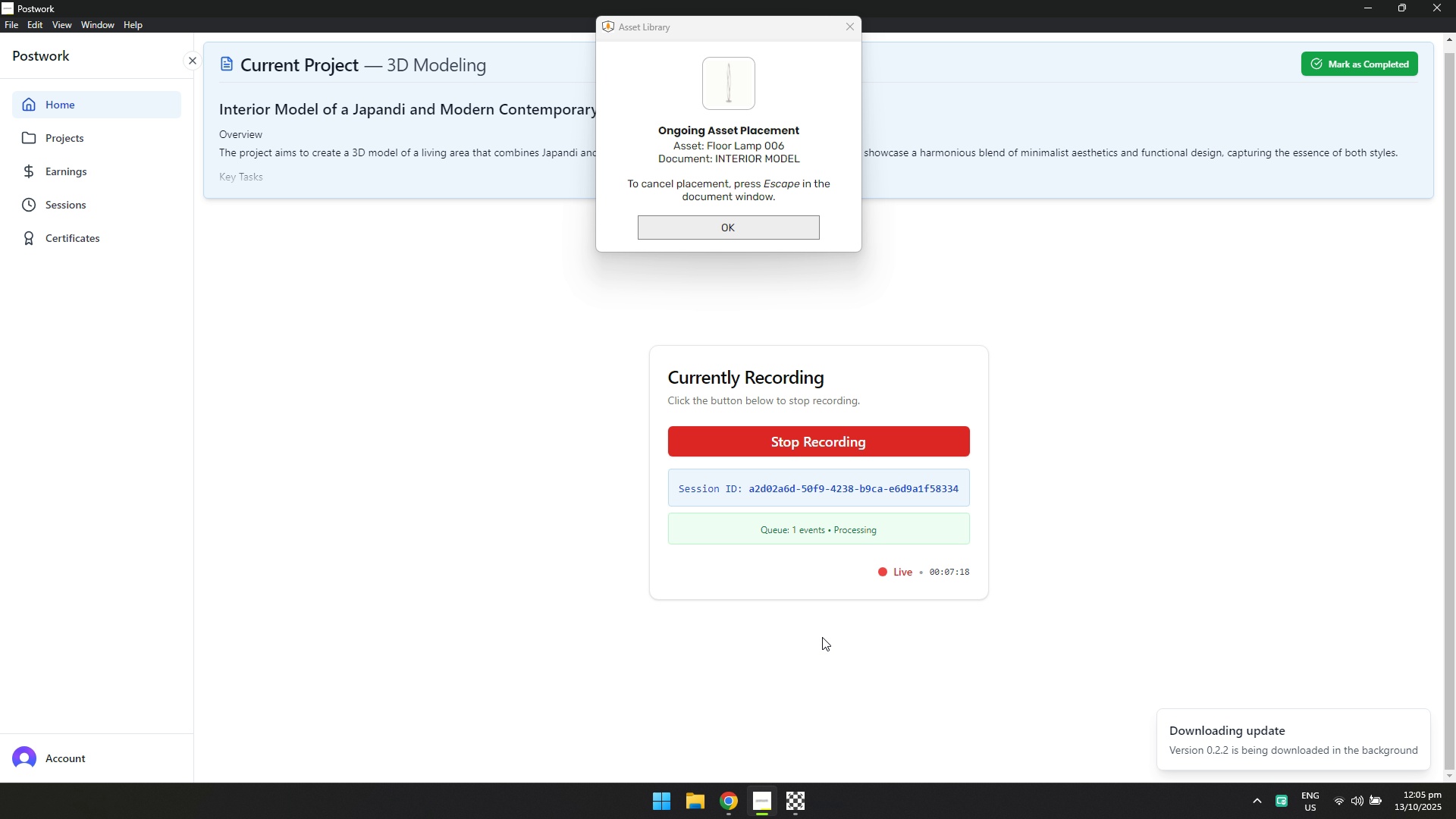 
key(Alt+Tab)
 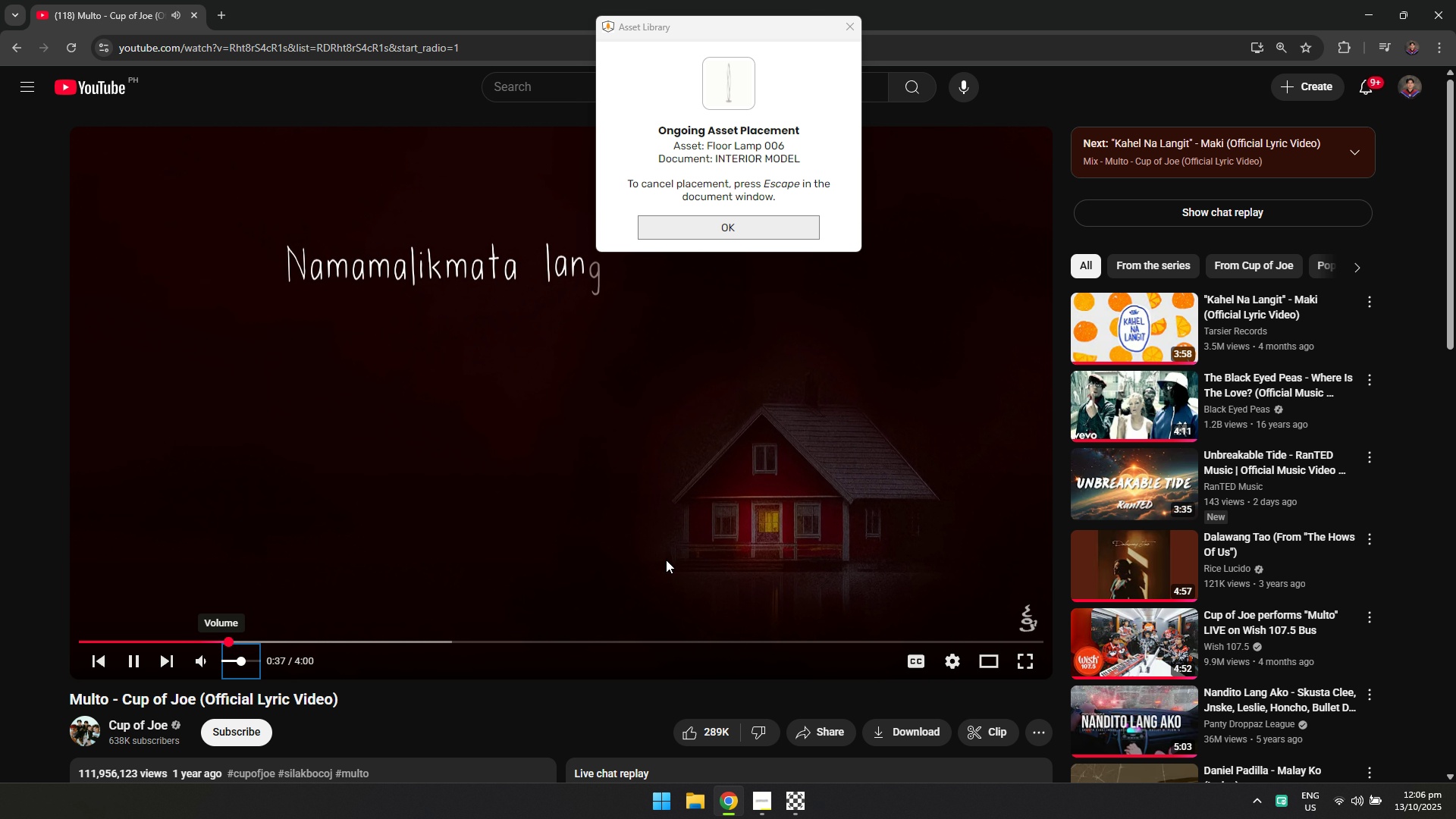 
key(Alt+Tab)
 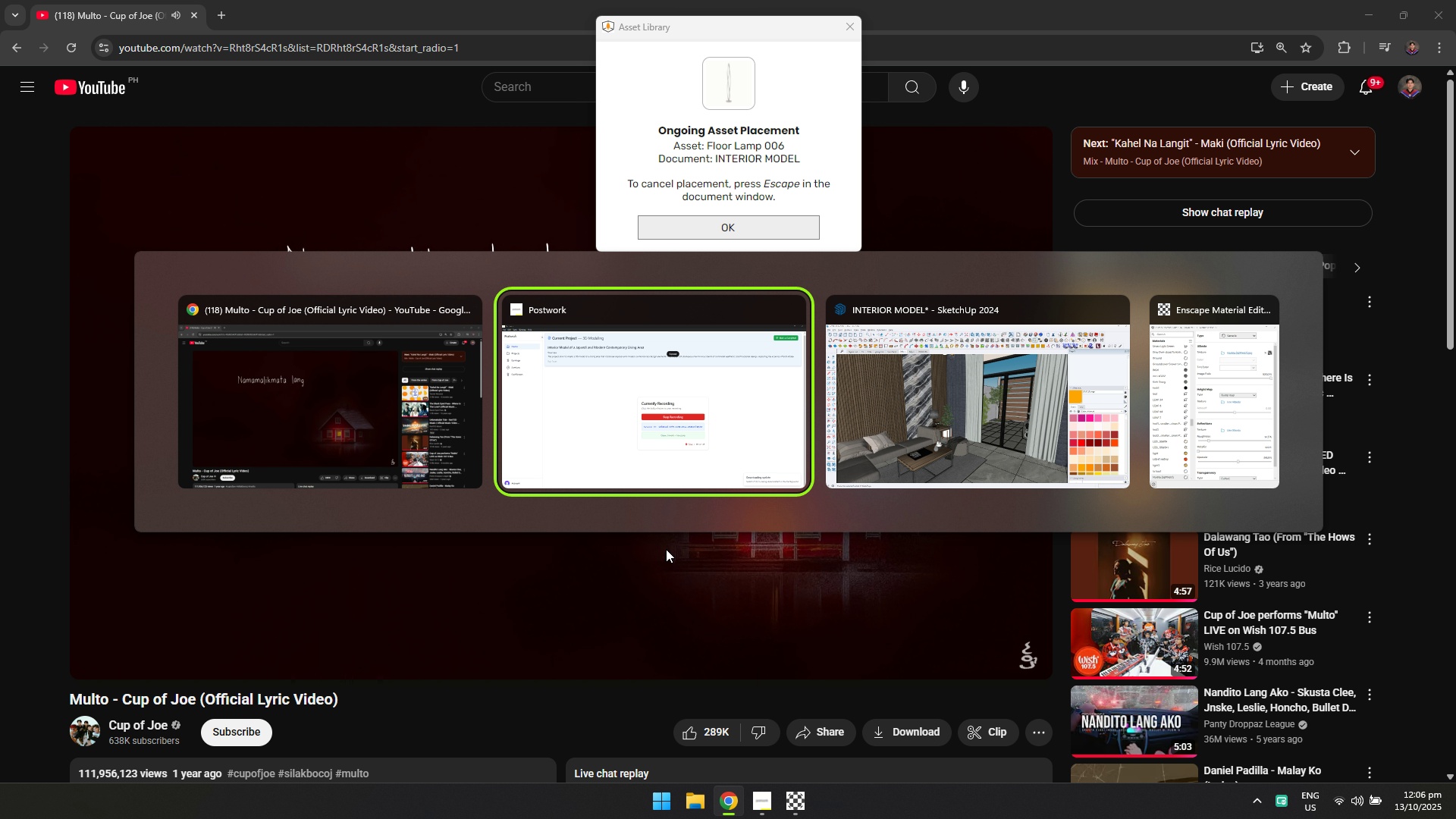 
key(Alt+Tab)
 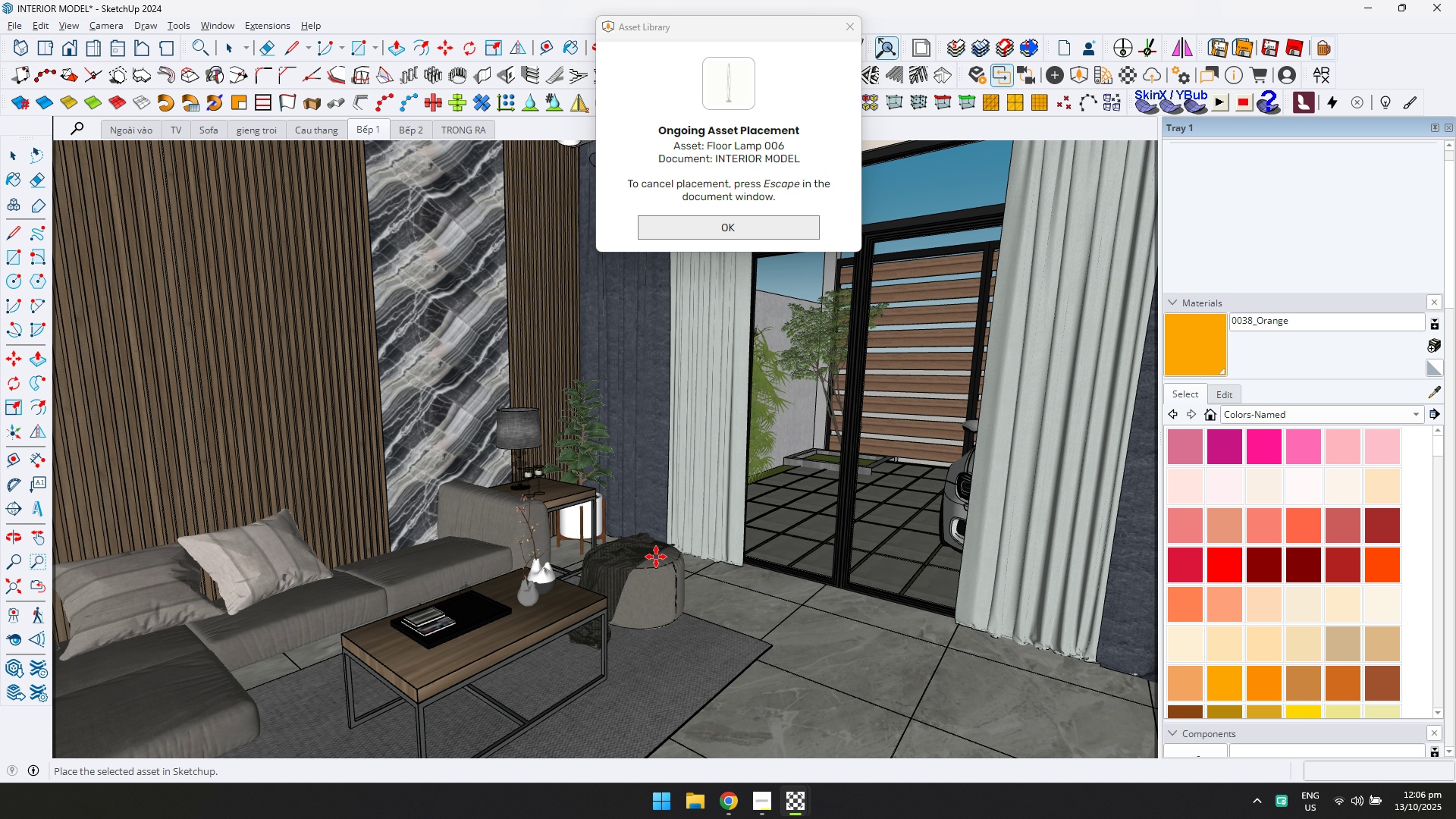 
scroll: coordinate [500, 633], scroll_direction: up, amount: 6.0
 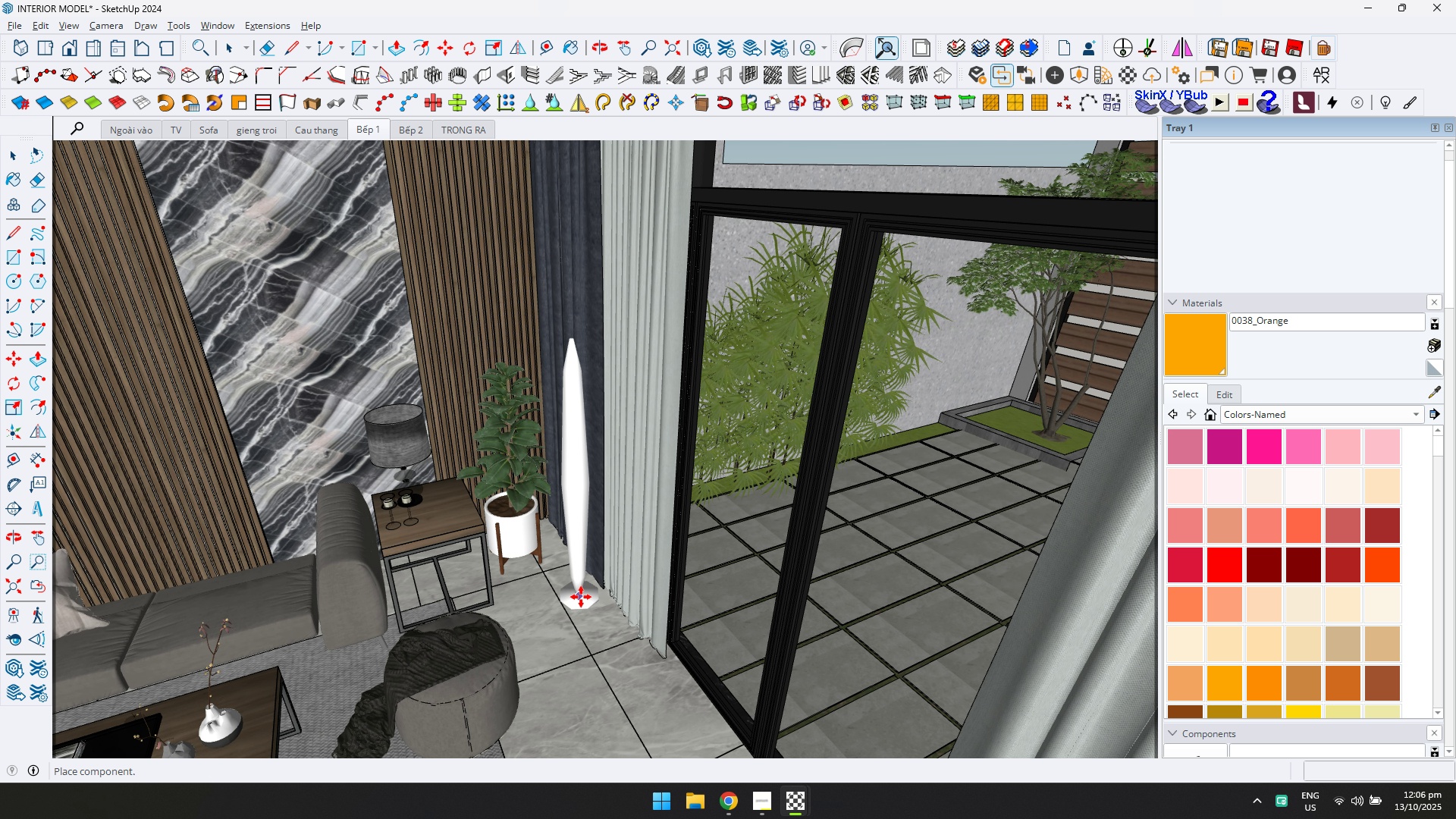 
left_click([581, 597])
 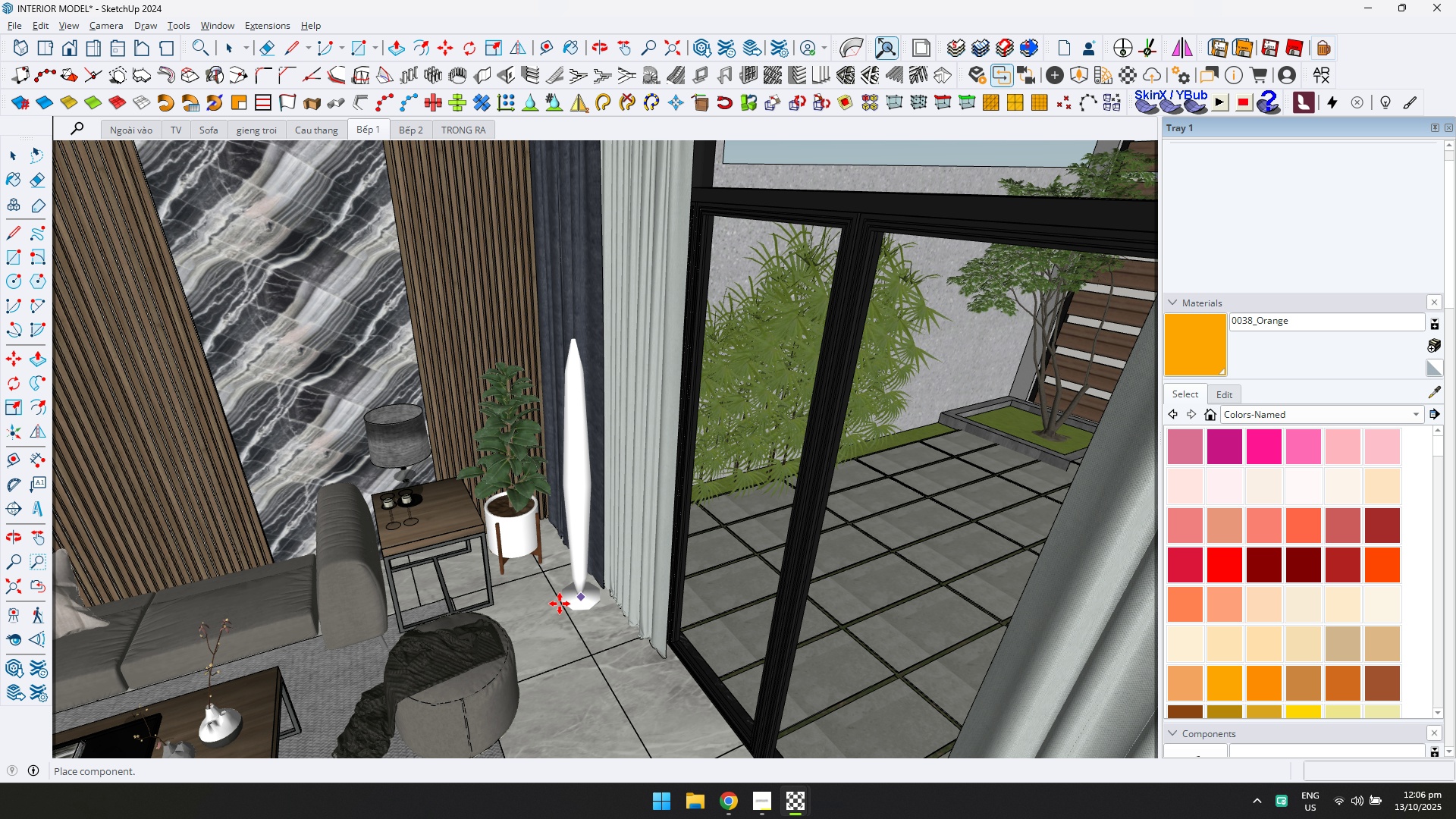 
hold_key(key=ShiftLeft, duration=0.49)
 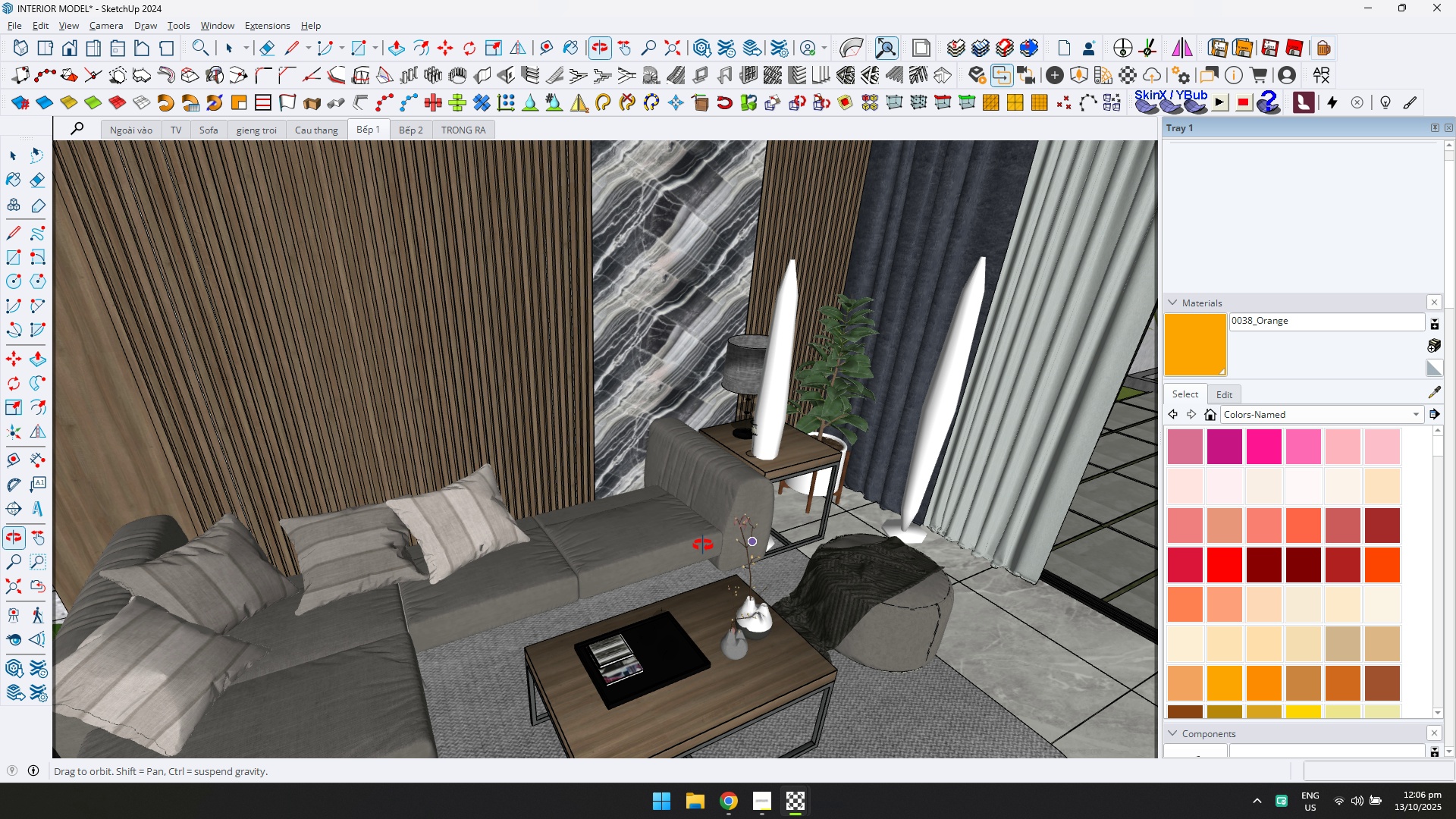 
hold_key(key=ShiftLeft, duration=0.75)
 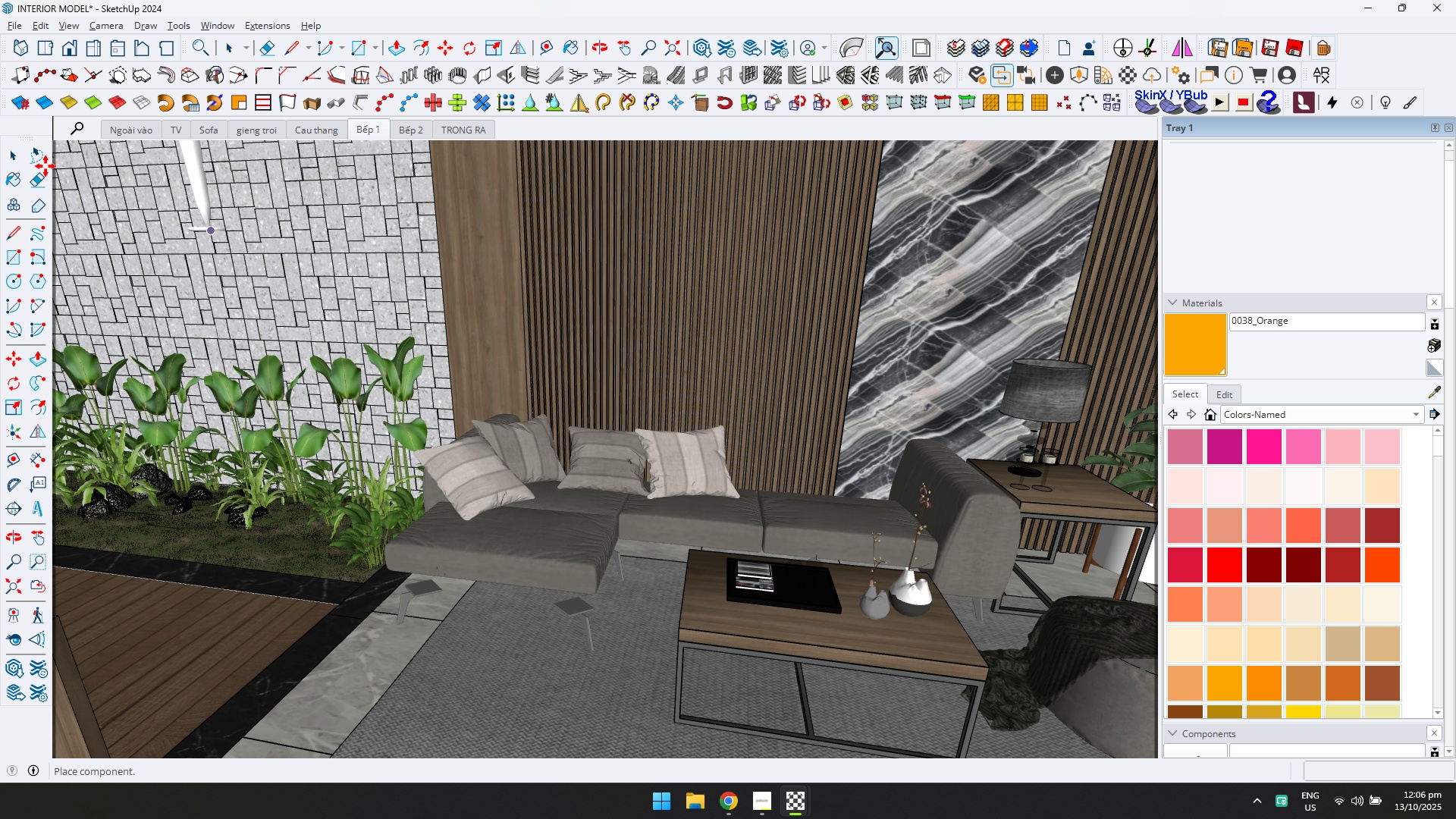 
left_click([17, 157])
 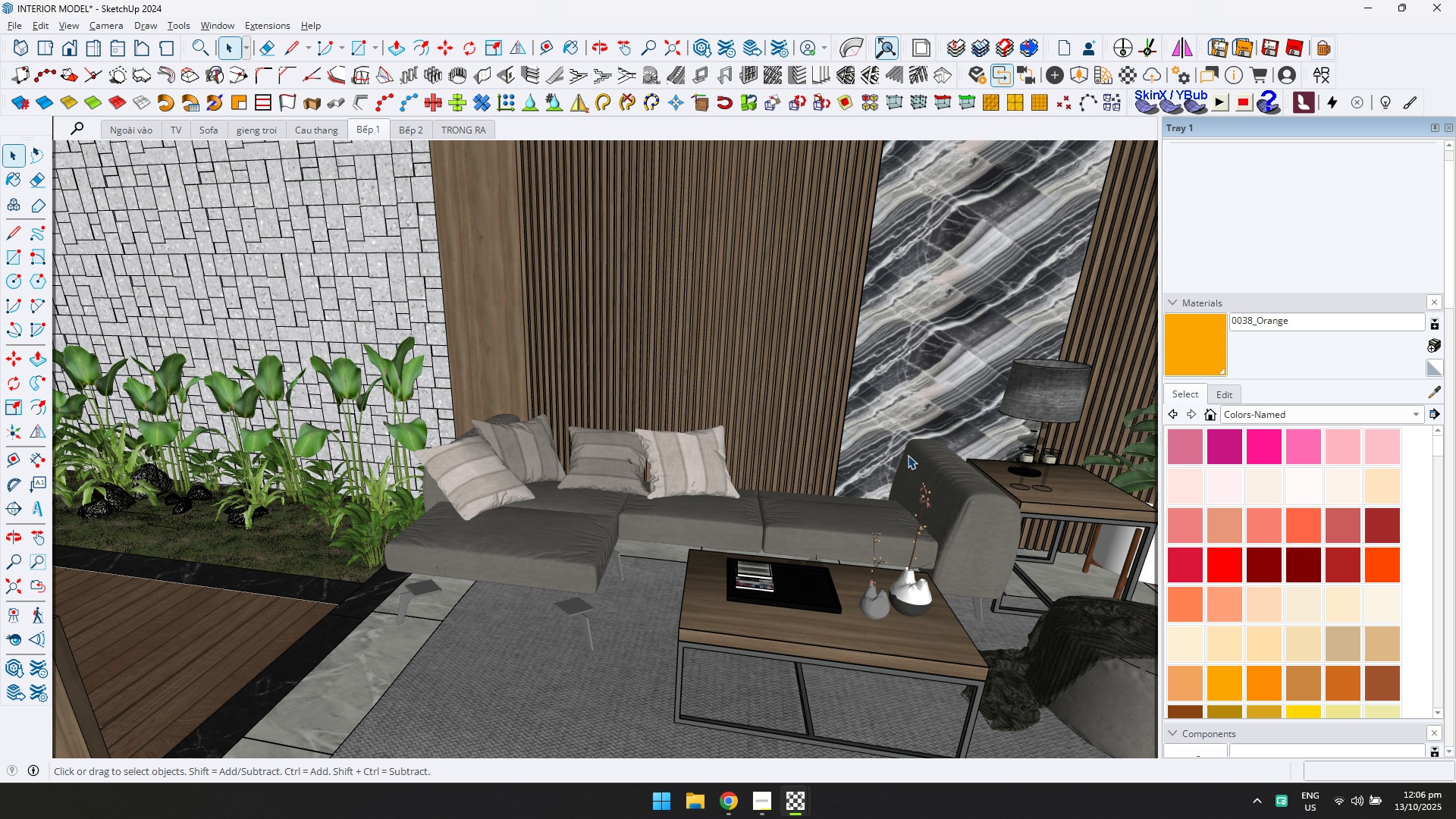 
scroll: coordinate [935, 464], scroll_direction: up, amount: 3.0
 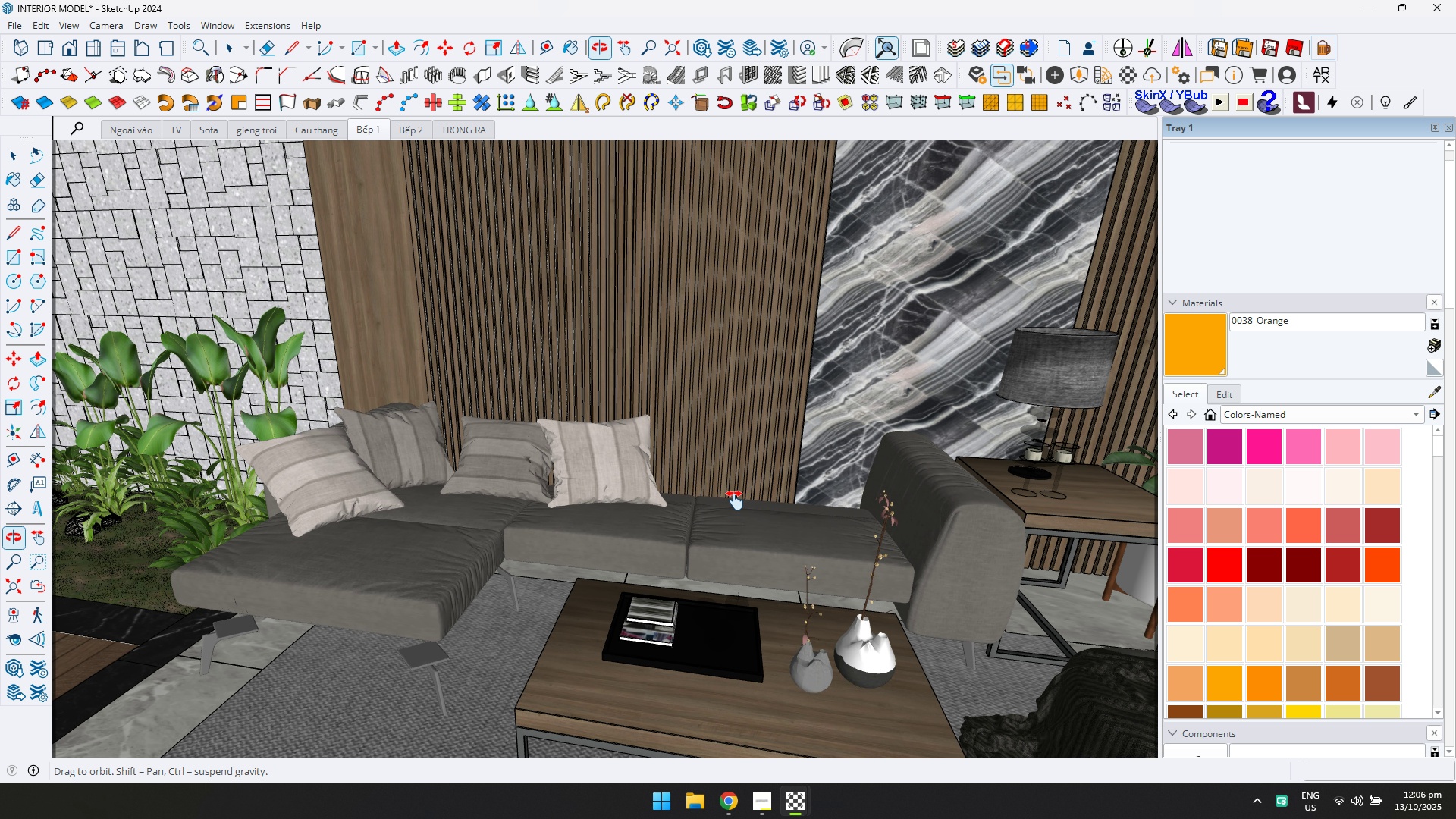 
hold_key(key=ShiftLeft, duration=0.58)
 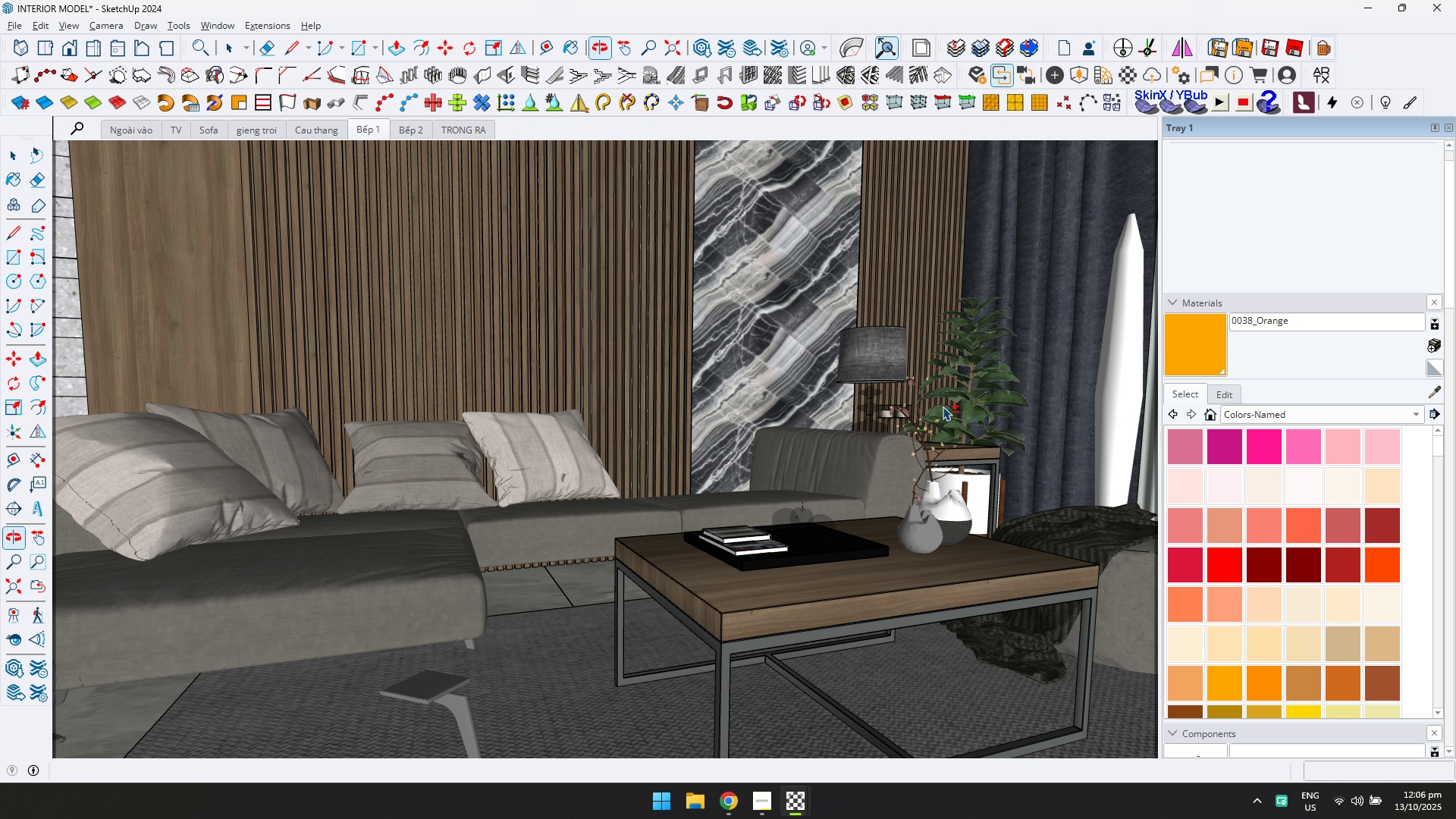 
hold_key(key=ShiftLeft, duration=0.59)
 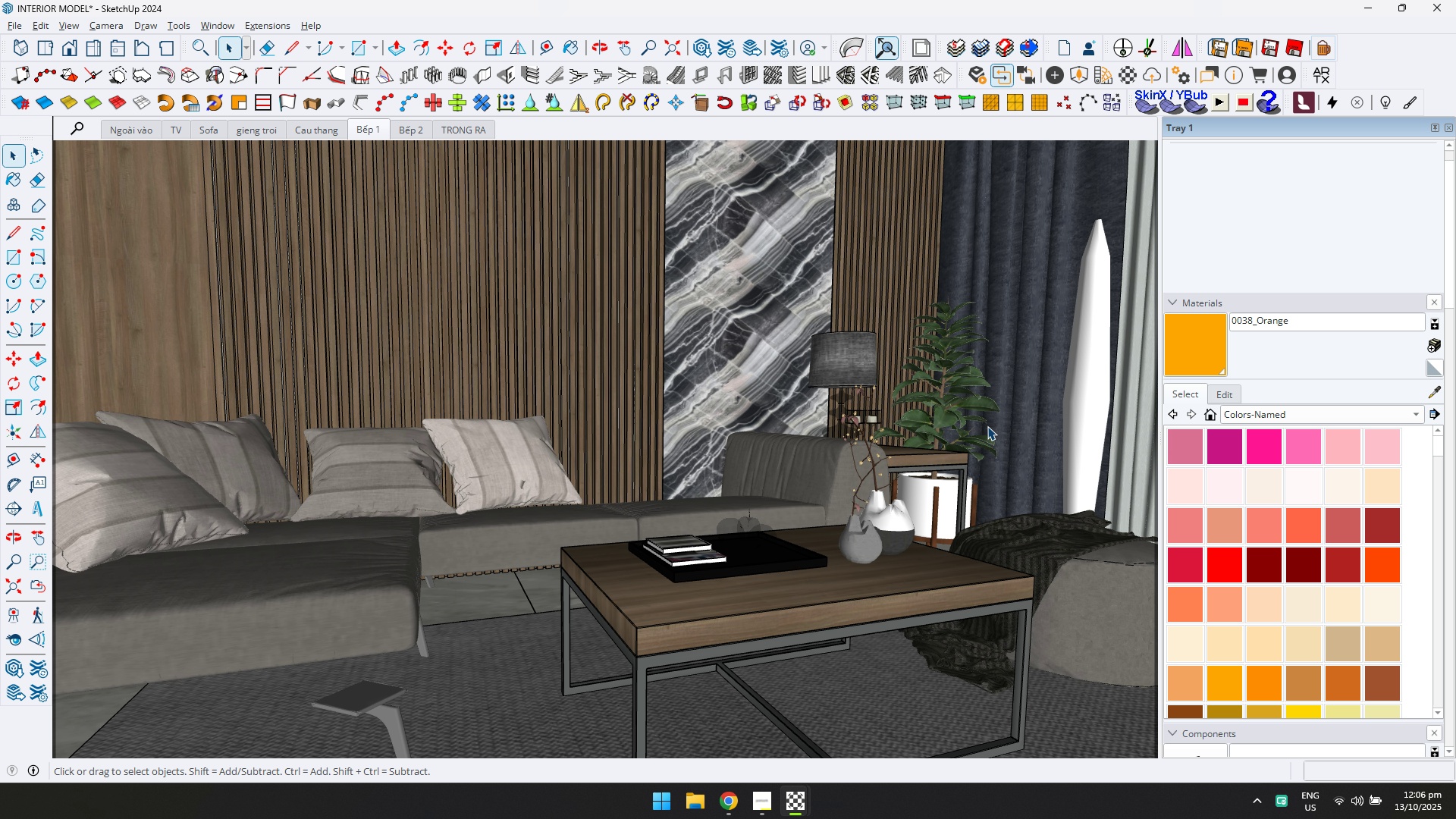 
scroll: coordinate [980, 431], scroll_direction: down, amount: 3.0
 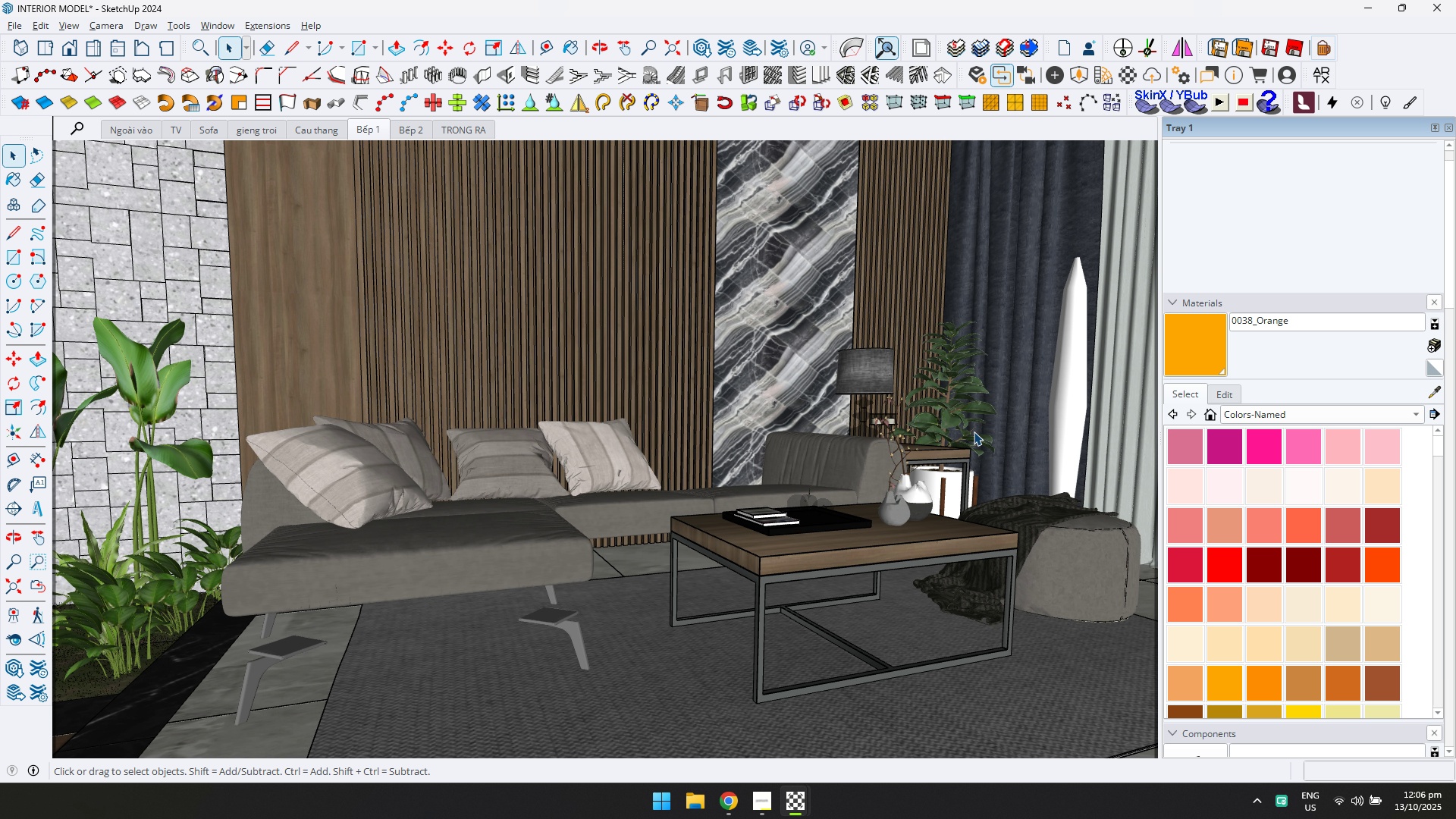 
hold_key(key=ShiftLeft, duration=0.45)
 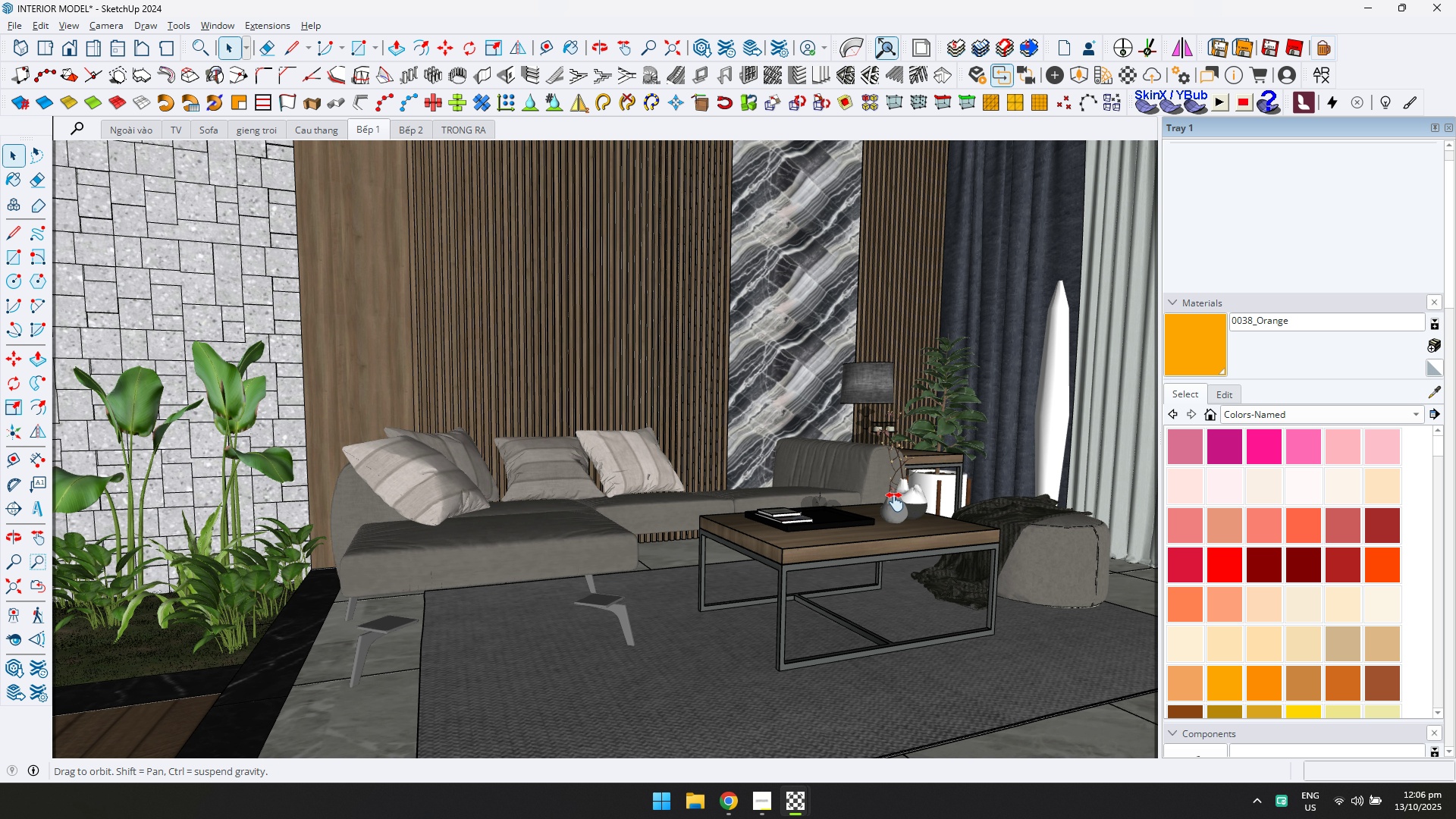 
scroll: coordinate [750, 497], scroll_direction: up, amount: 20.0
 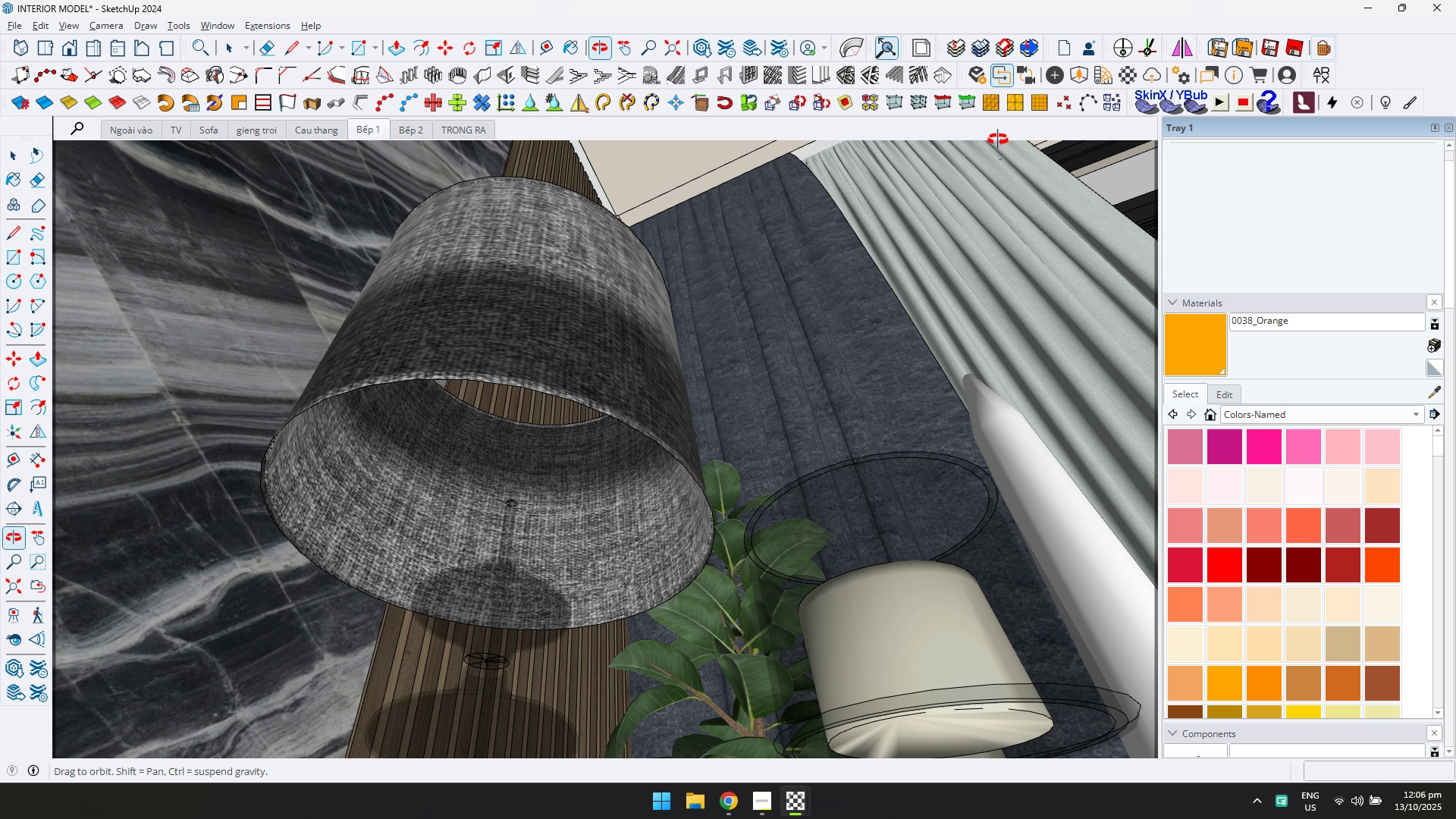 
hold_key(key=ControlLeft, duration=0.41)
 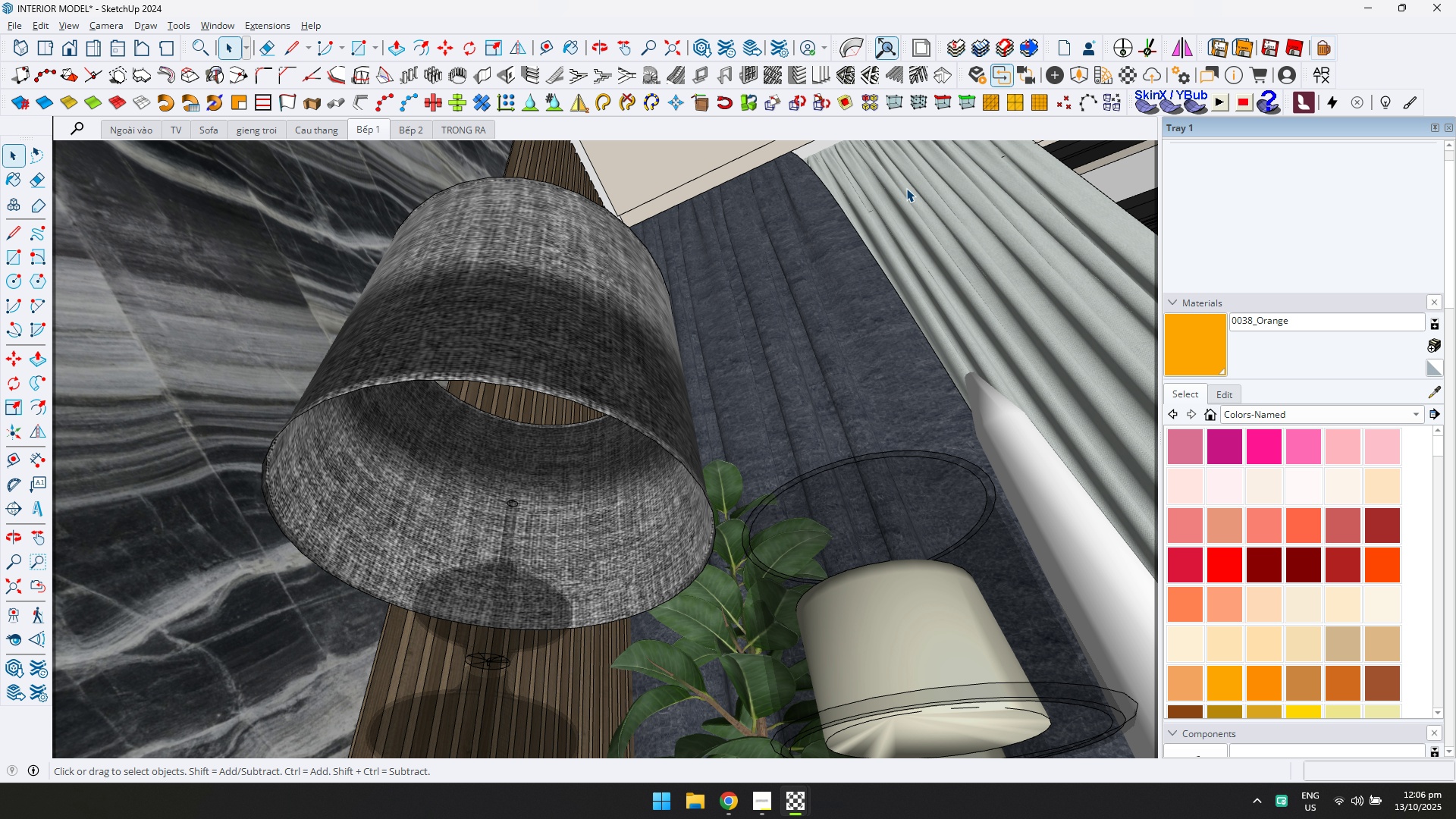 
scroll: coordinate [279, 296], scroll_direction: down, amount: 27.0
 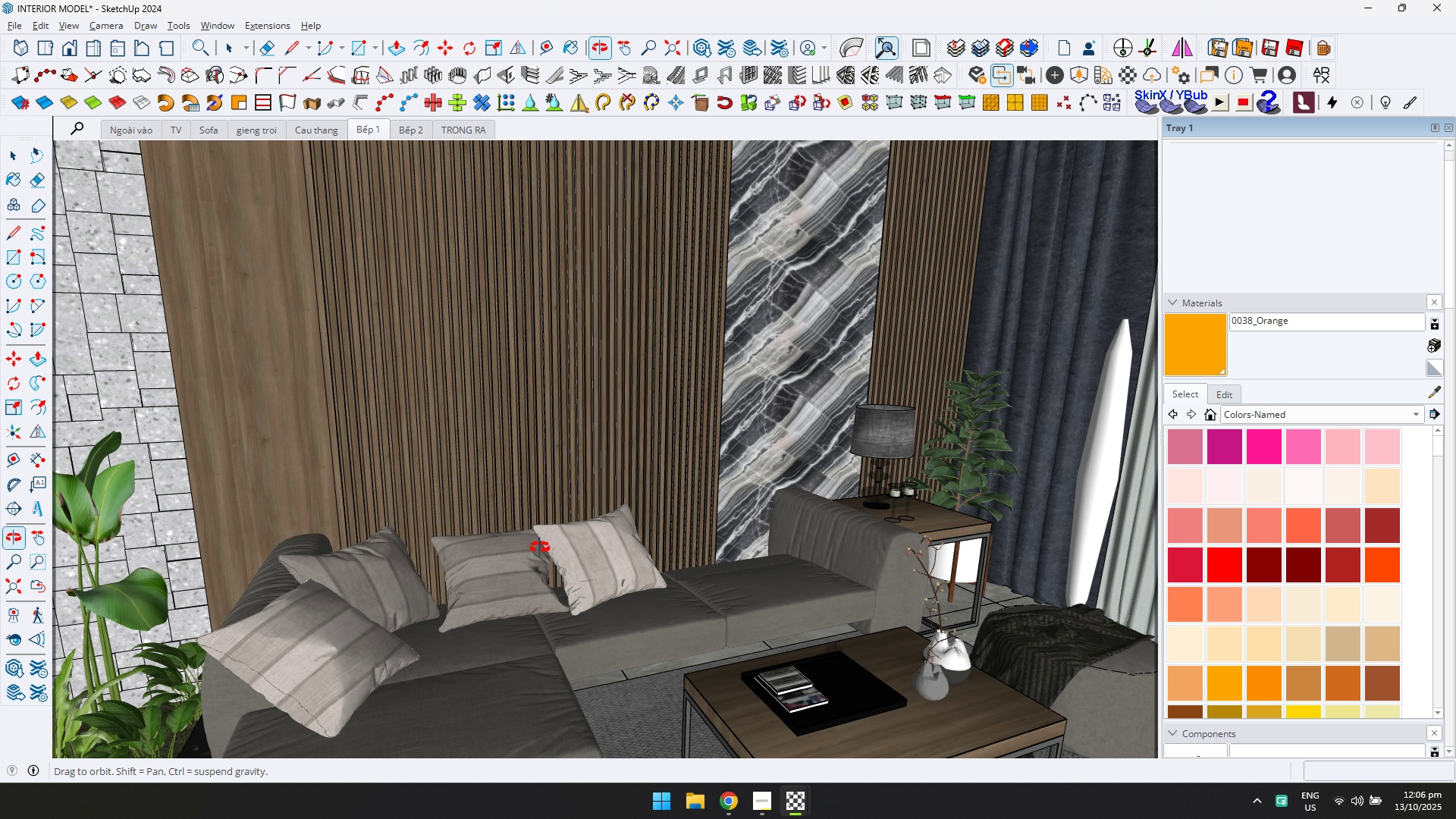 
hold_key(key=ShiftLeft, duration=0.78)
 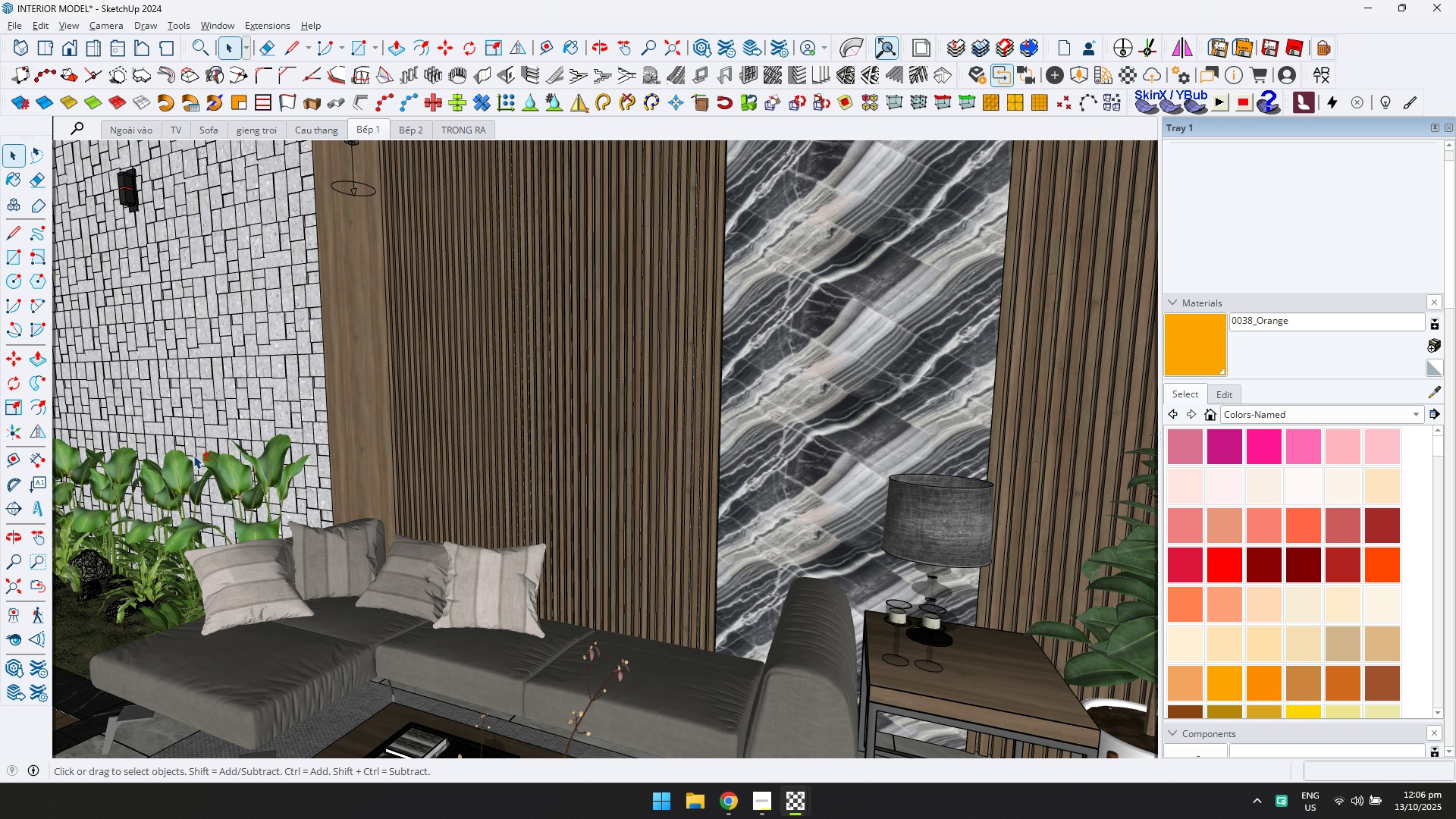 
hold_key(key=ShiftLeft, duration=0.87)
scroll: coordinate [315, 281], scroll_direction: up, amount: 15.0
 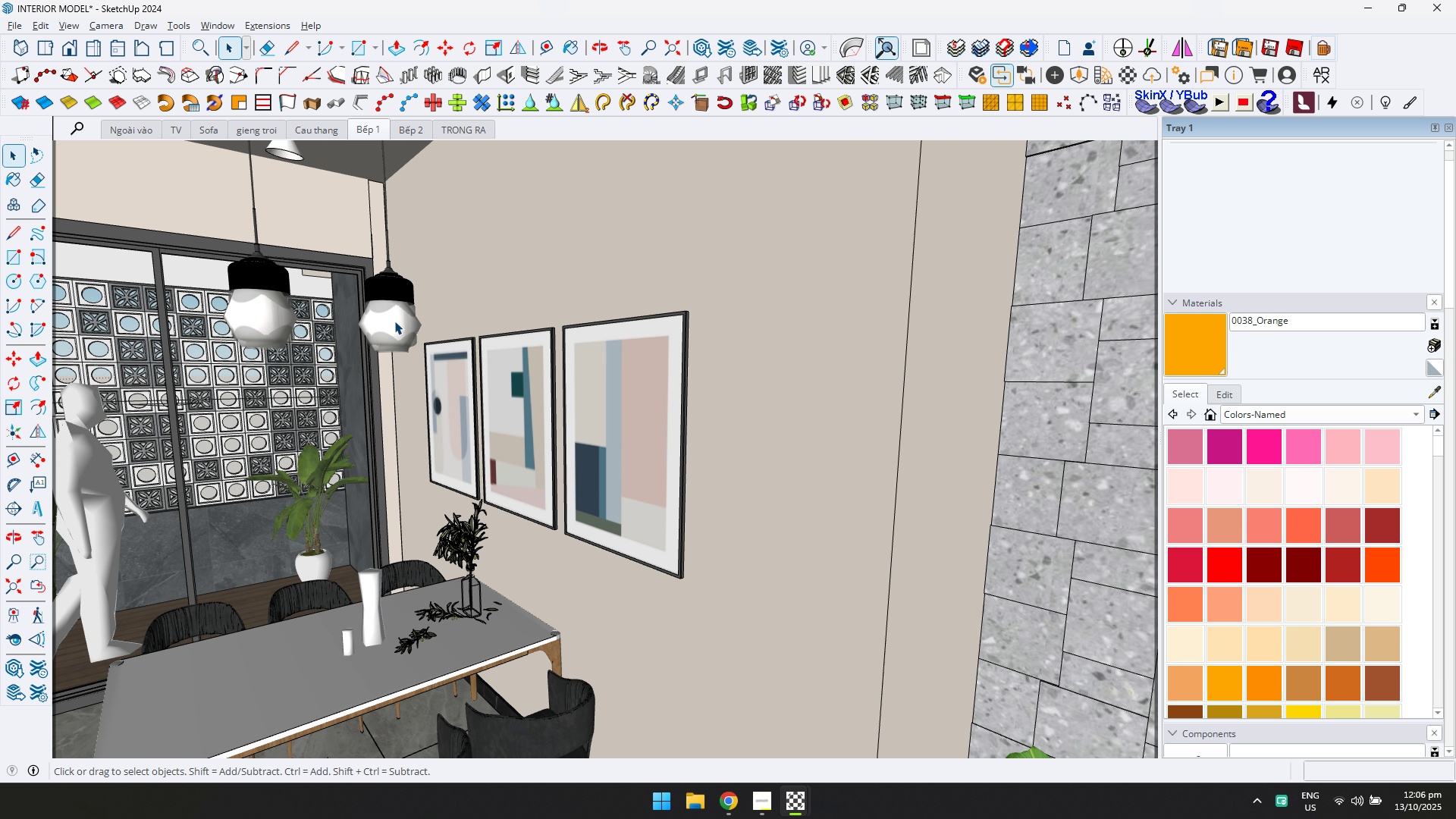 
double_click([394, 321])
 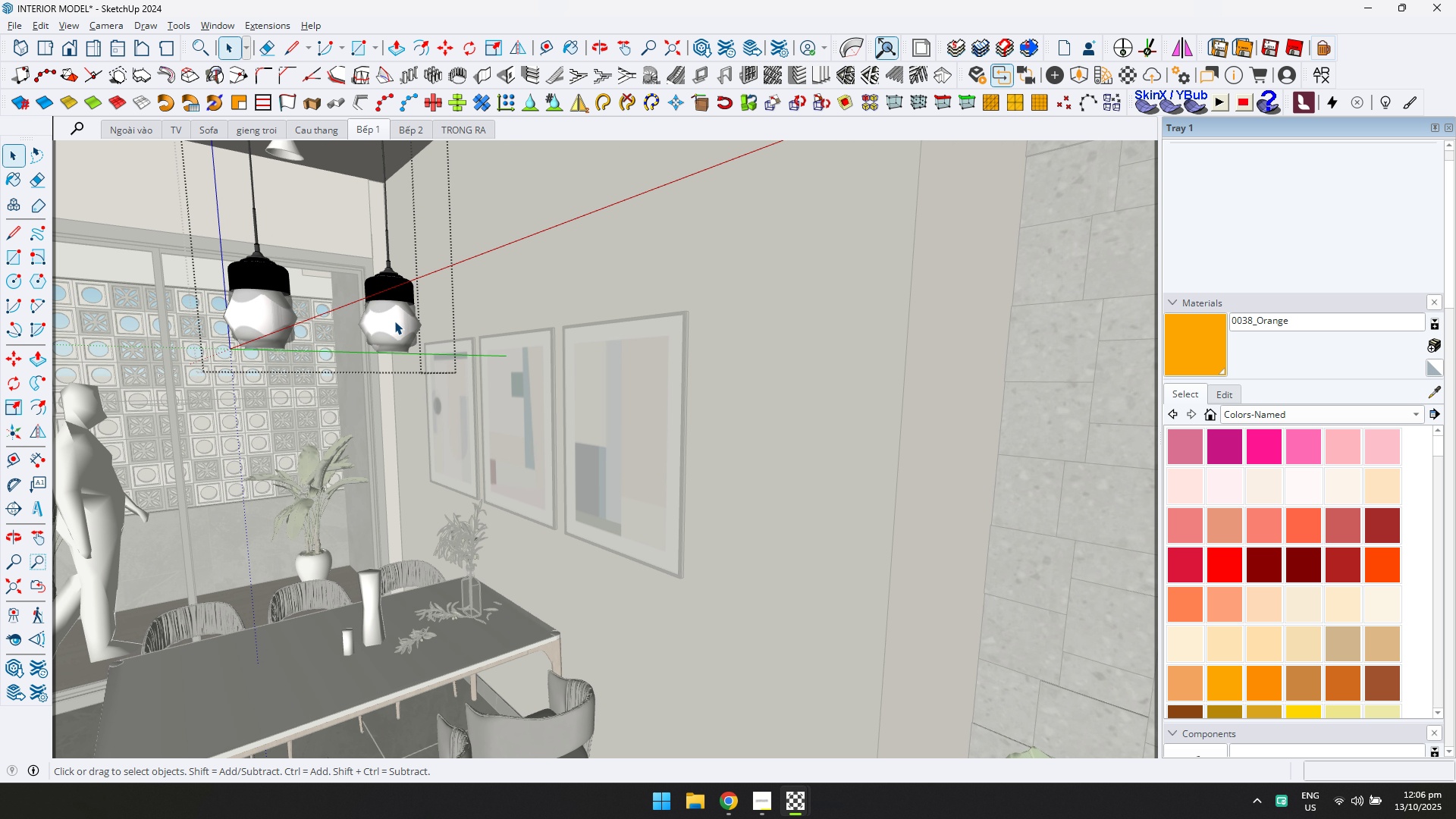 
triple_click([394, 321])
 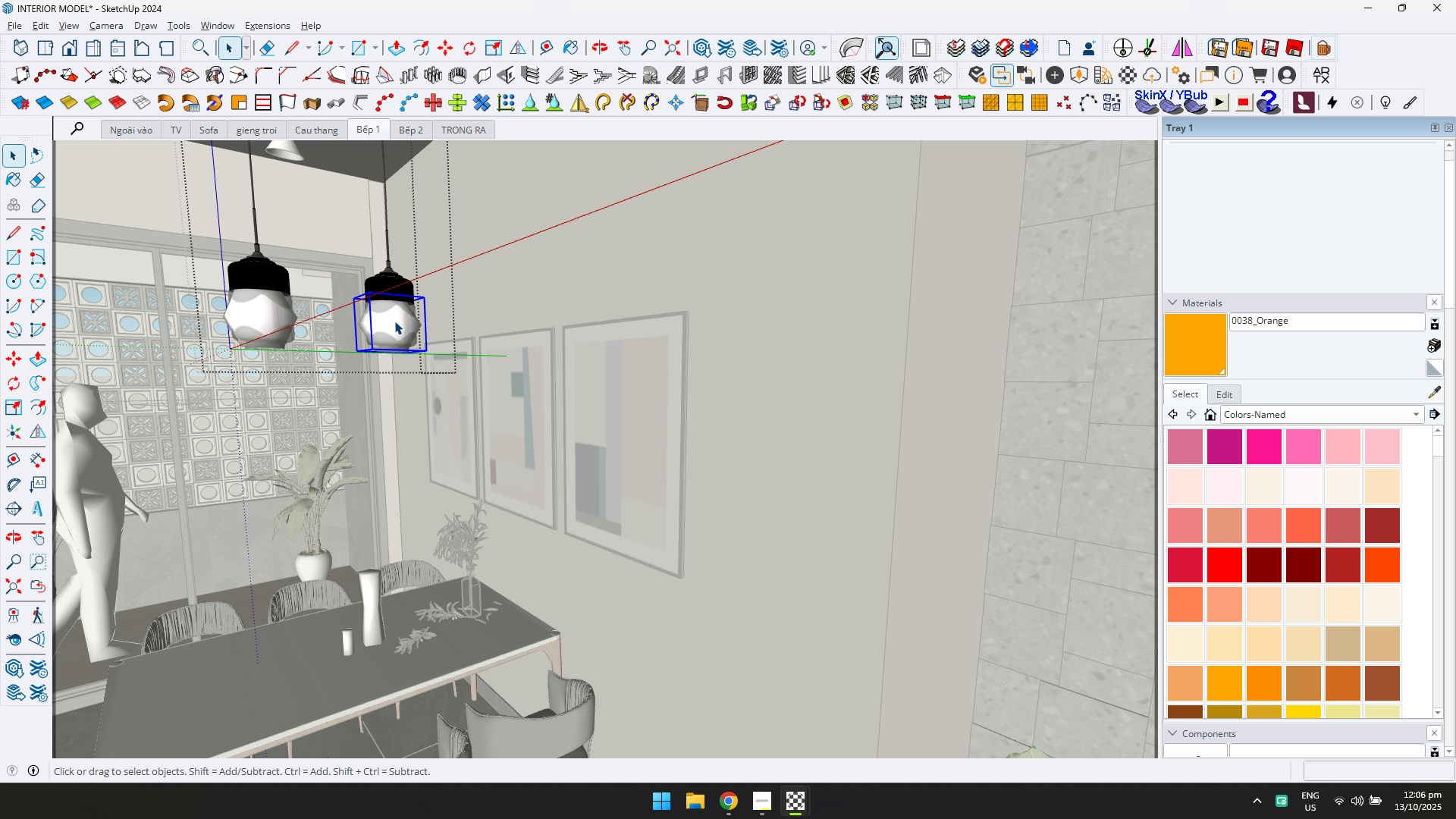 
key(Control+ControlLeft)
 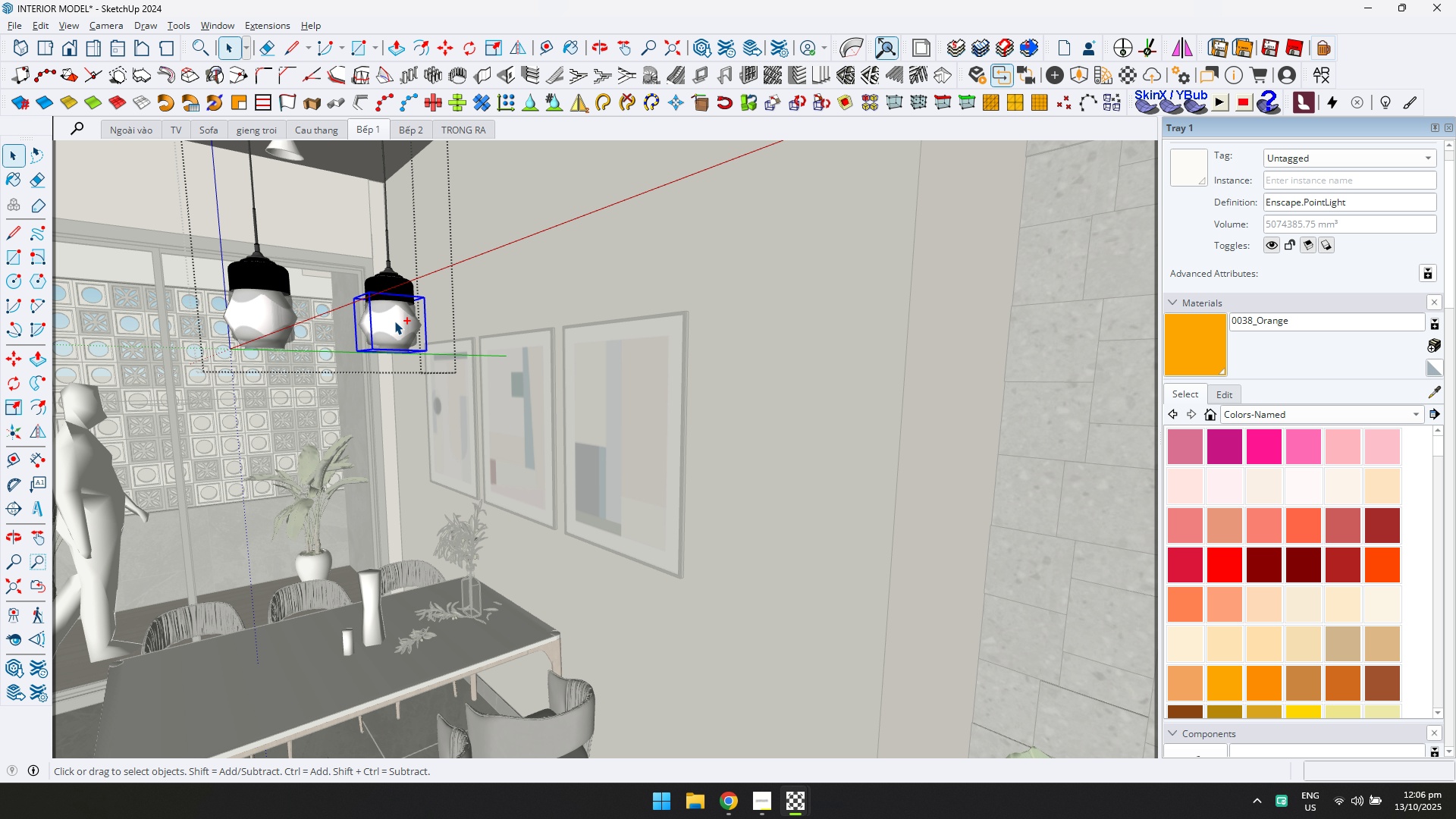 
key(Control+C)
 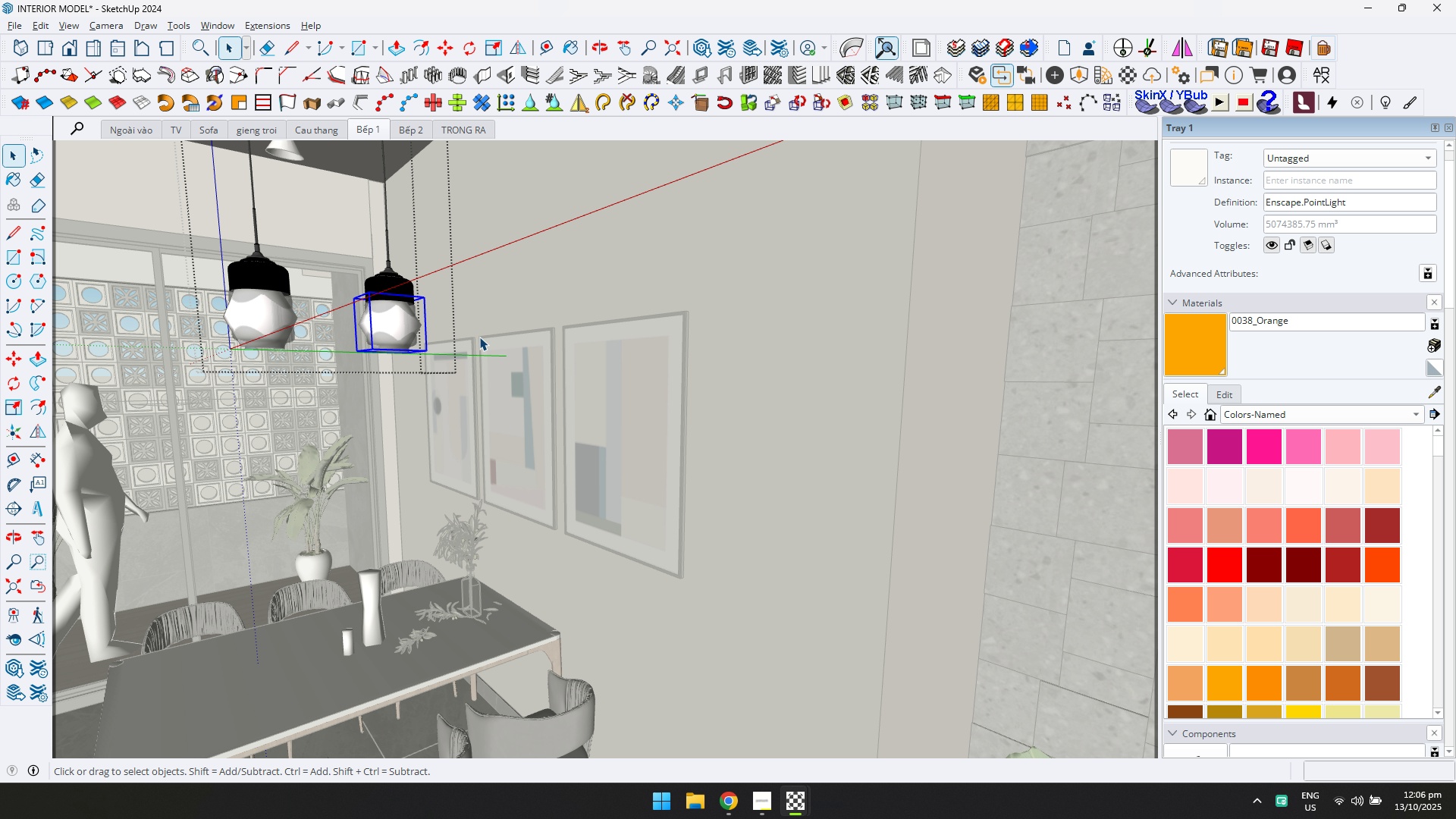 
scroll: coordinate [698, 349], scroll_direction: down, amount: 24.0
 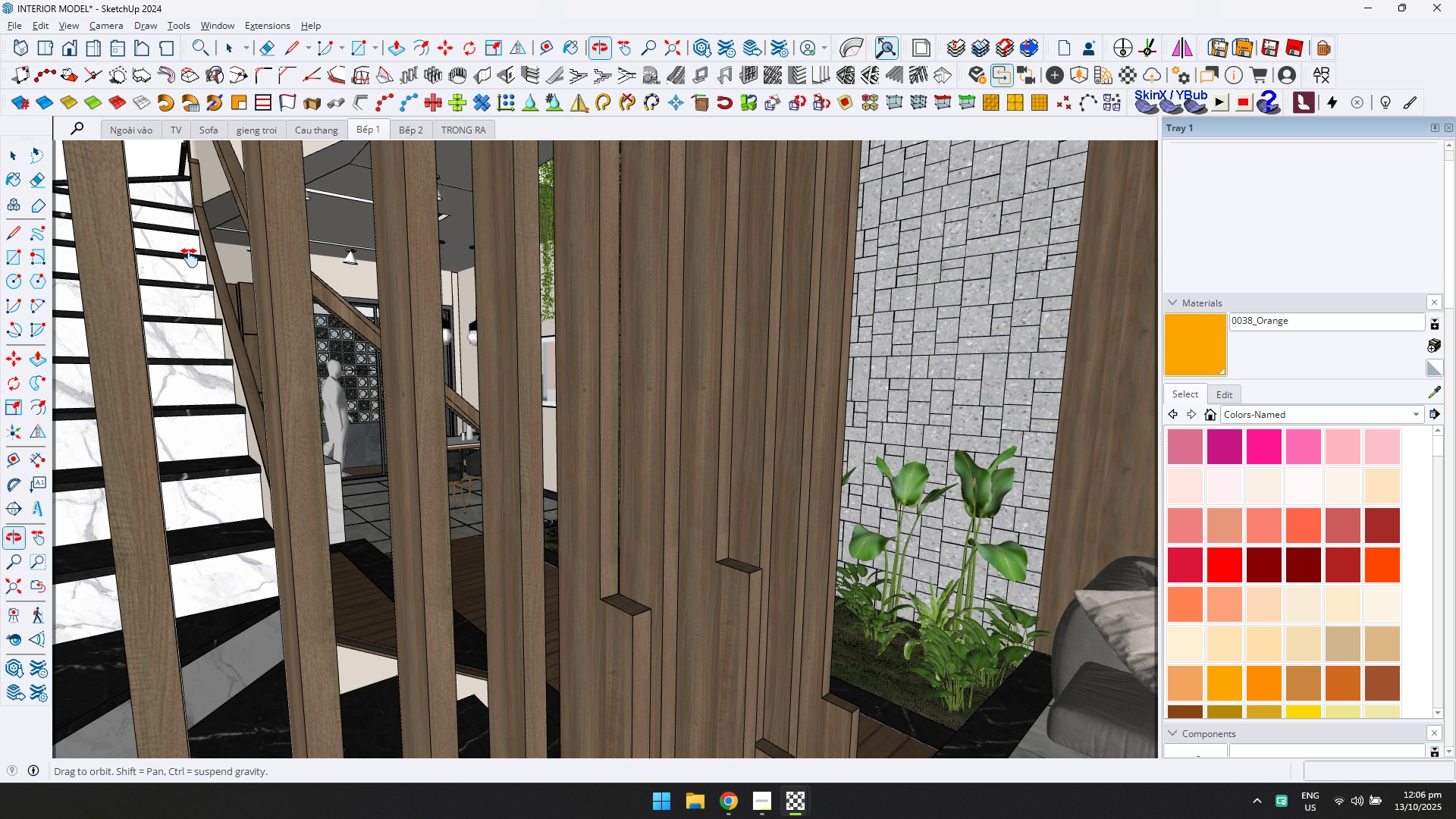 
key(Escape)
 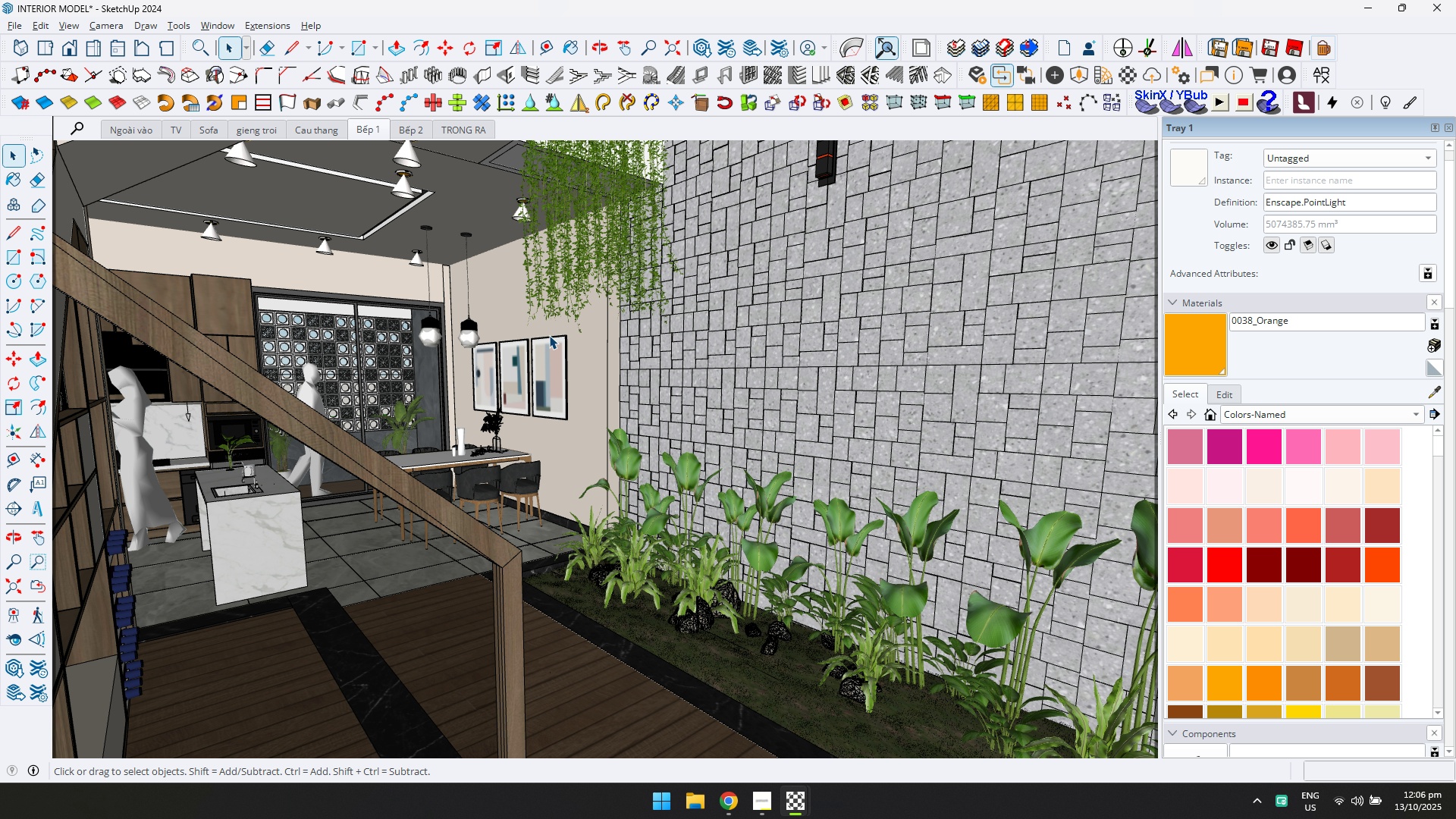 
hold_key(key=ShiftLeft, duration=0.84)
 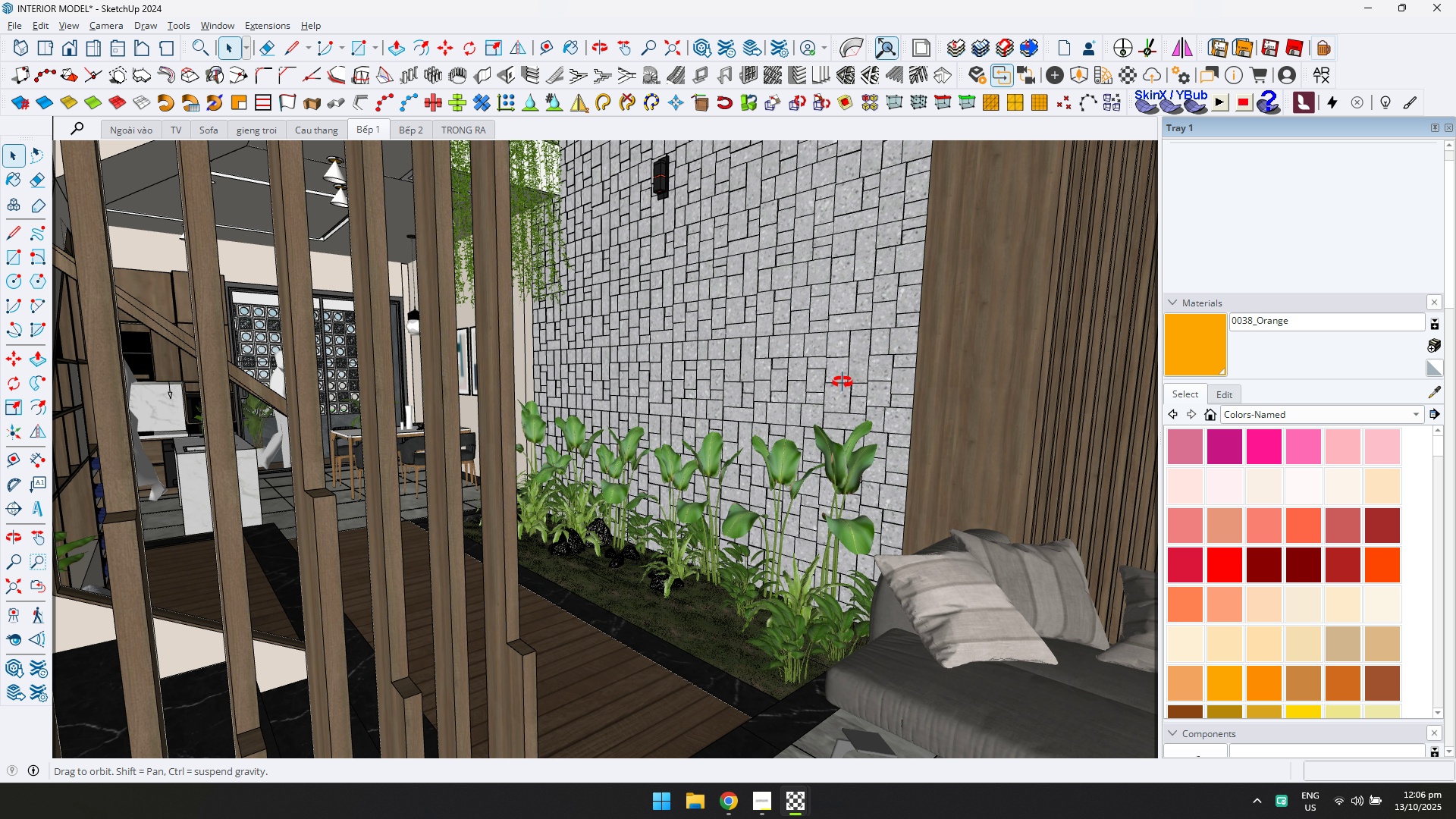 
hold_key(key=ShiftLeft, duration=0.76)
 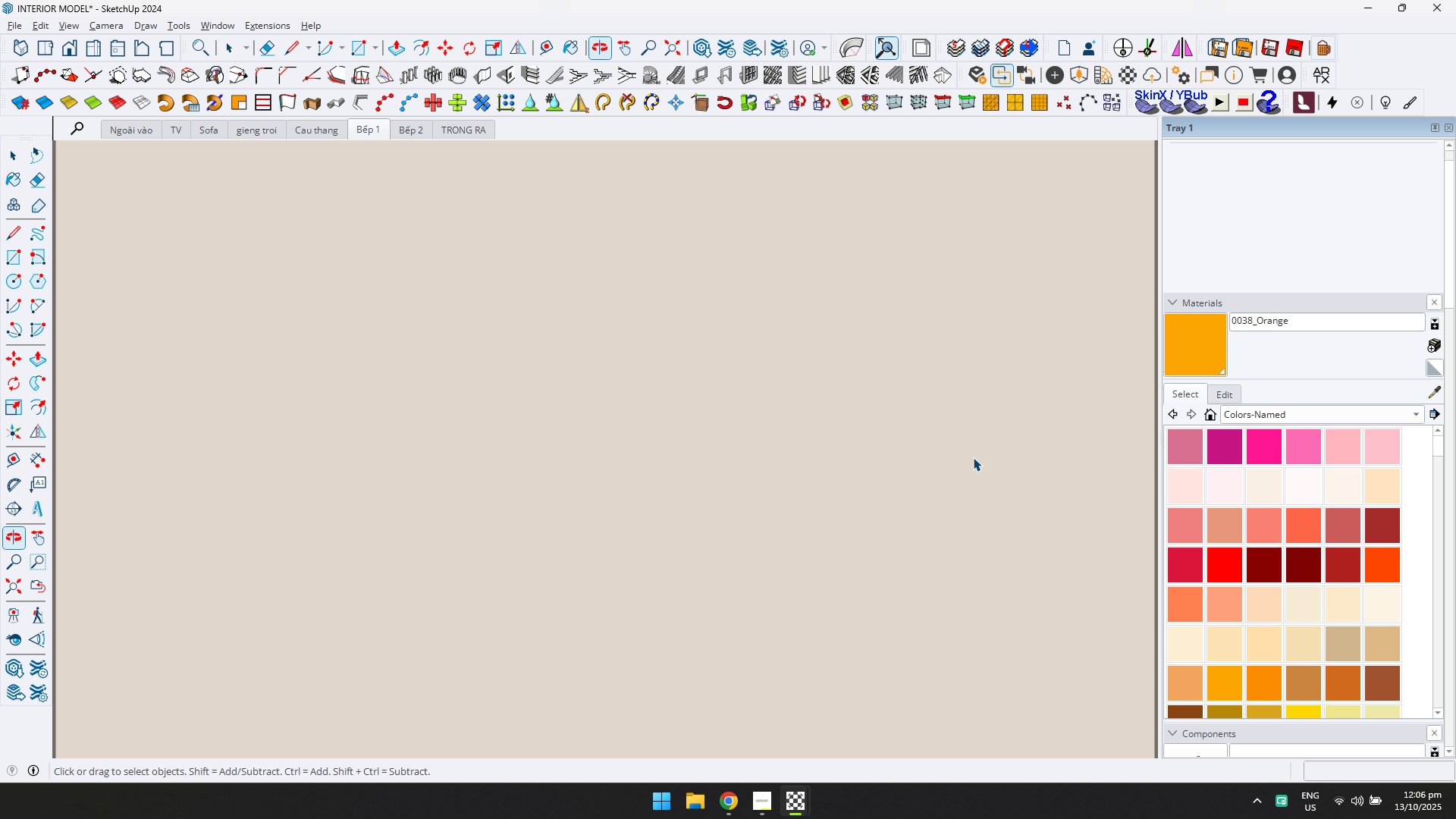 
scroll: coordinate [973, 457], scroll_direction: up, amount: 13.0
 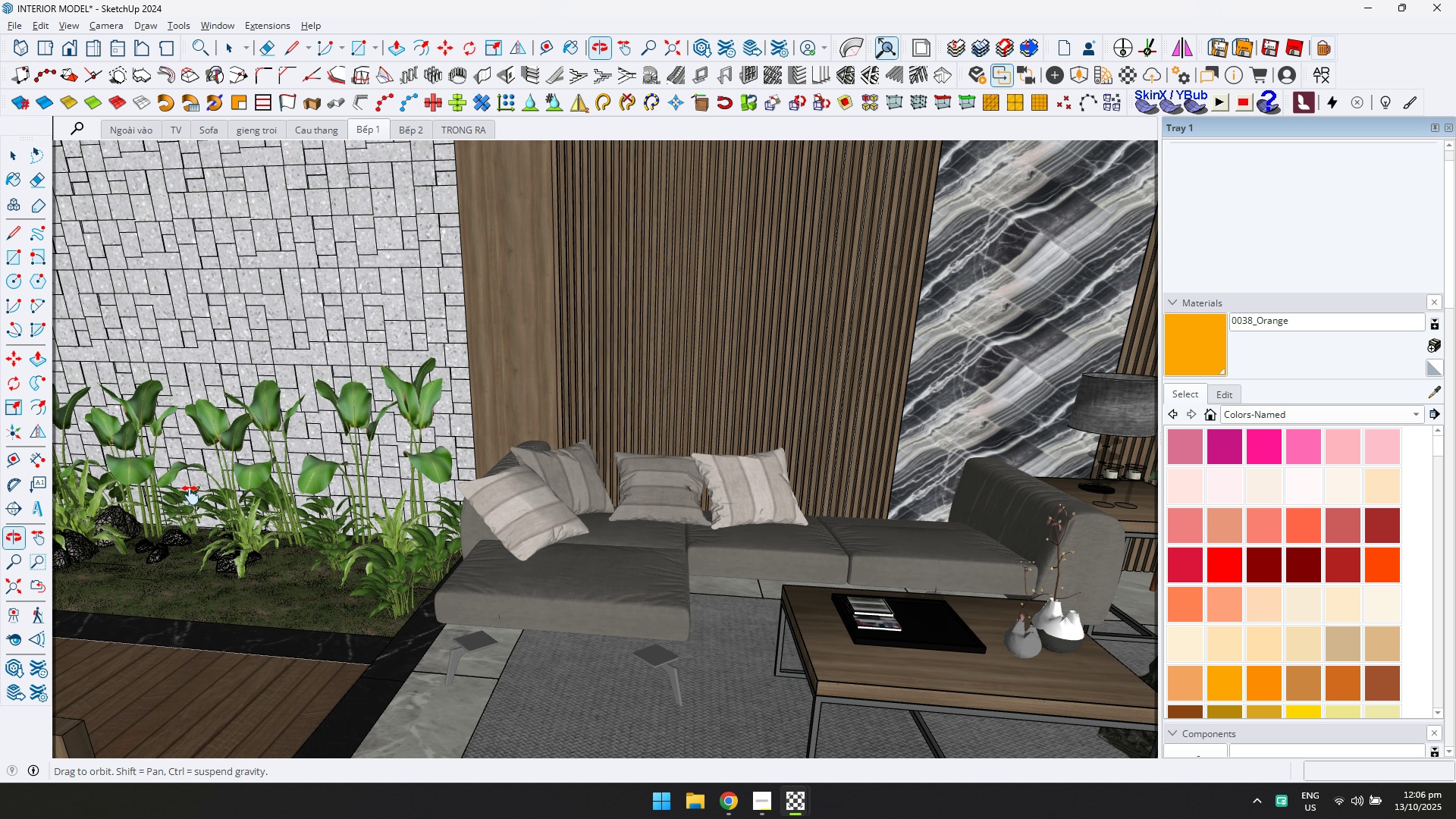 
hold_key(key=ShiftLeft, duration=0.62)
 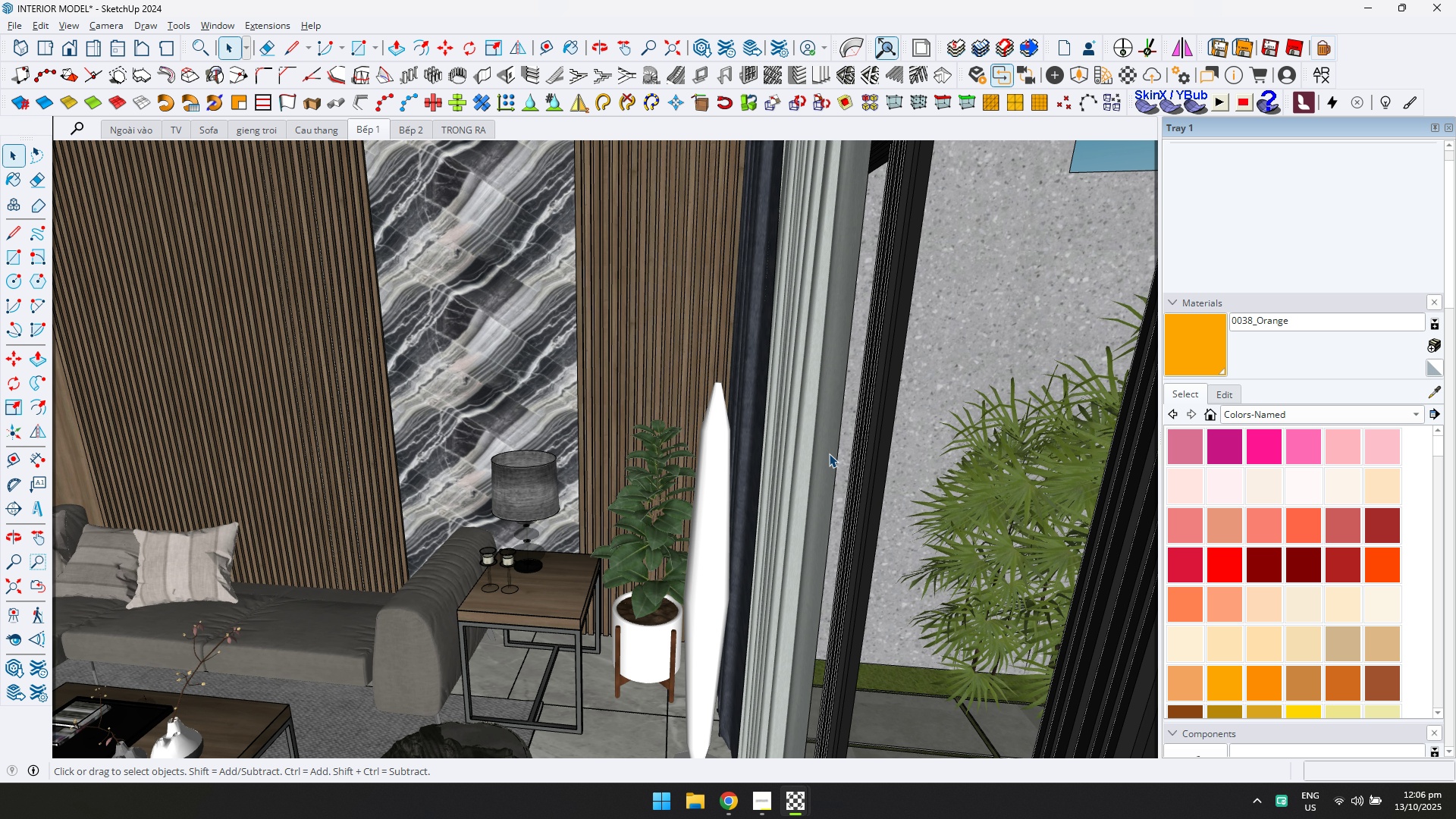 
scroll: coordinate [521, 510], scroll_direction: up, amount: 6.0
 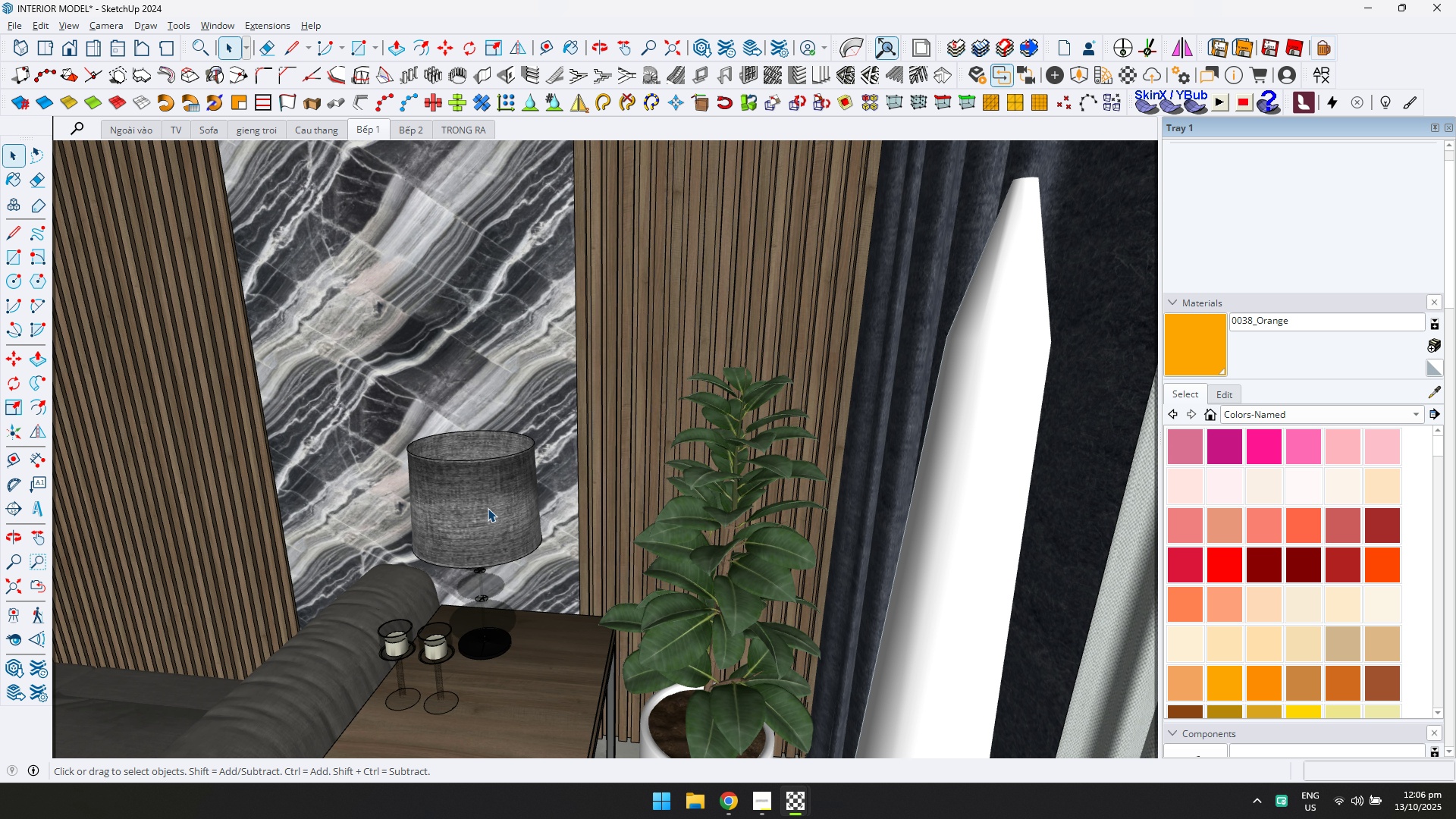 
double_click([488, 508])
 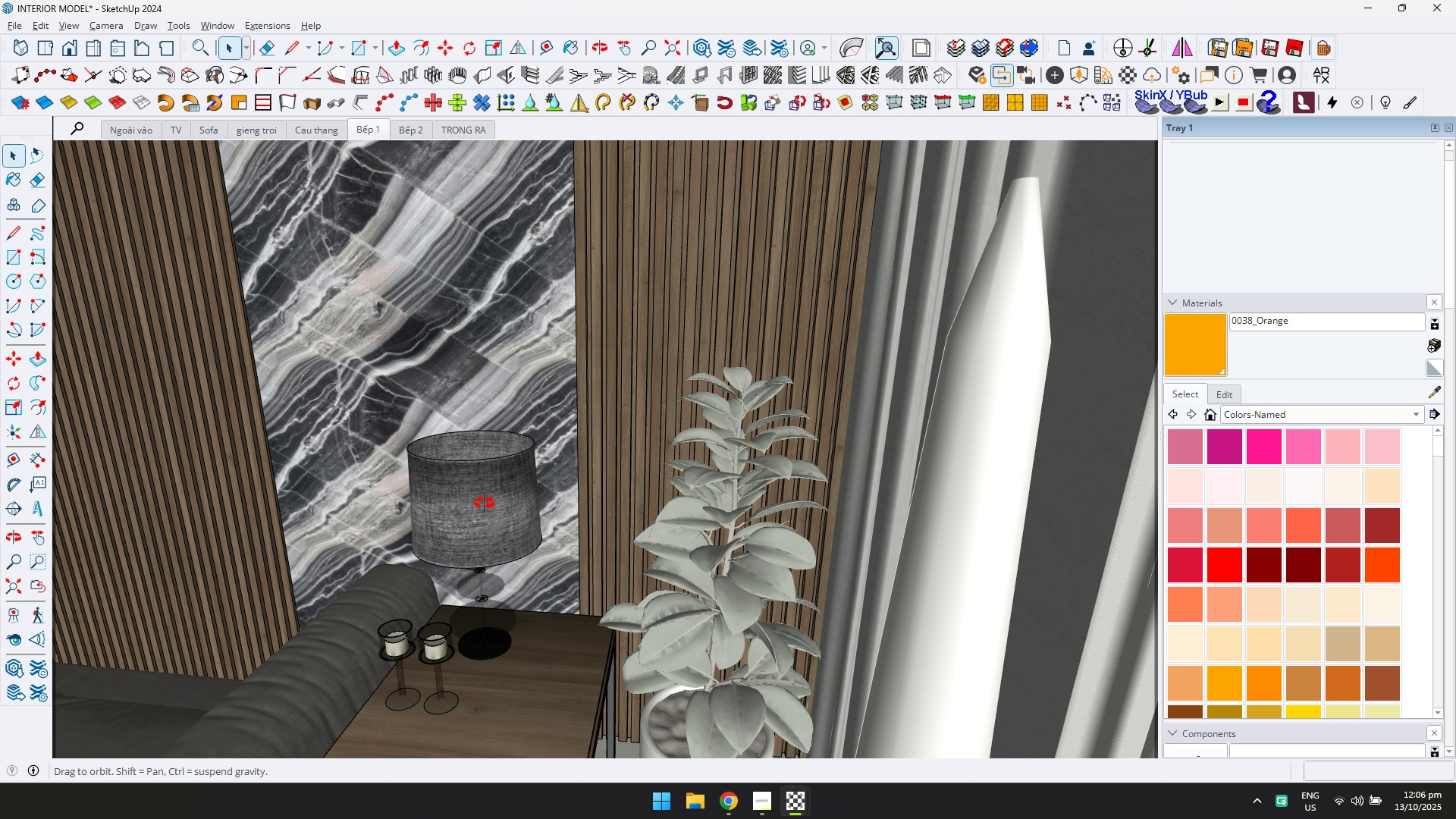 
scroll: coordinate [473, 573], scroll_direction: up, amount: 4.0
 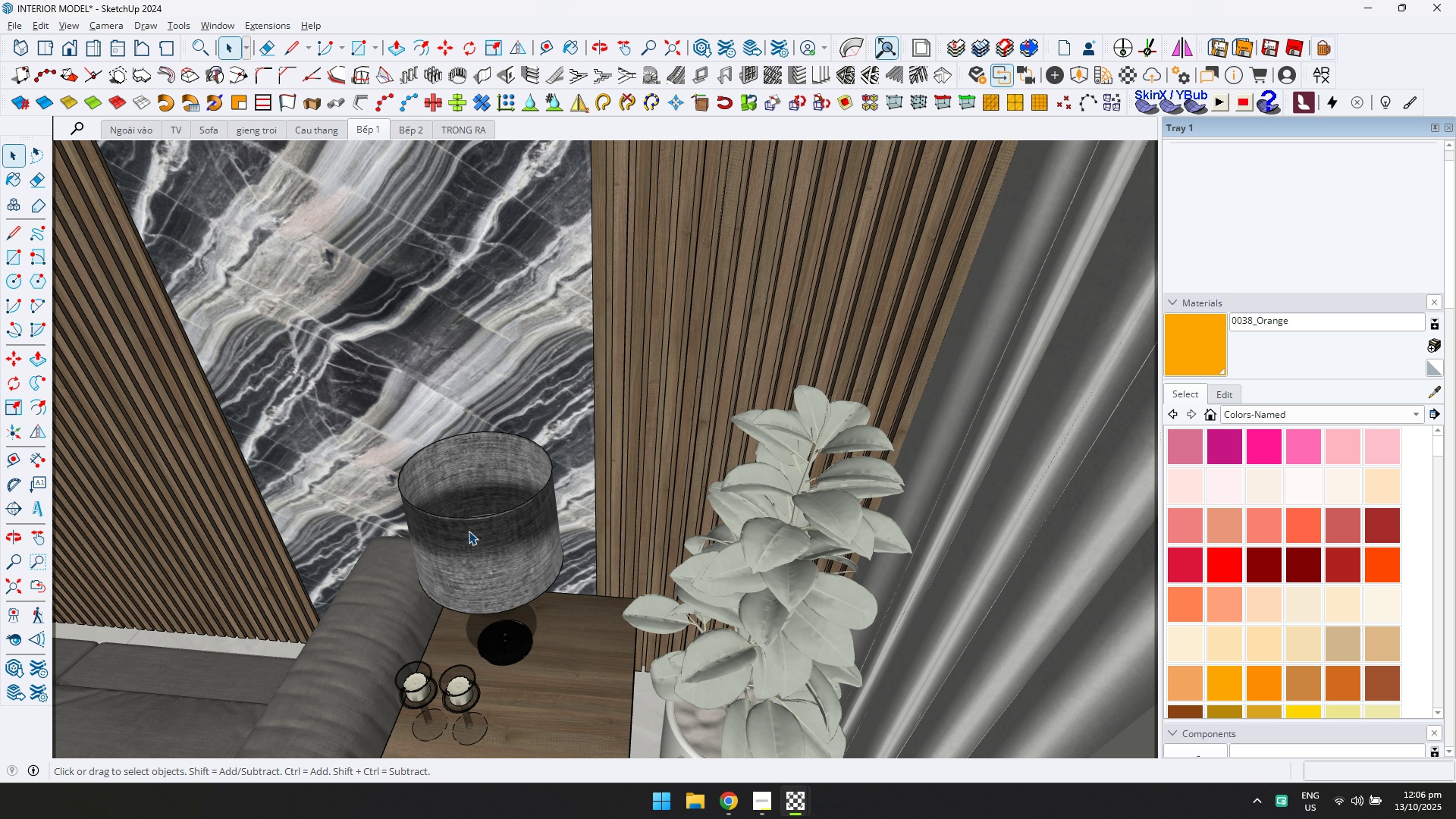 
key(Control+ControlLeft)
 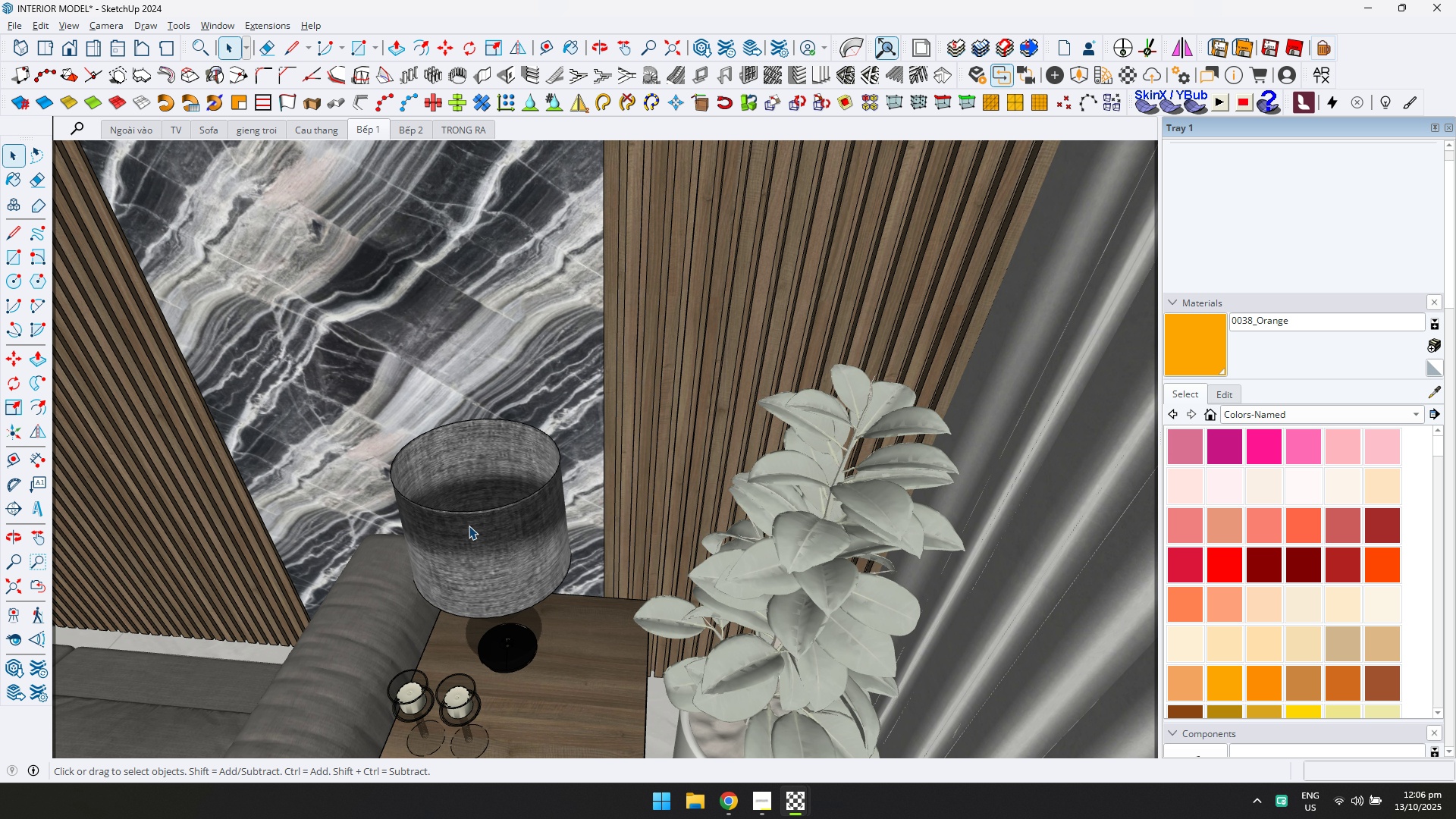 
key(D)
 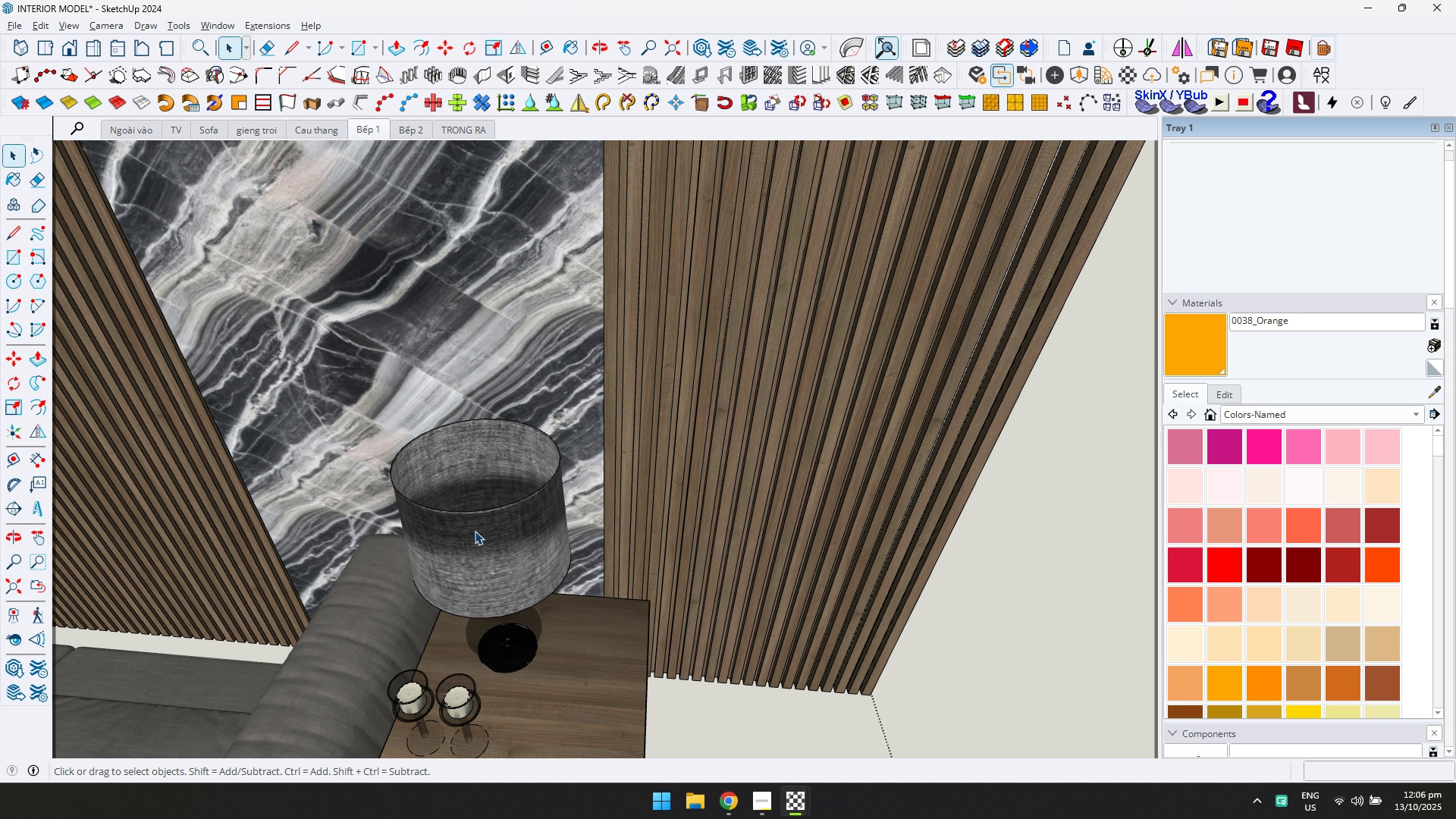 
double_click([475, 531])
 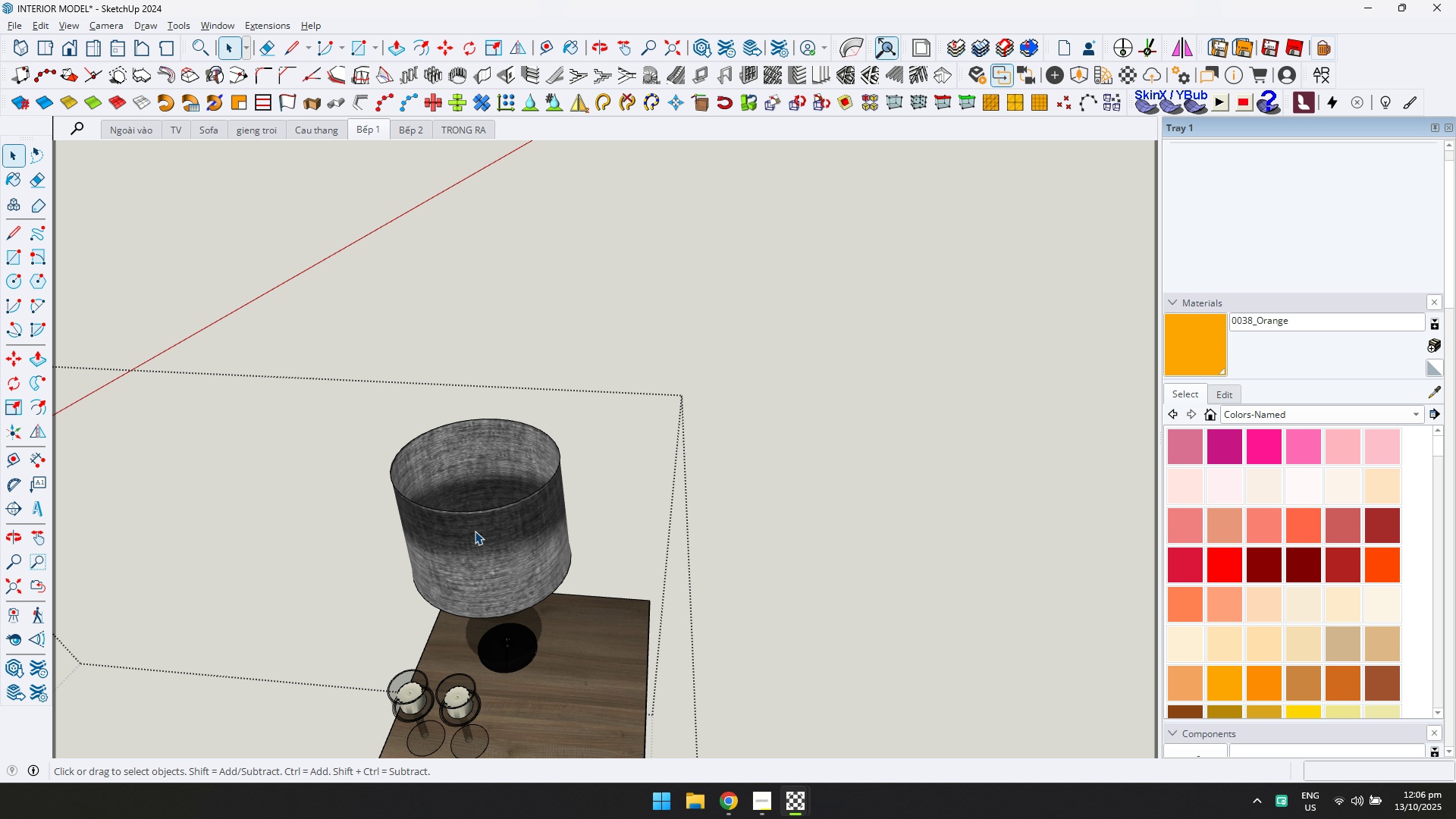 
left_click([475, 531])
 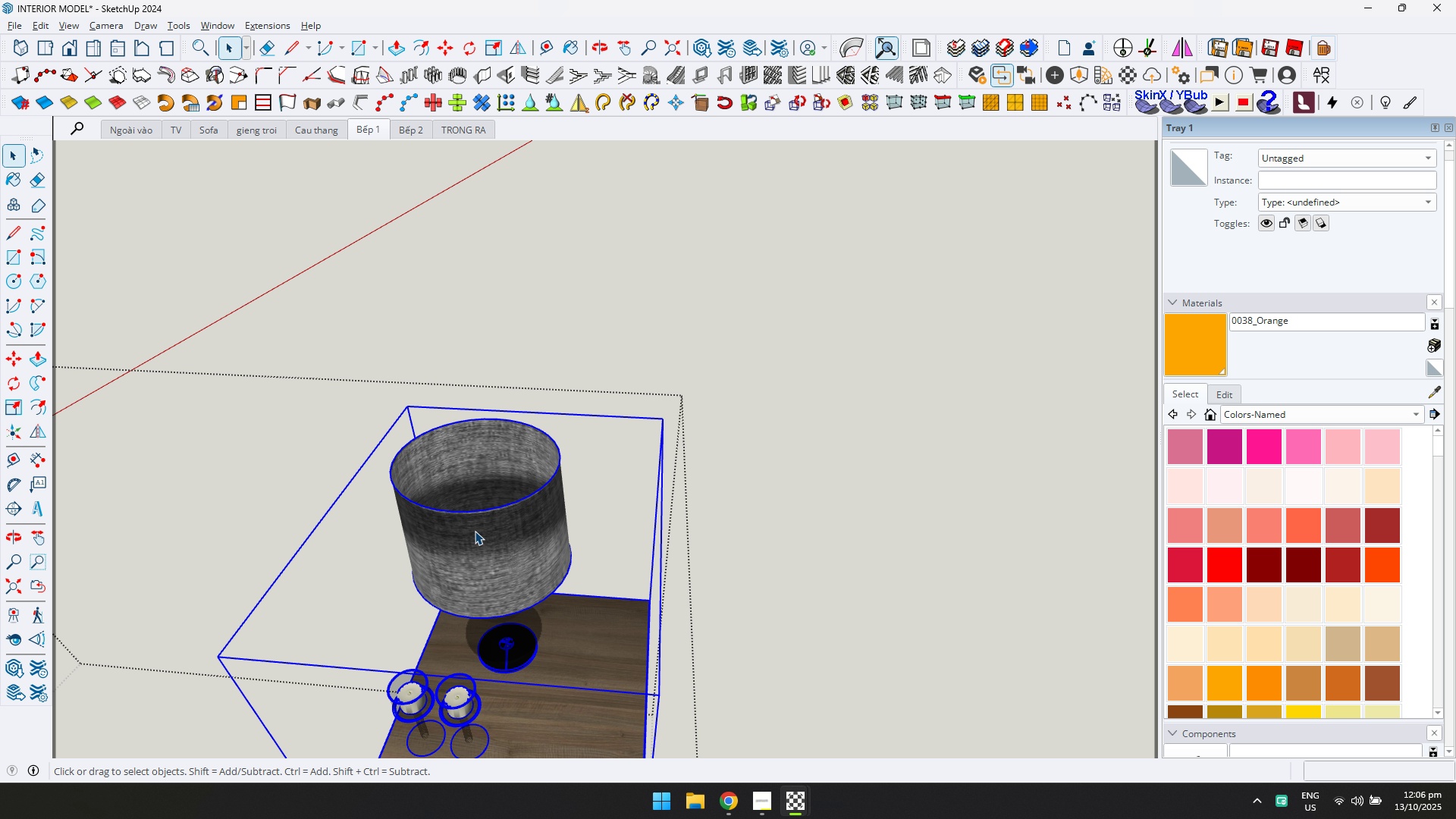 
double_click([475, 531])
 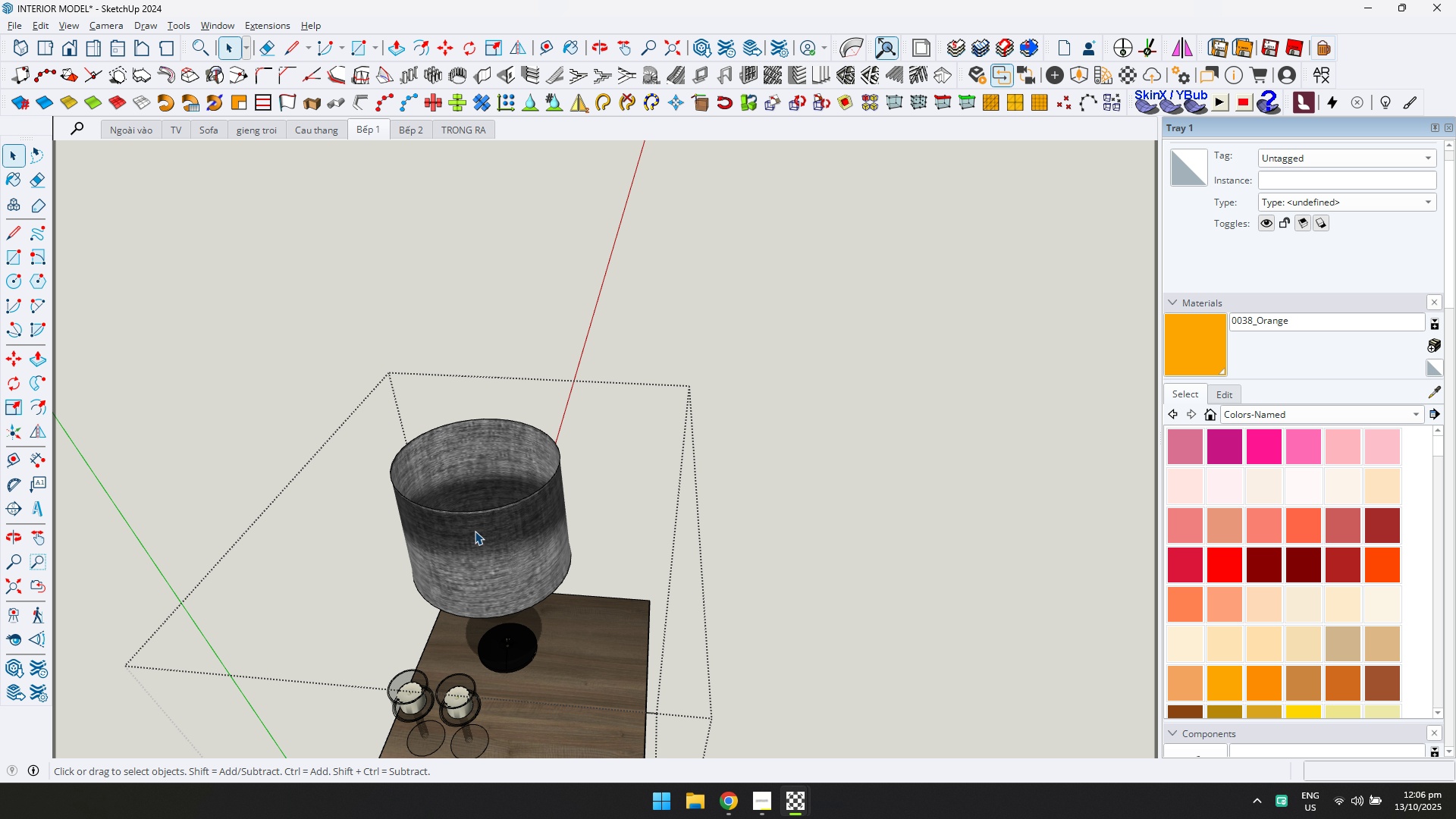 
triple_click([475, 531])
 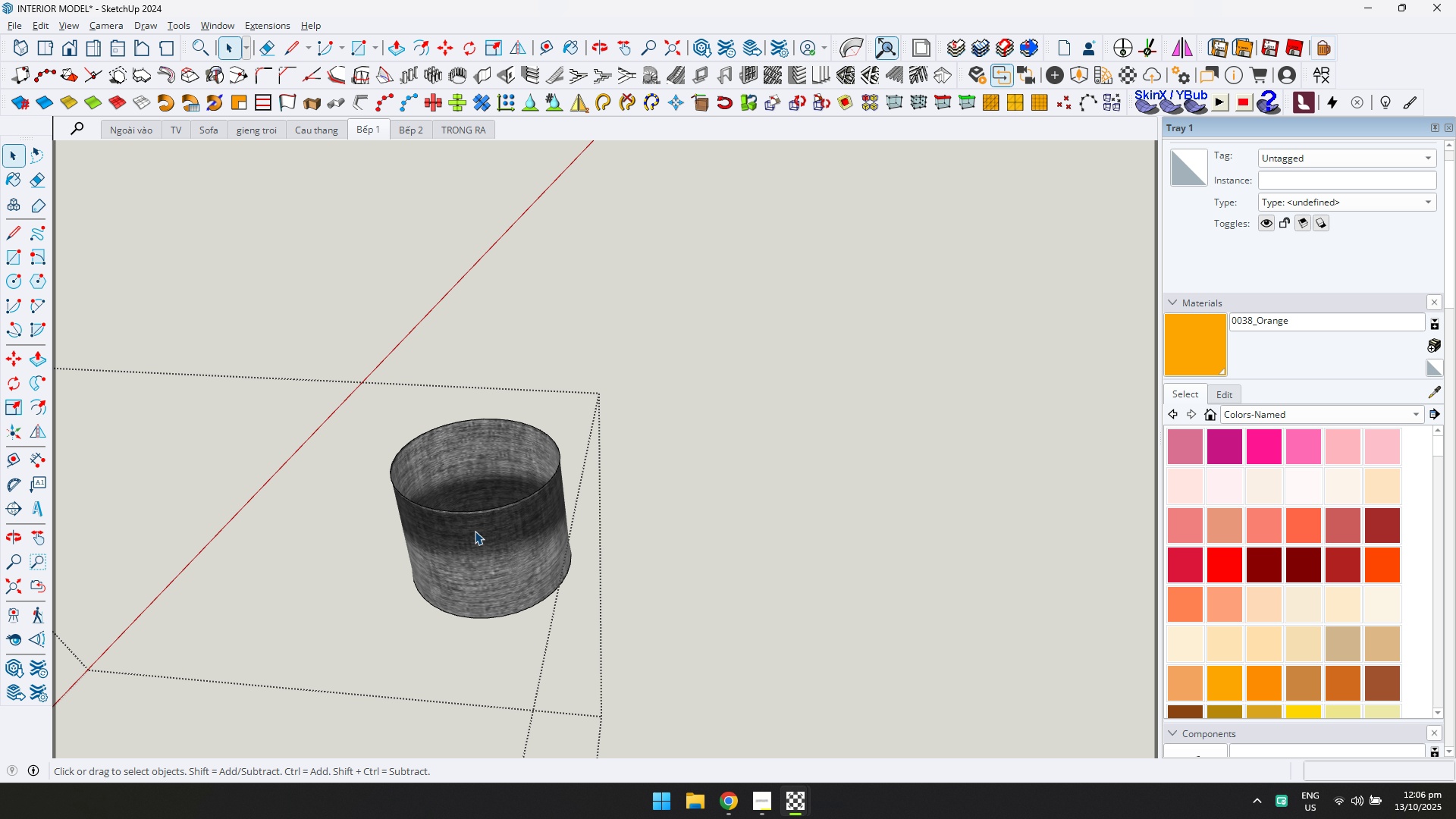 
triple_click([475, 531])
 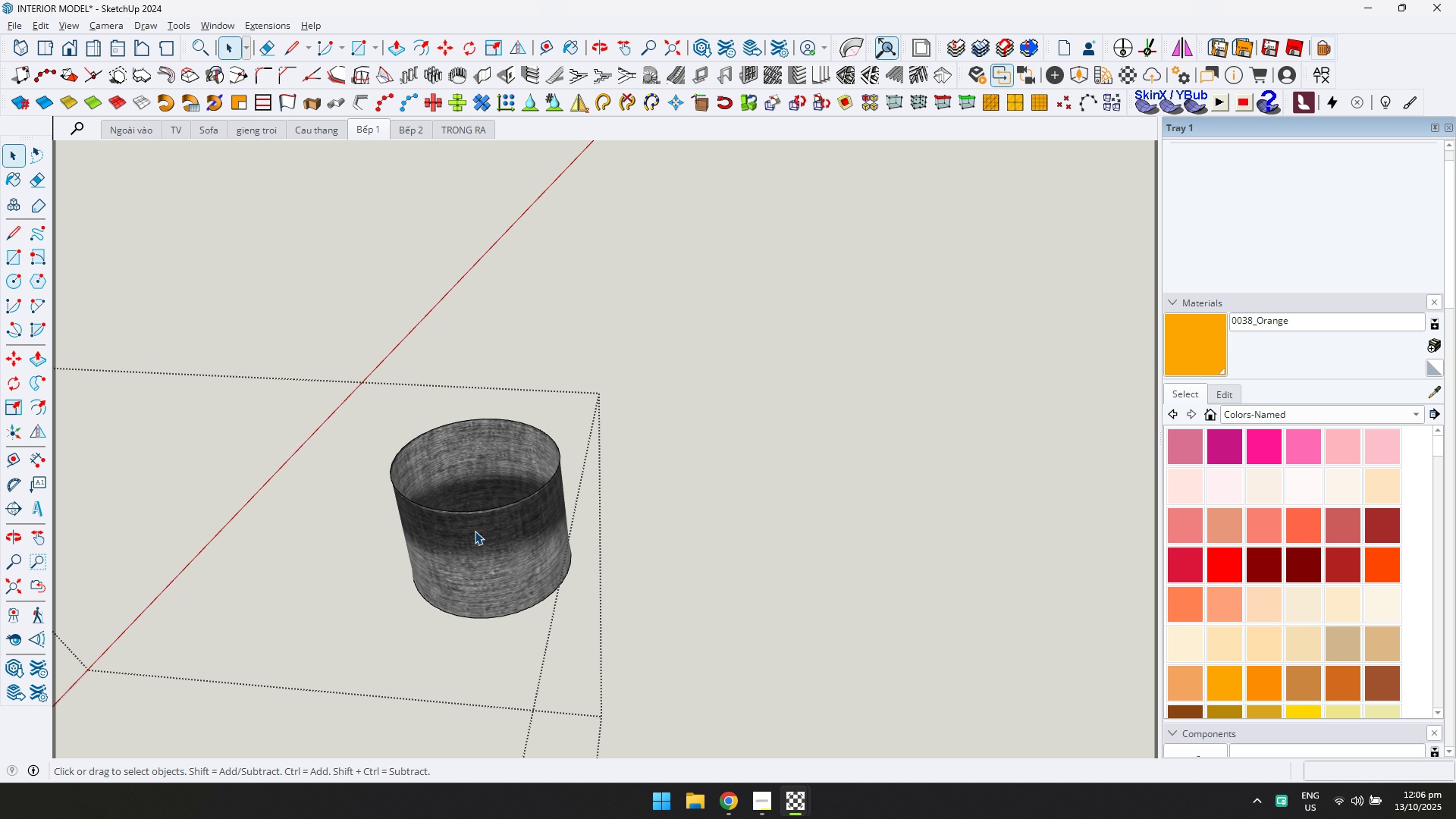 
key(Control+V)
 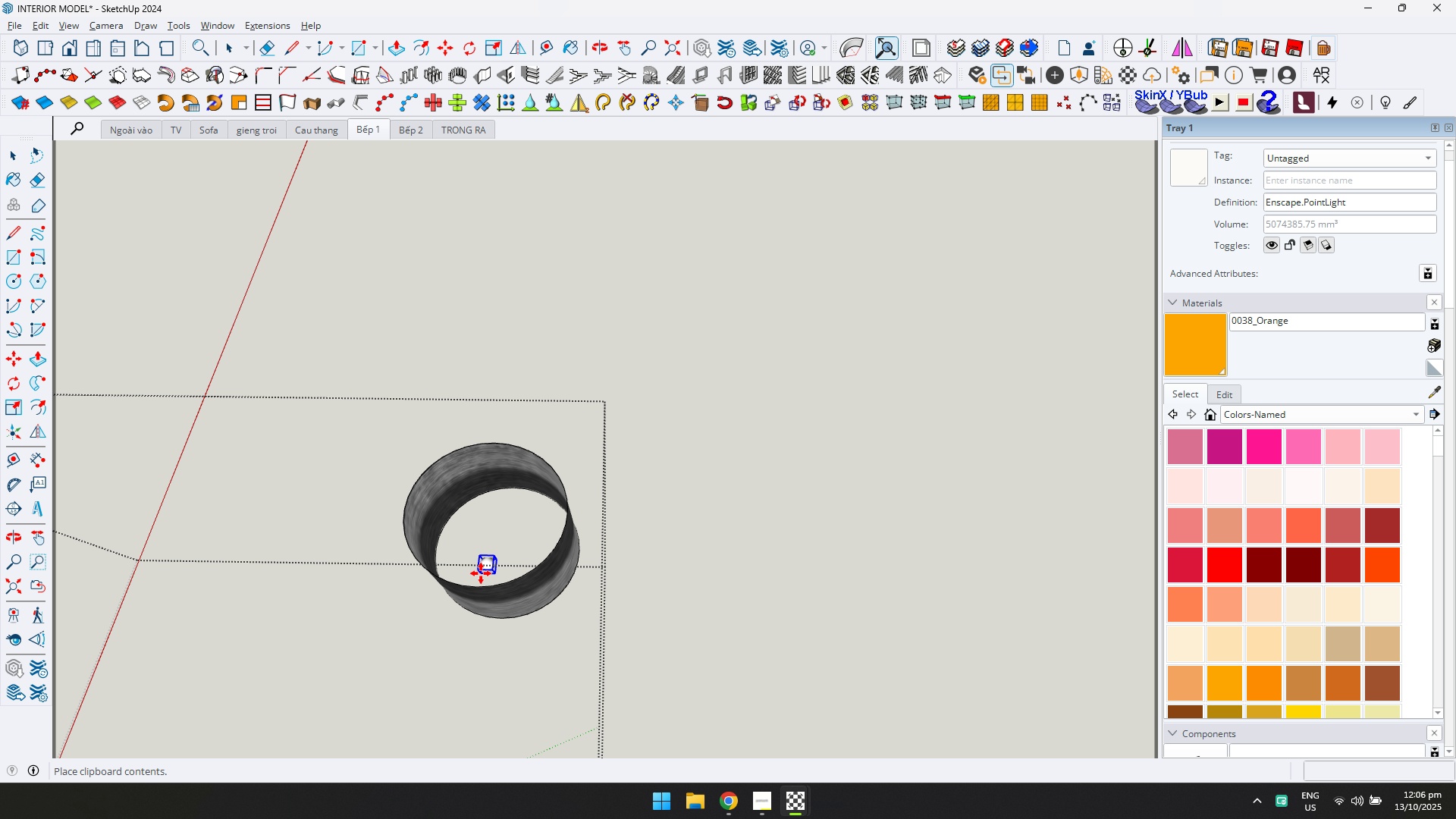 
left_click([475, 594])
 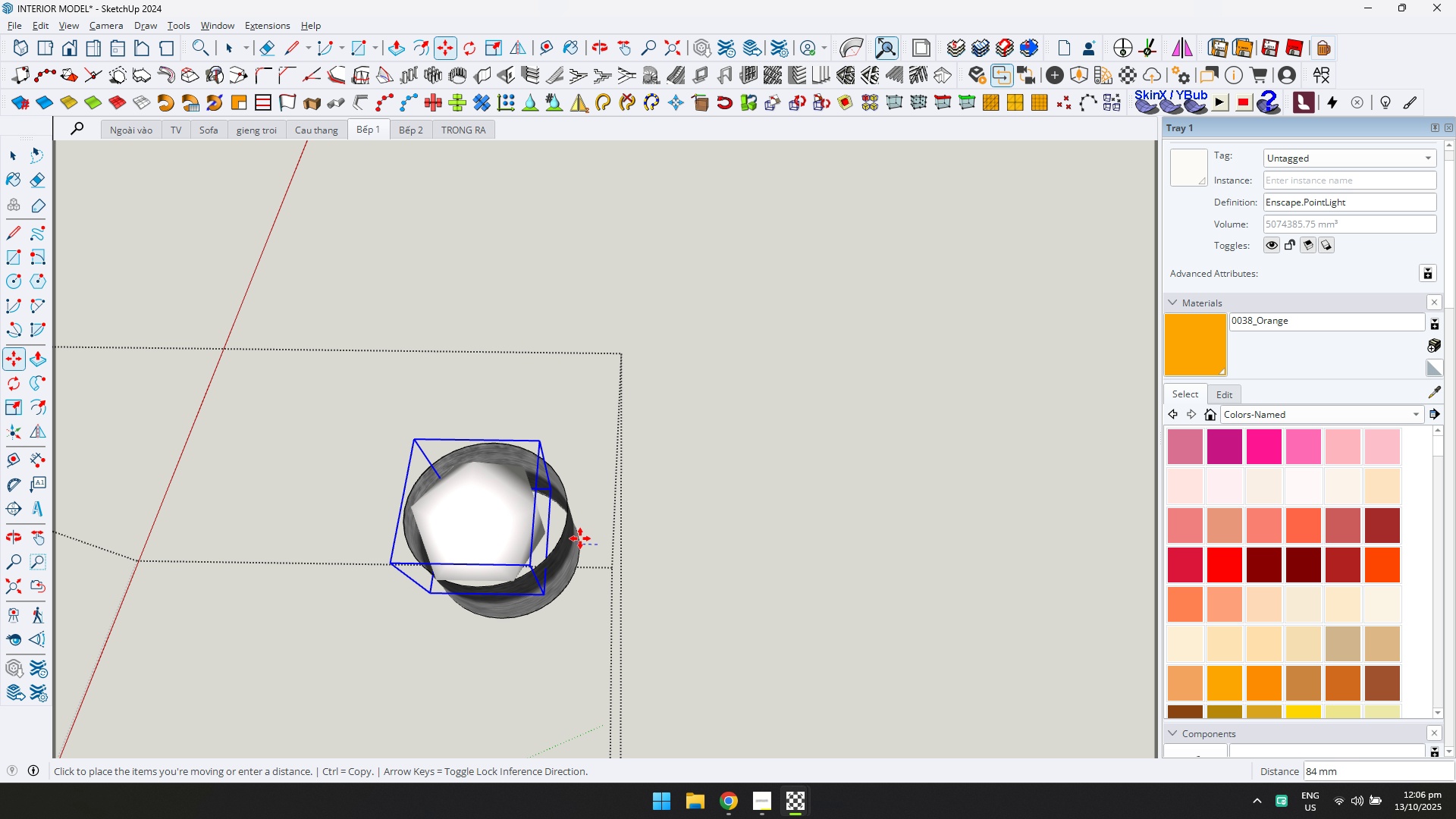 
left_click([581, 538])
 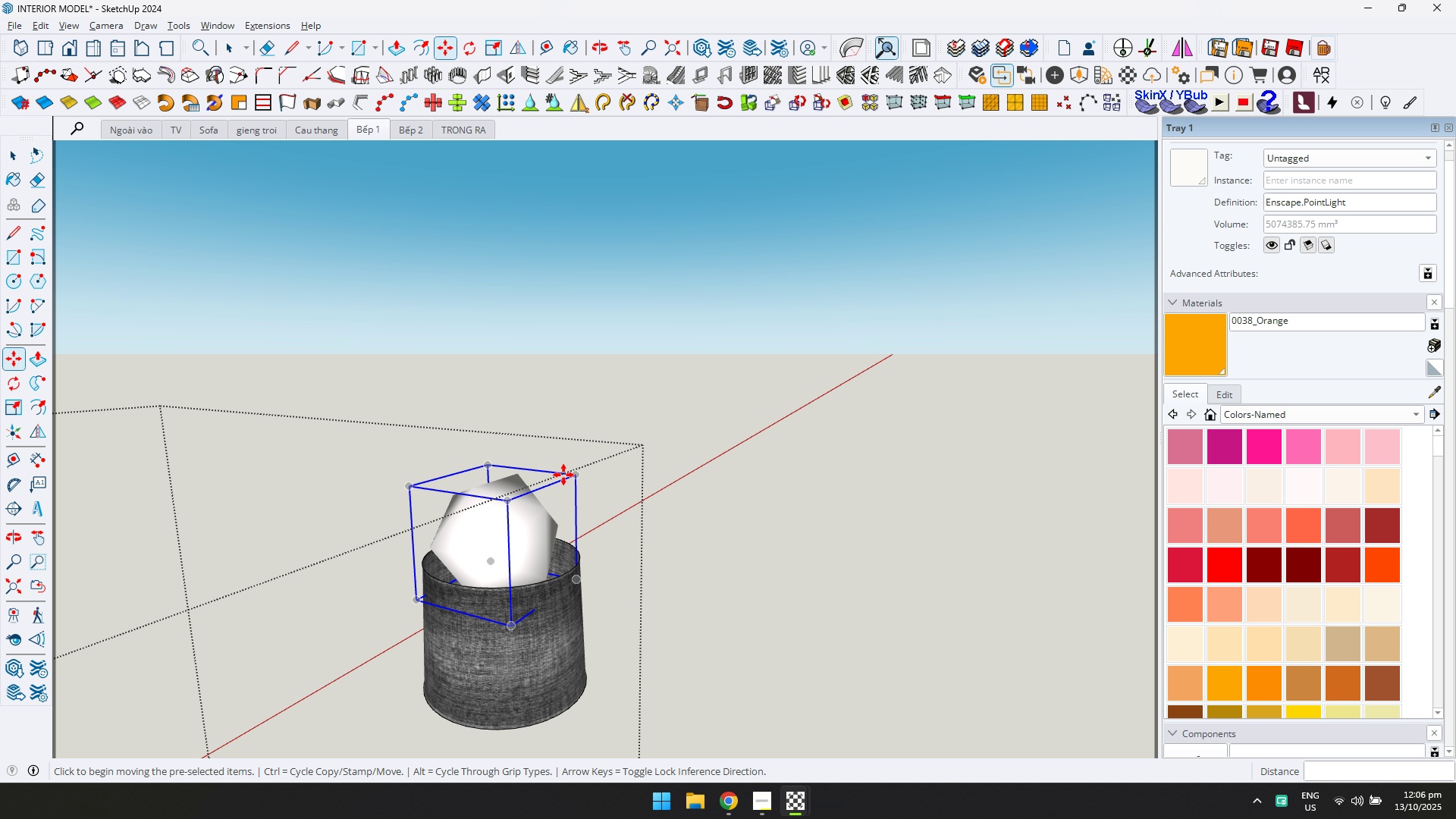 
left_click([577, 474])
 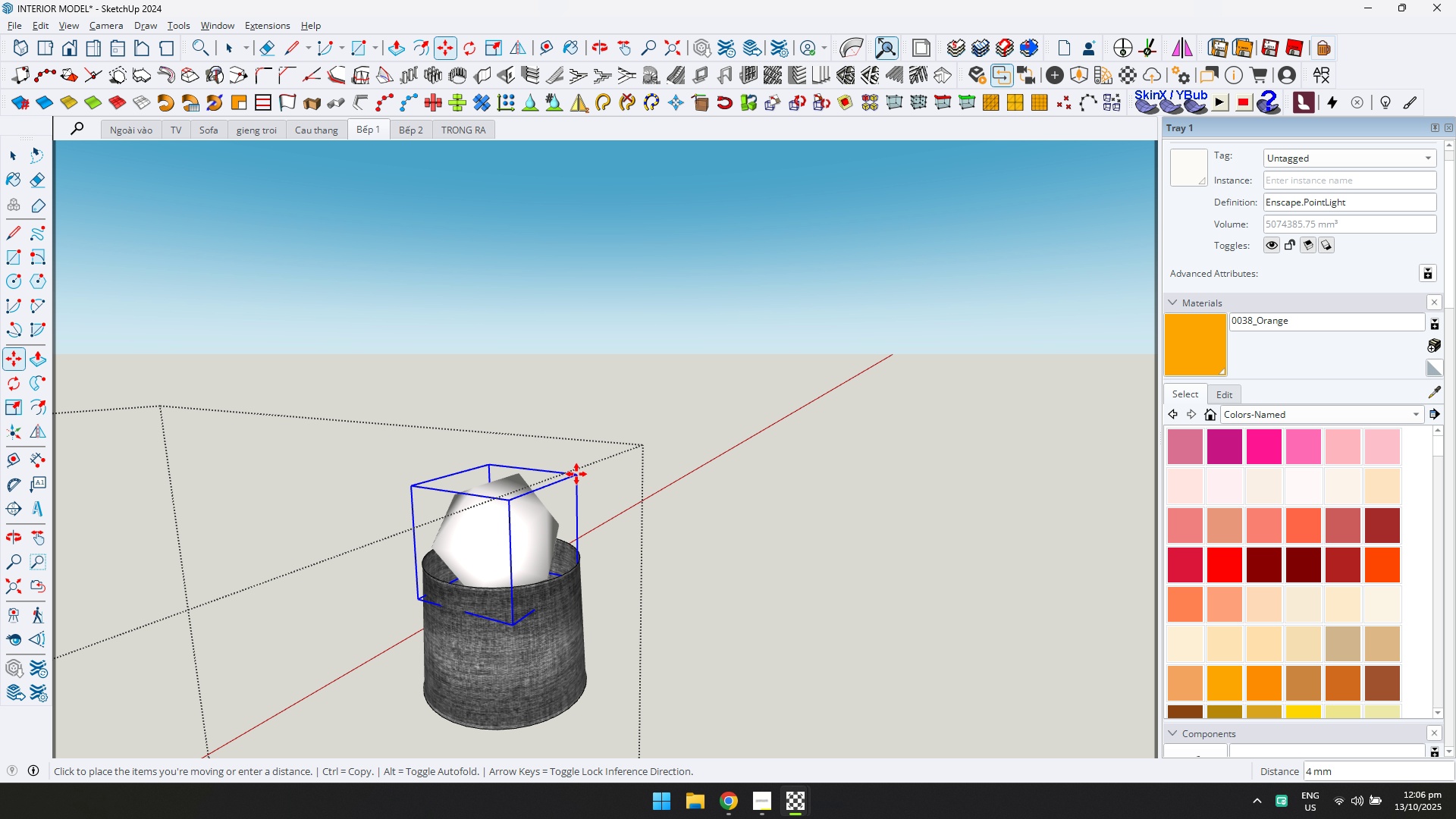 
key(ArrowUp)
 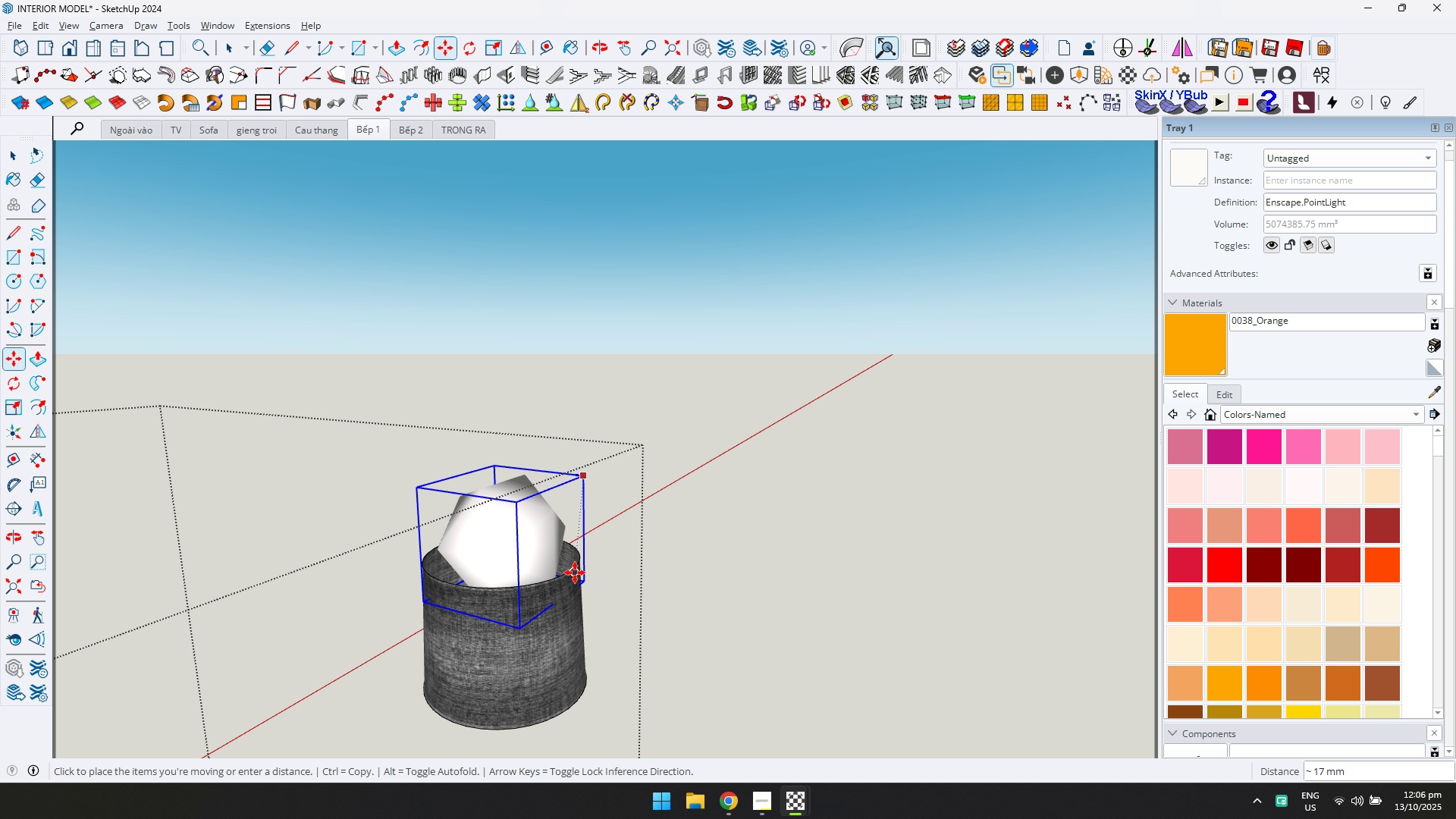 
key(ArrowUp)
 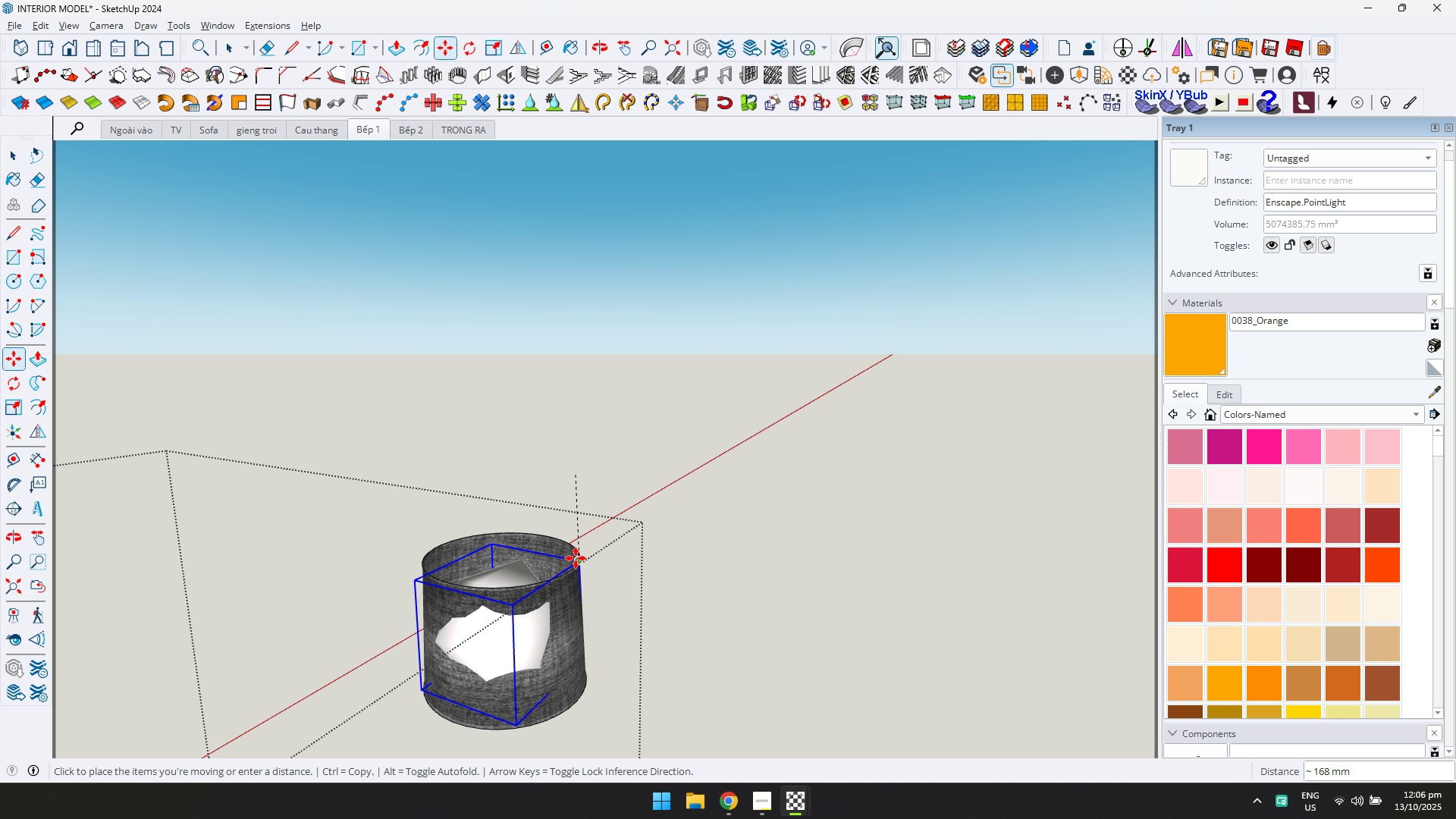 
key(ArrowUp)
 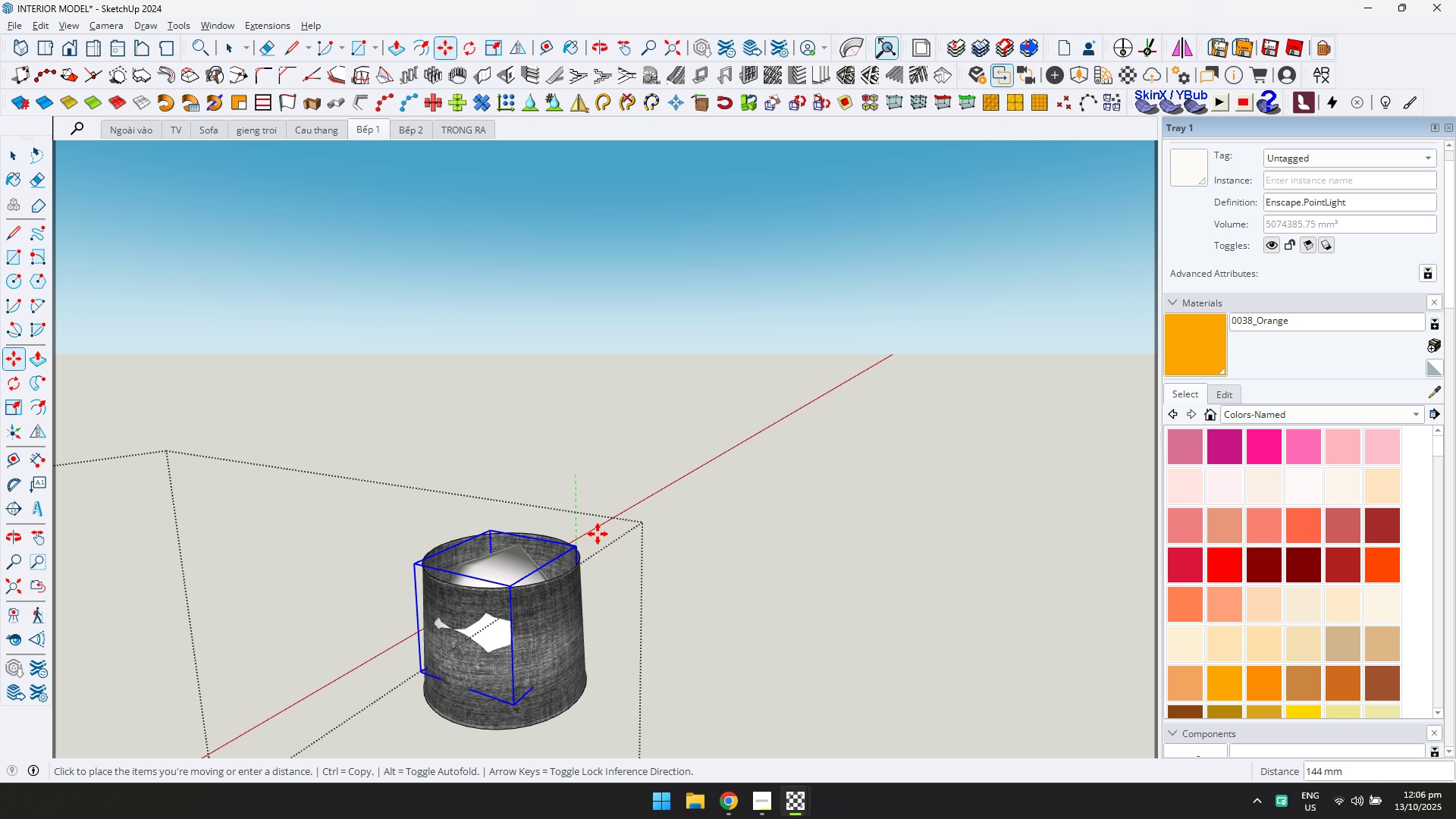 
key(ArrowLeft)
 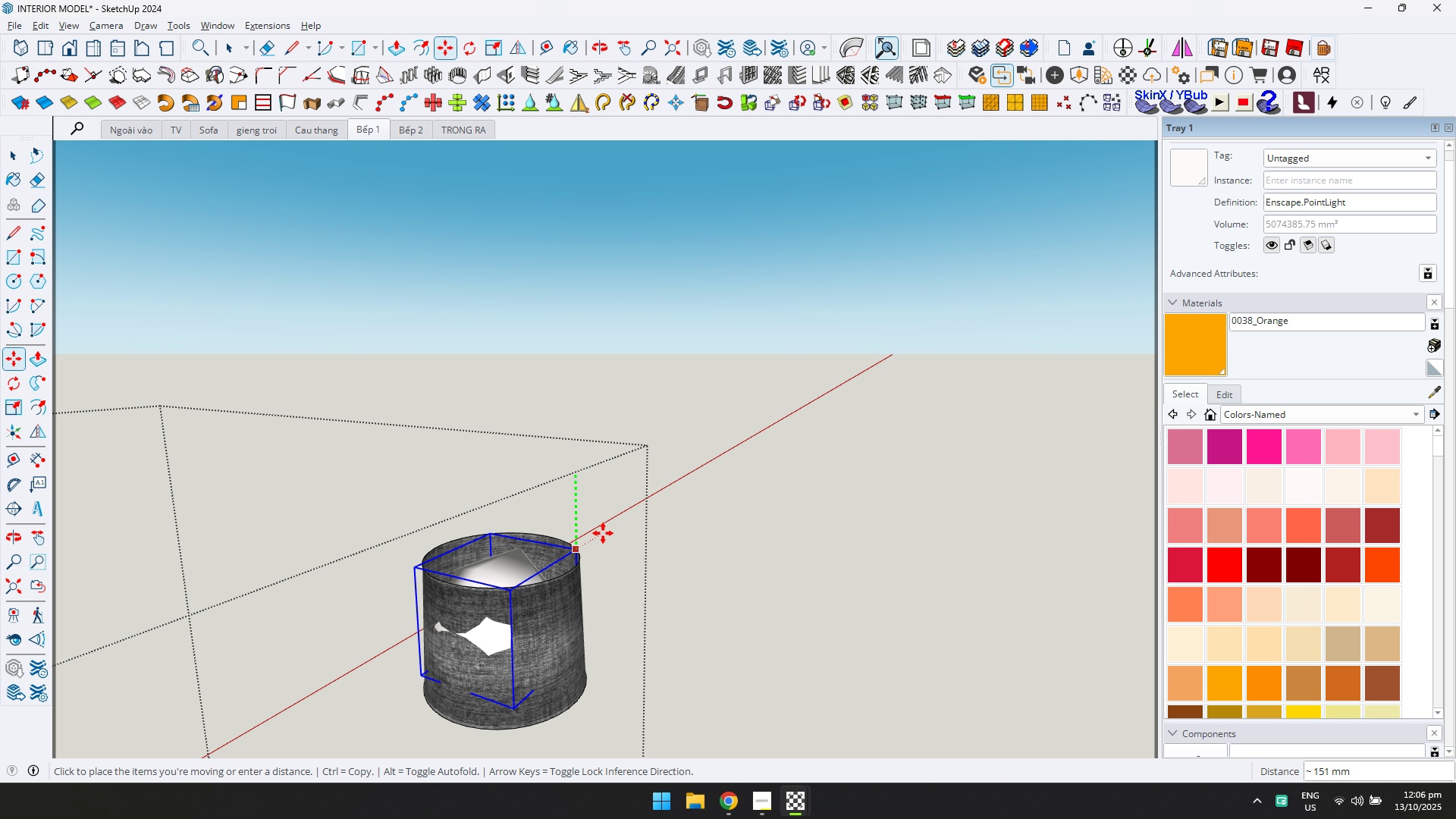 
left_click([604, 531])
 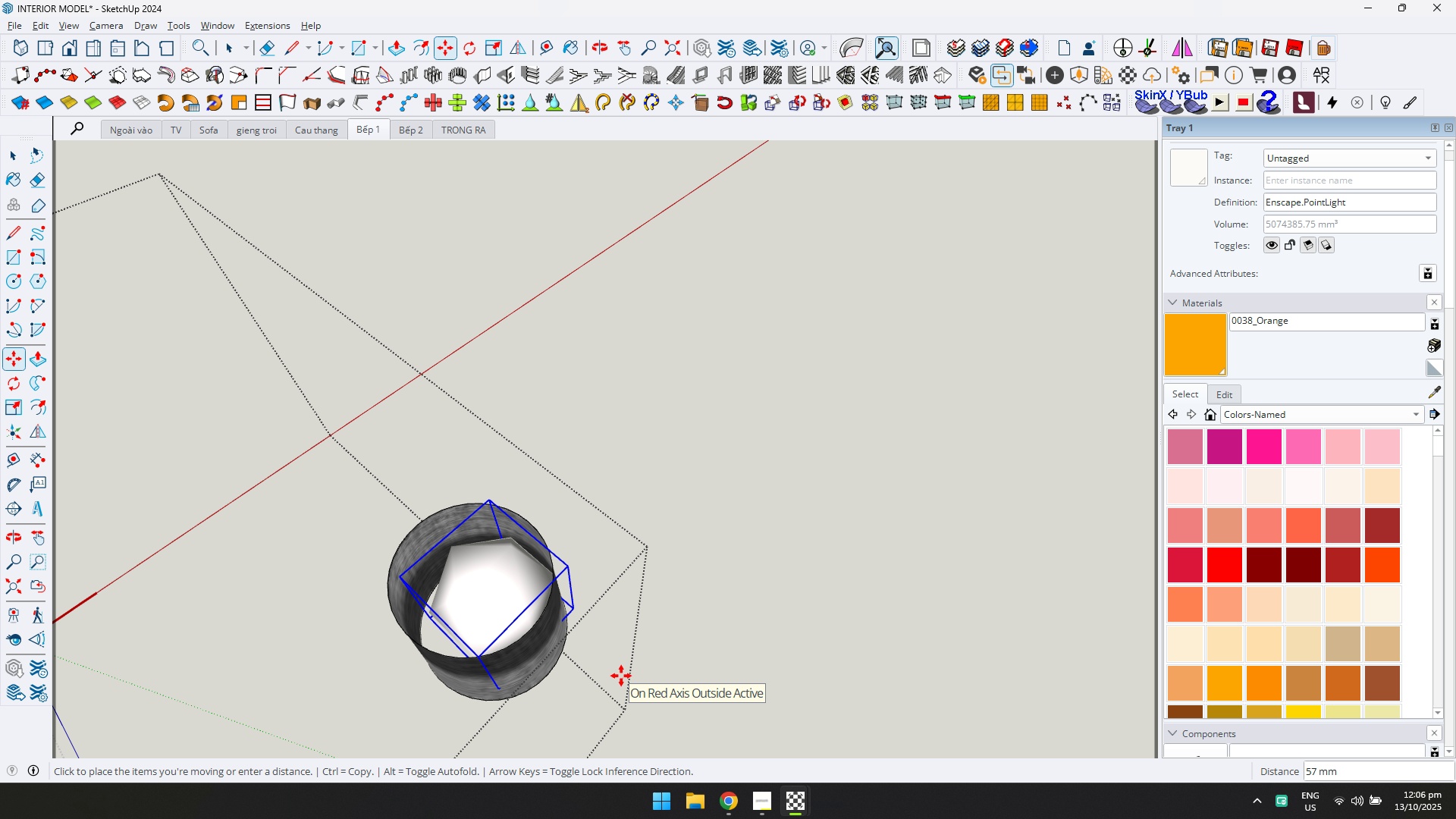 
double_click([719, 699])
 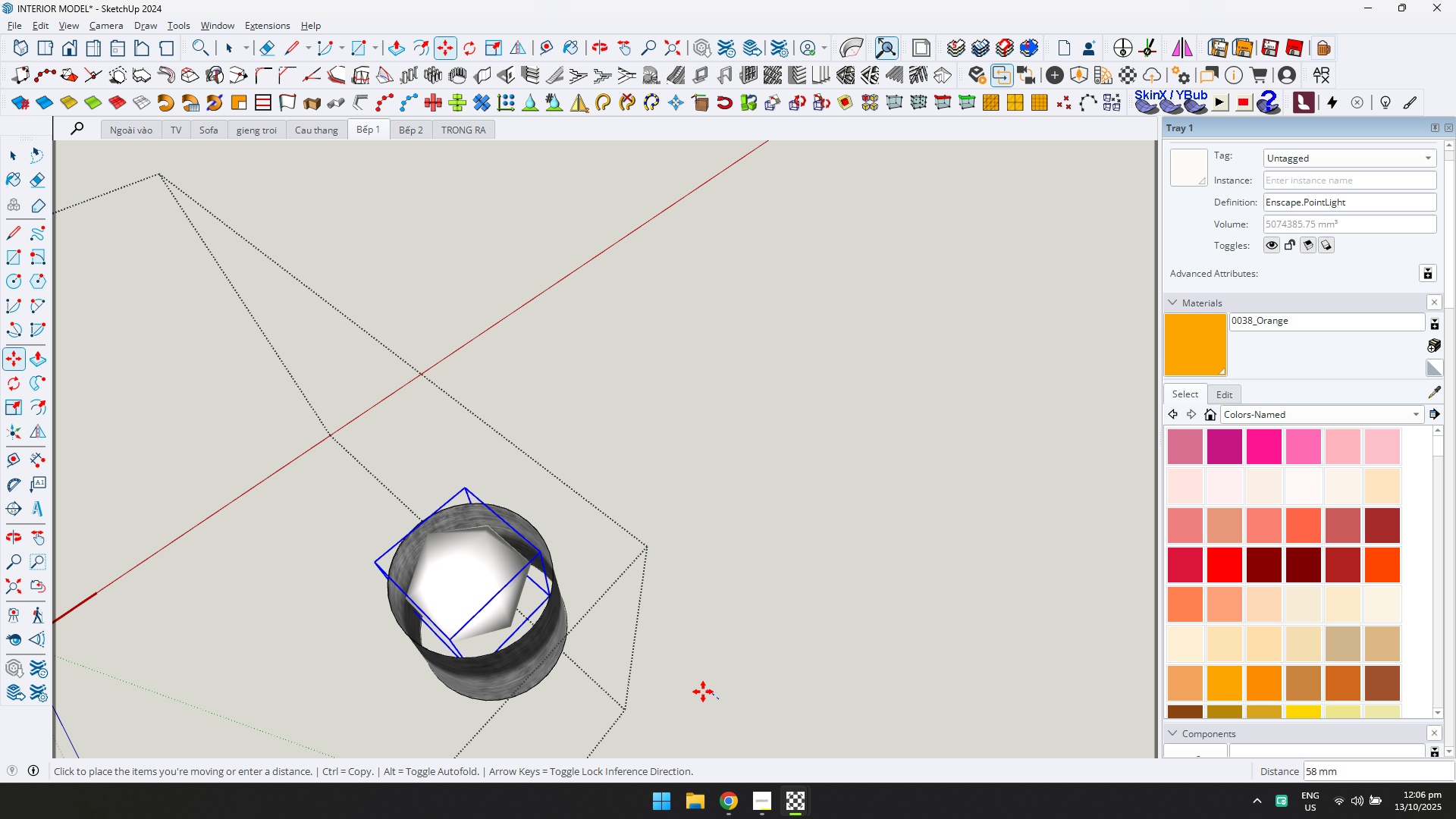 
left_click([704, 692])
 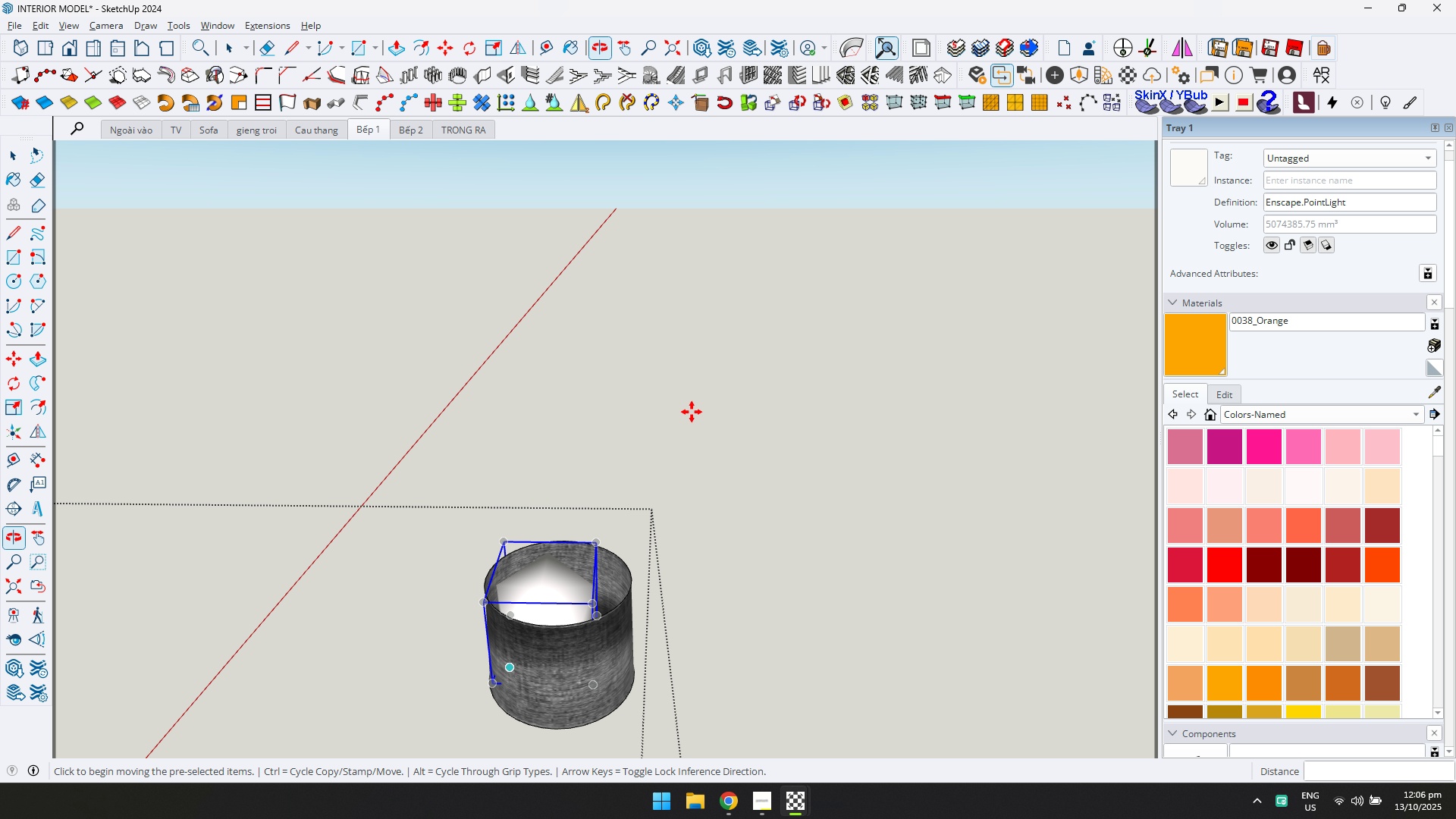 
type(sm)
 